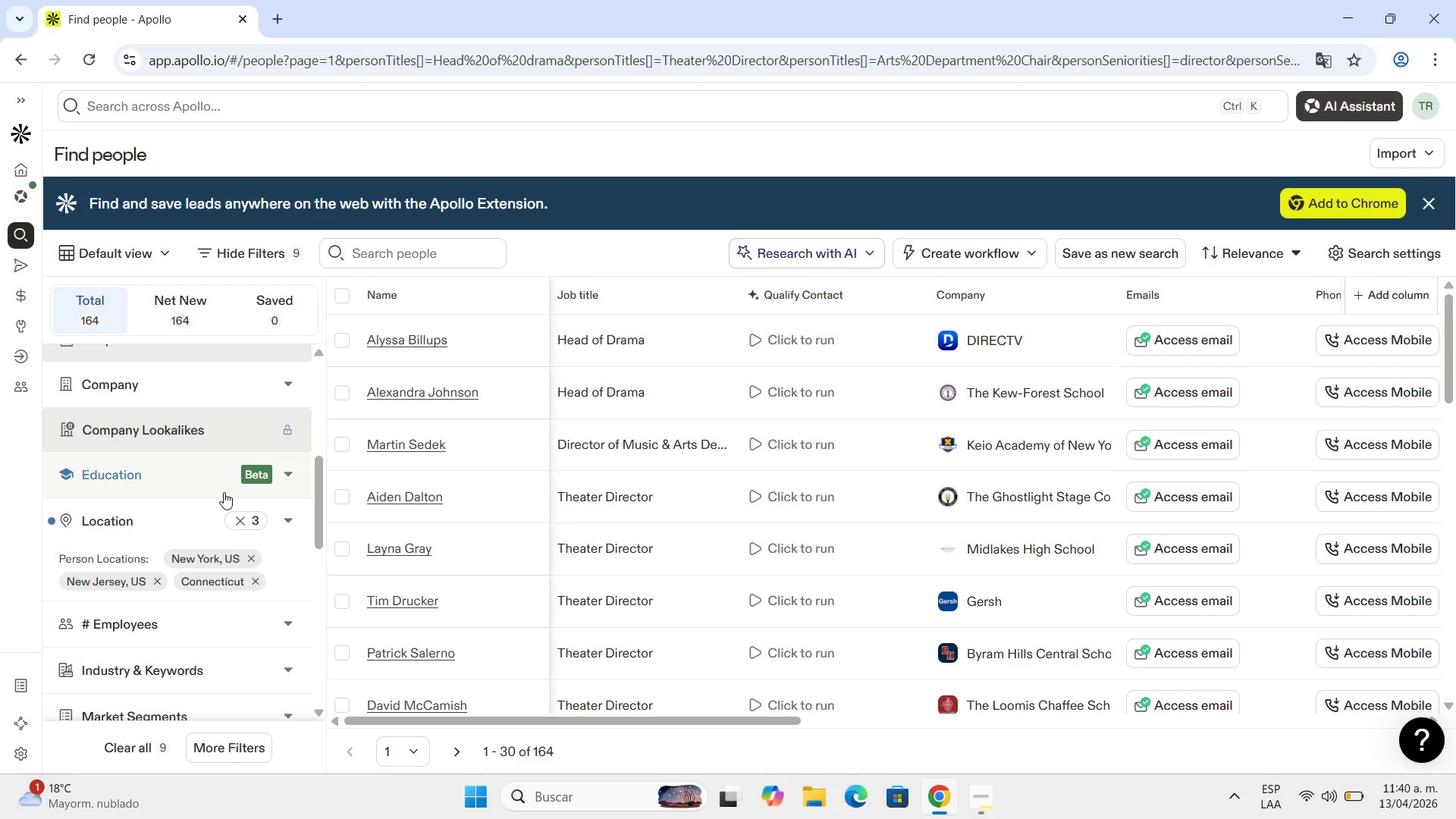 
scroll: coordinate [208, 527], scroll_direction: down, amount: 1.0
 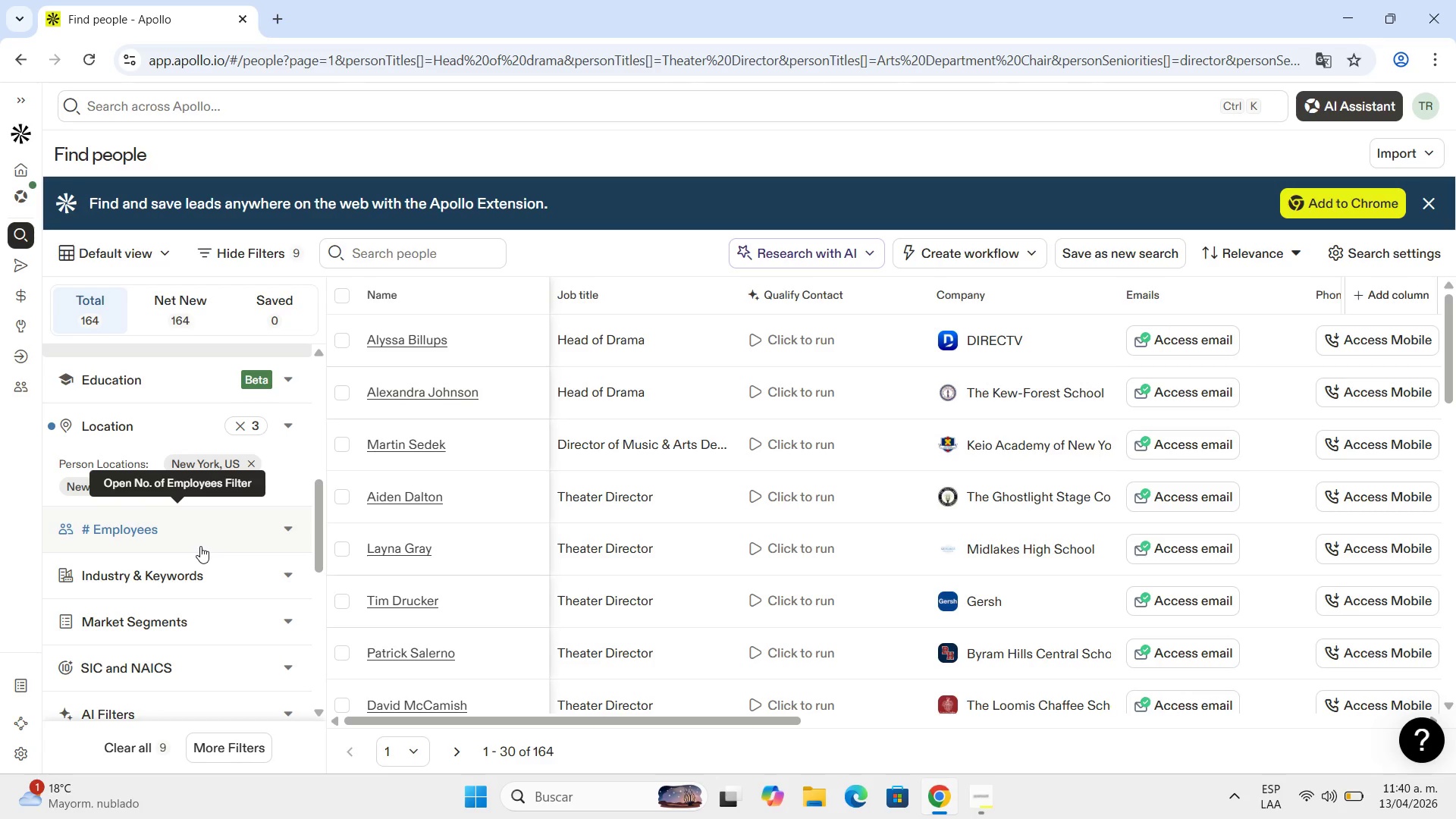 
wait(9.23)
 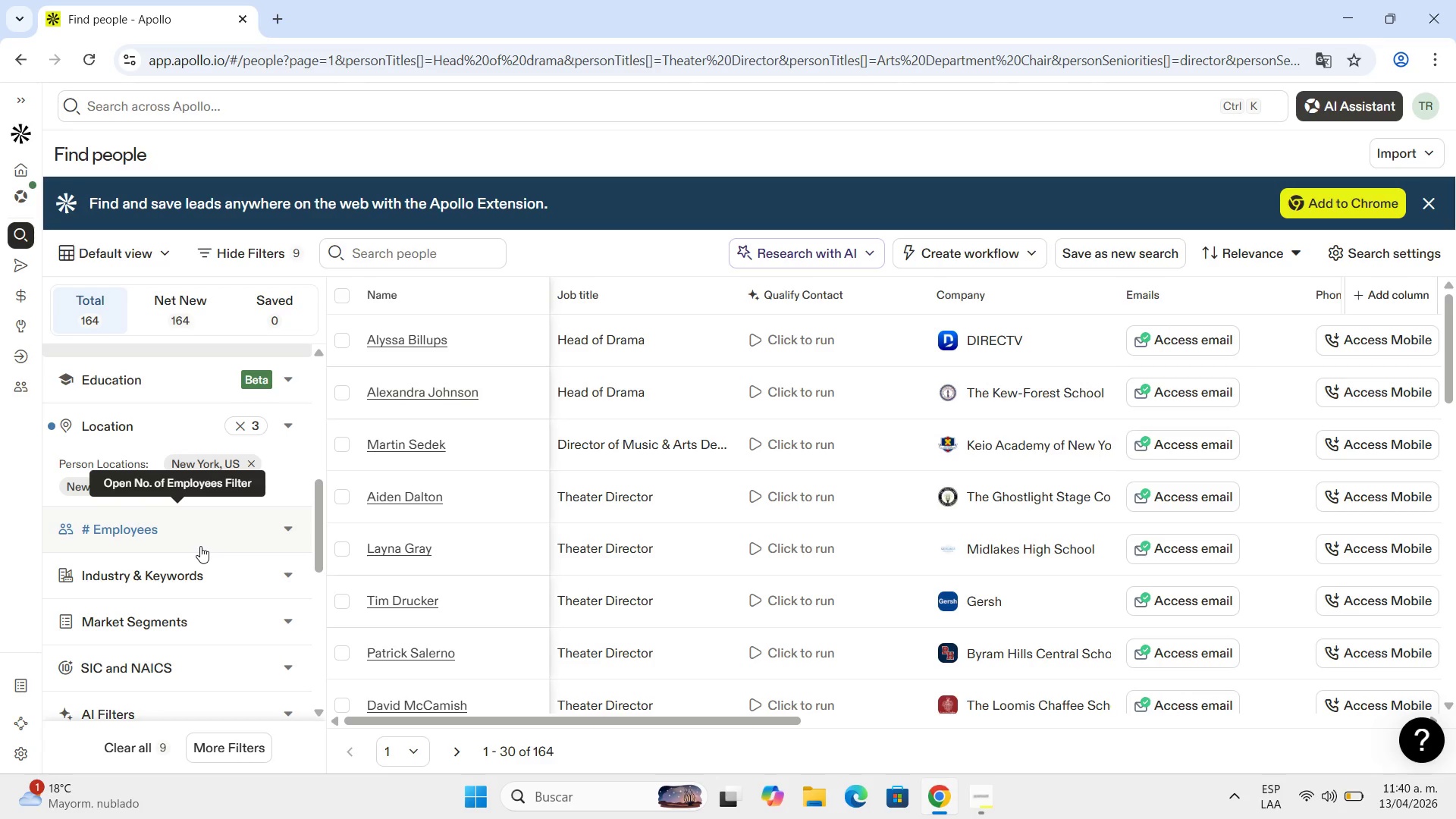 
scroll: coordinate [202, 507], scroll_direction: down, amount: 1.0
 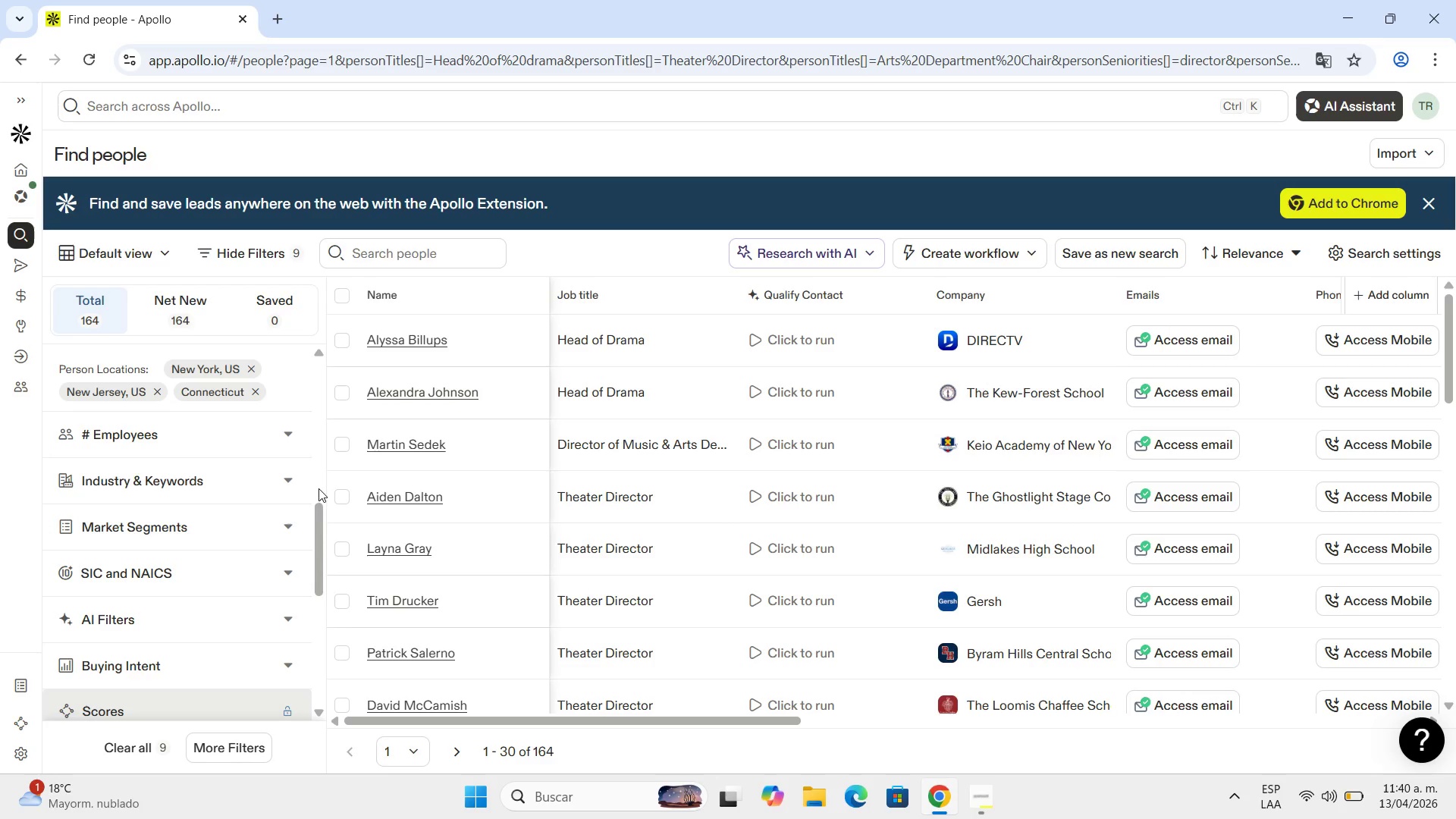 
left_click([284, 475])
 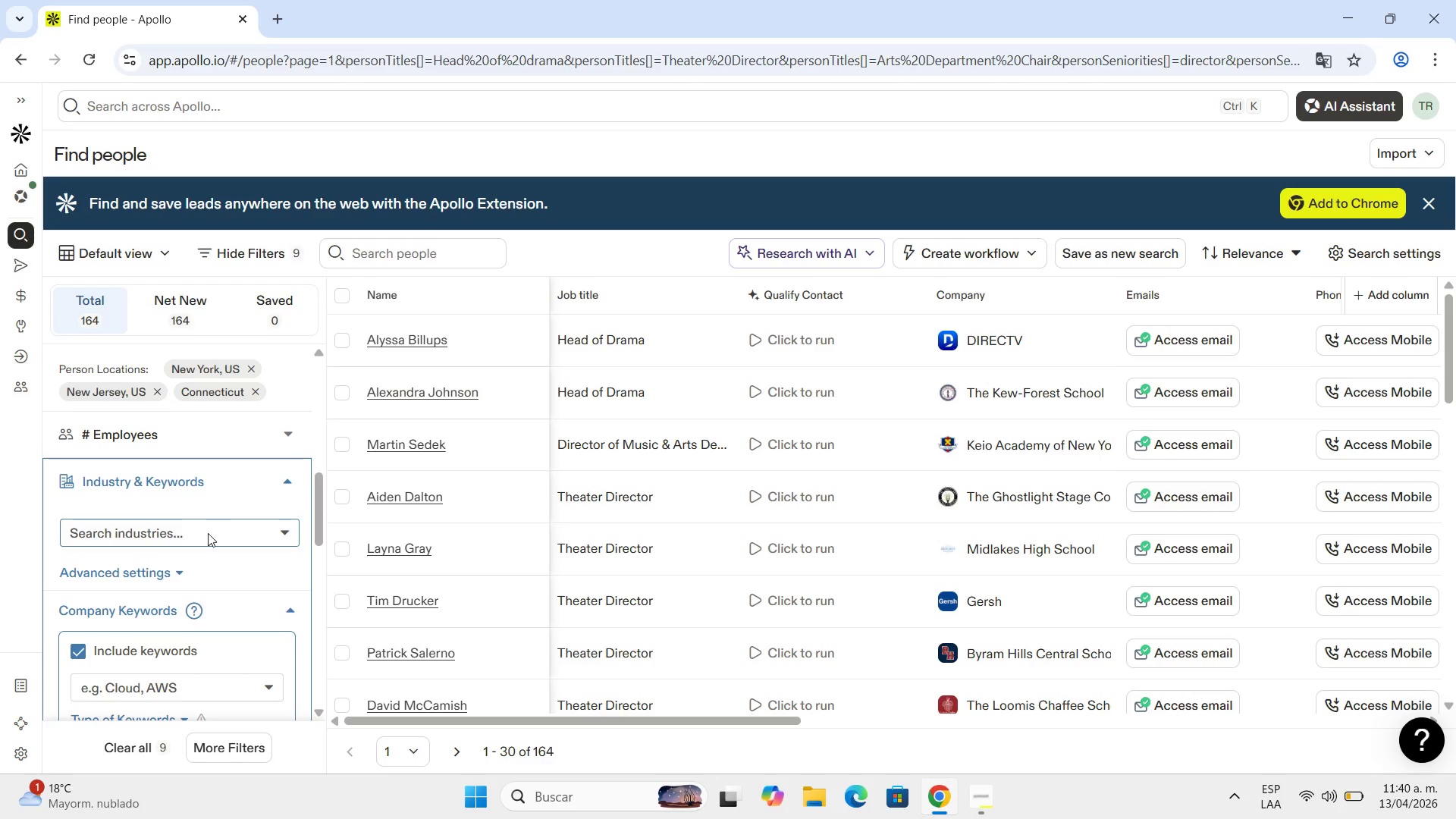 
scroll: coordinate [234, 439], scroll_direction: down, amount: 3.0
 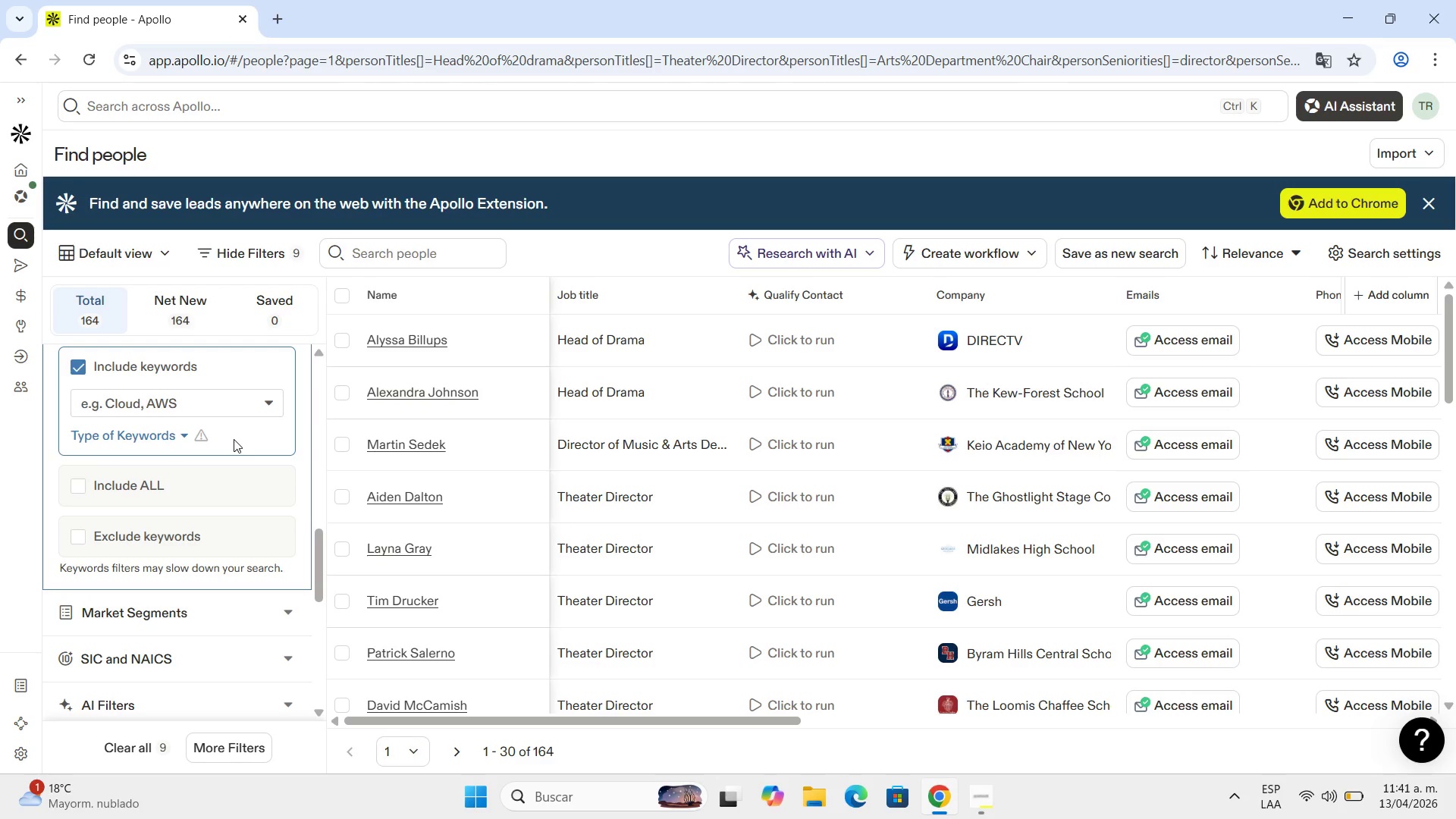 
scroll: coordinate [234, 439], scroll_direction: up, amount: 1.0
 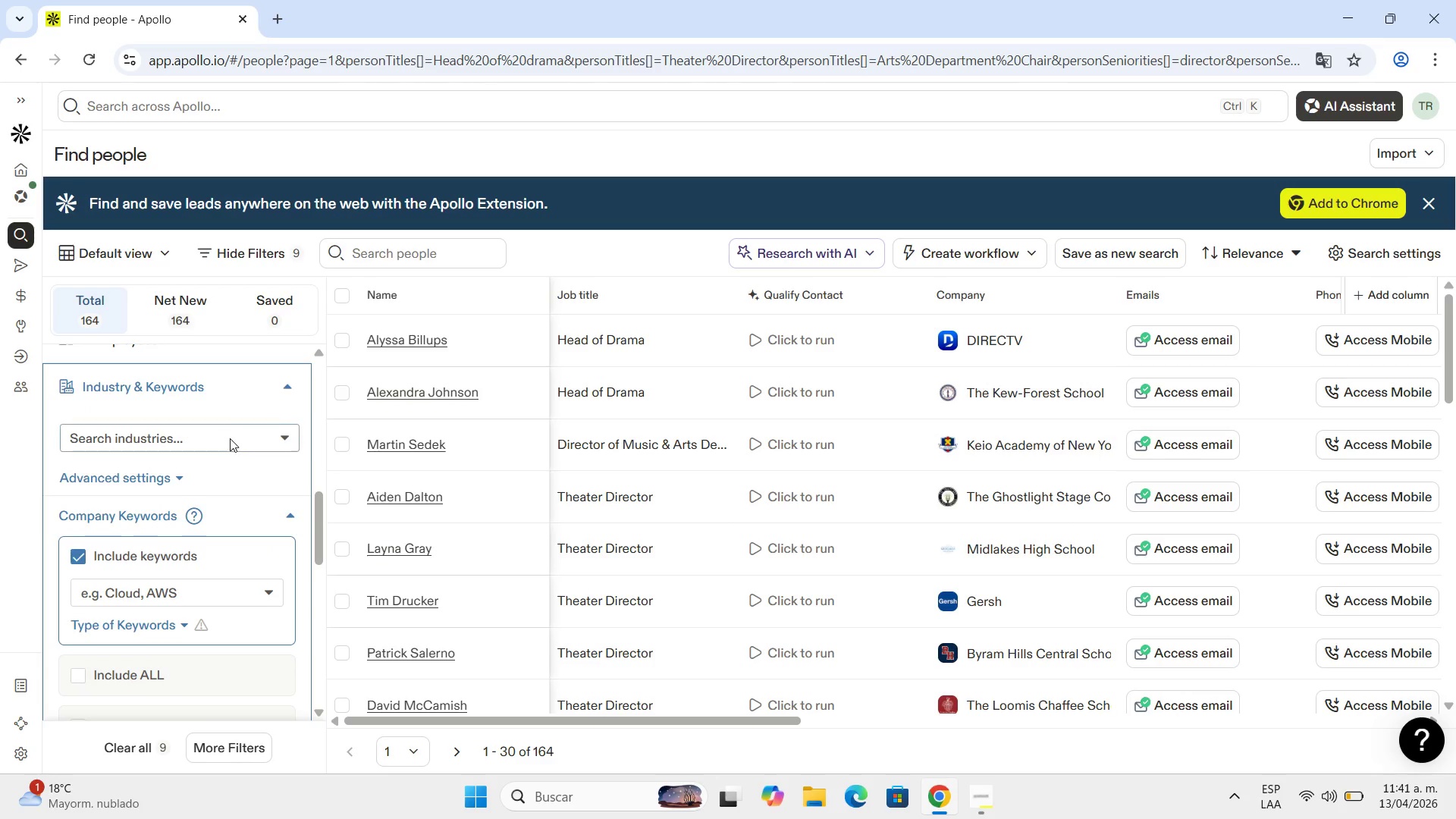 
left_click([230, 438])
 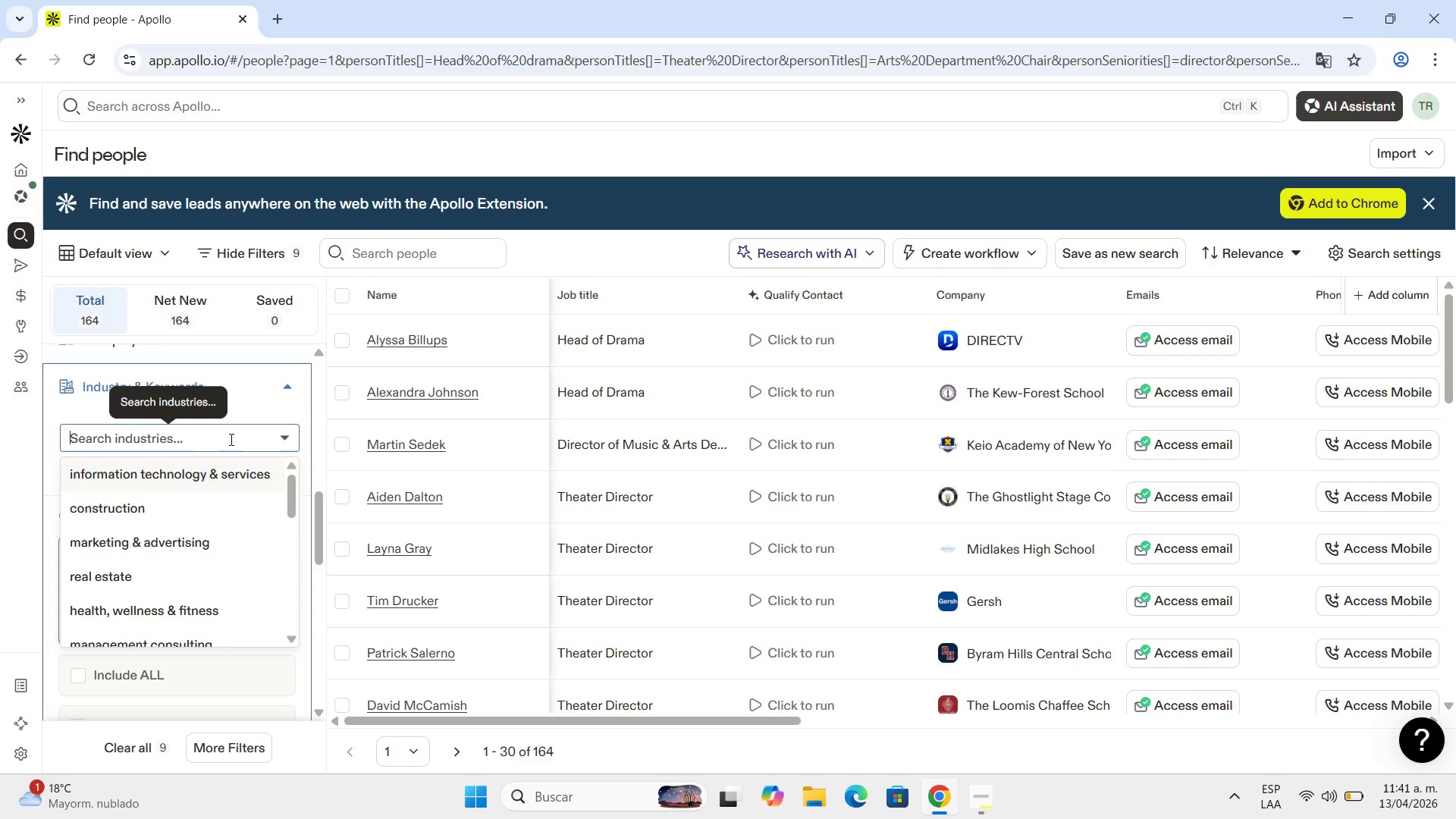 
type(Pt)
key(Backspace)
type(ro)
key(Backspace)
type(imary an)
key(Backspace)
key(Backspace)
key(Backspace)
 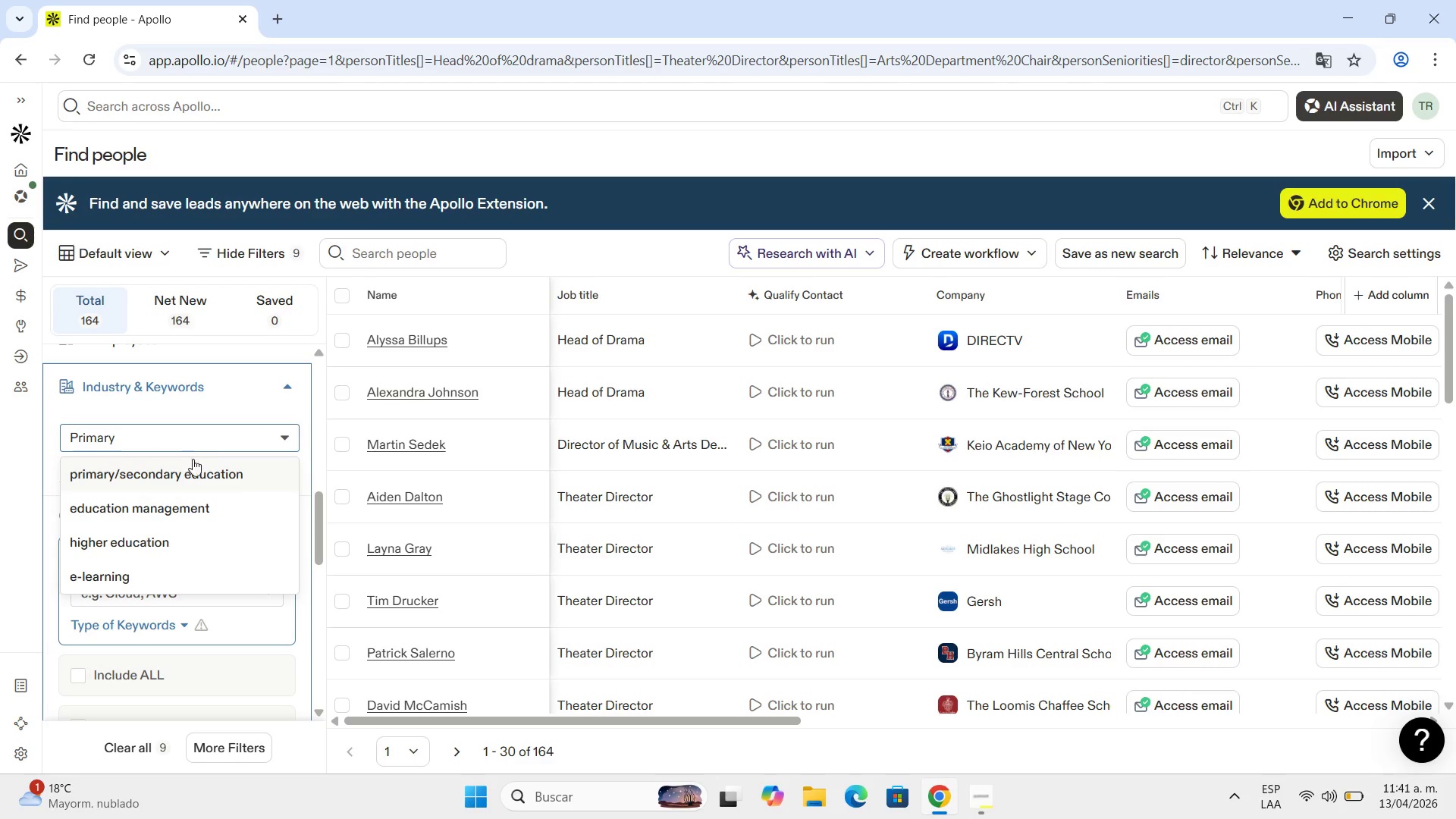 
left_click([188, 473])
 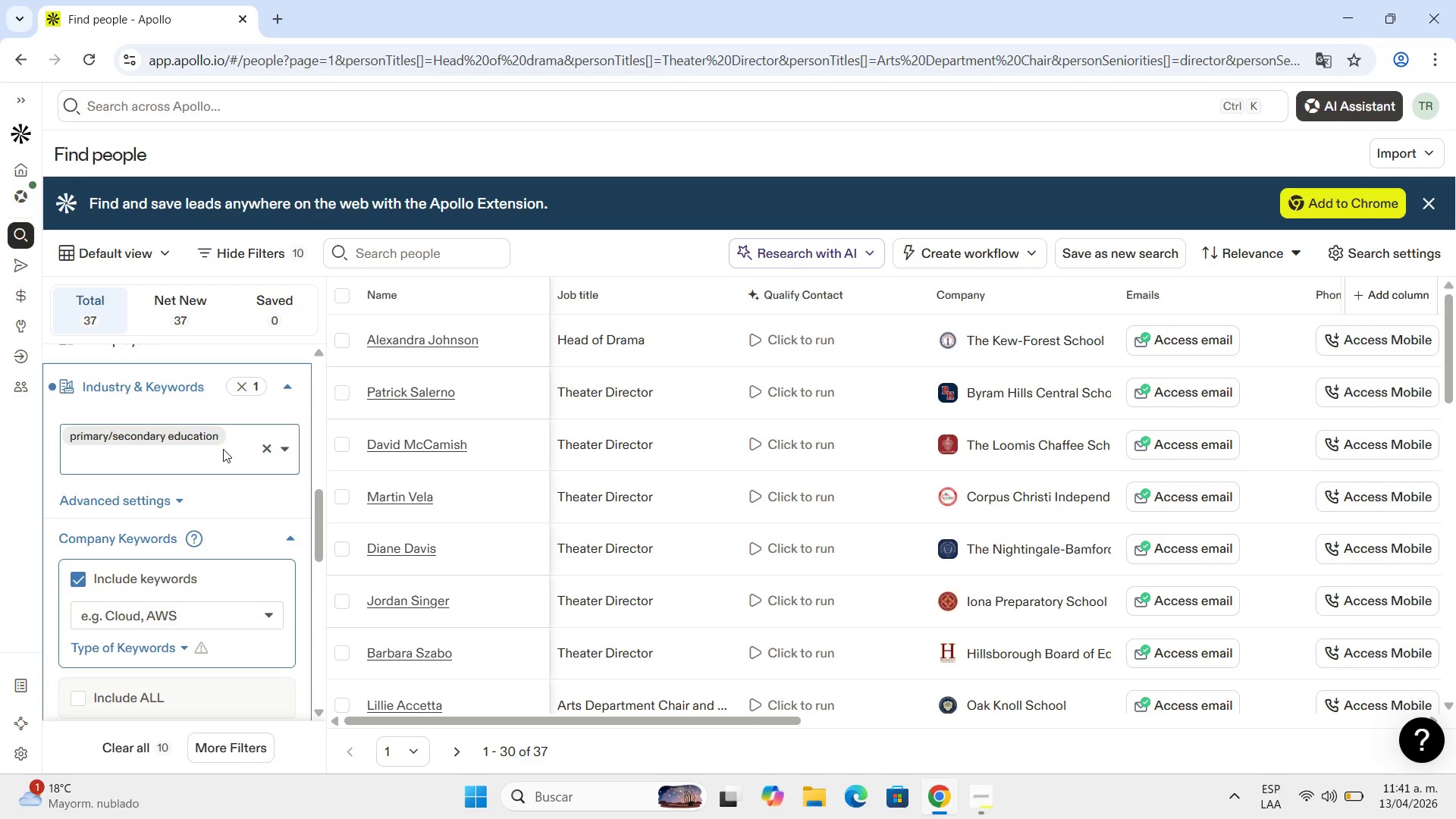 
wait(21.61)
 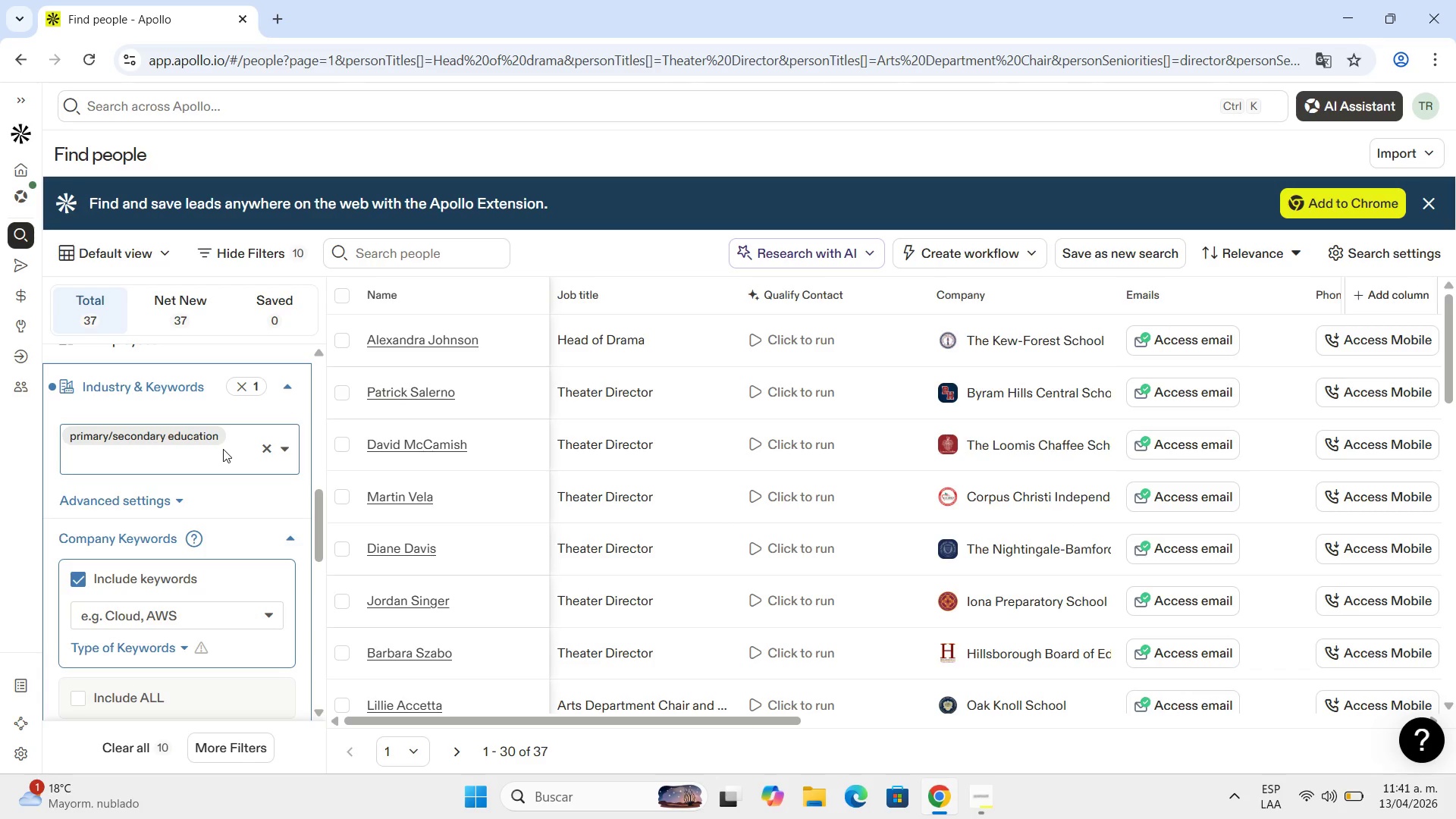 
scroll: coordinate [209, 508], scroll_direction: up, amount: 1.0
 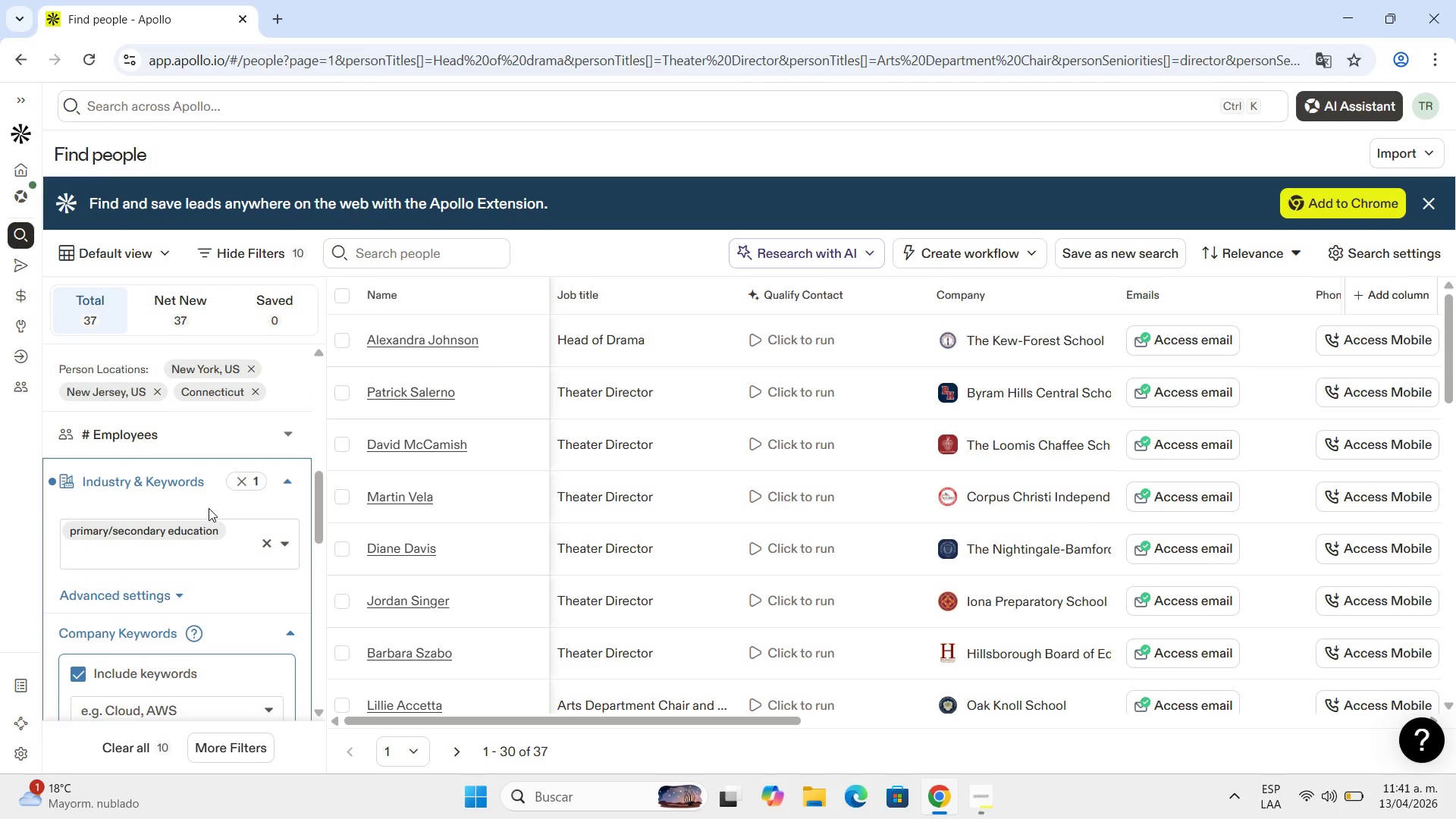 
scroll: coordinate [218, 515], scroll_direction: down, amount: 3.0
 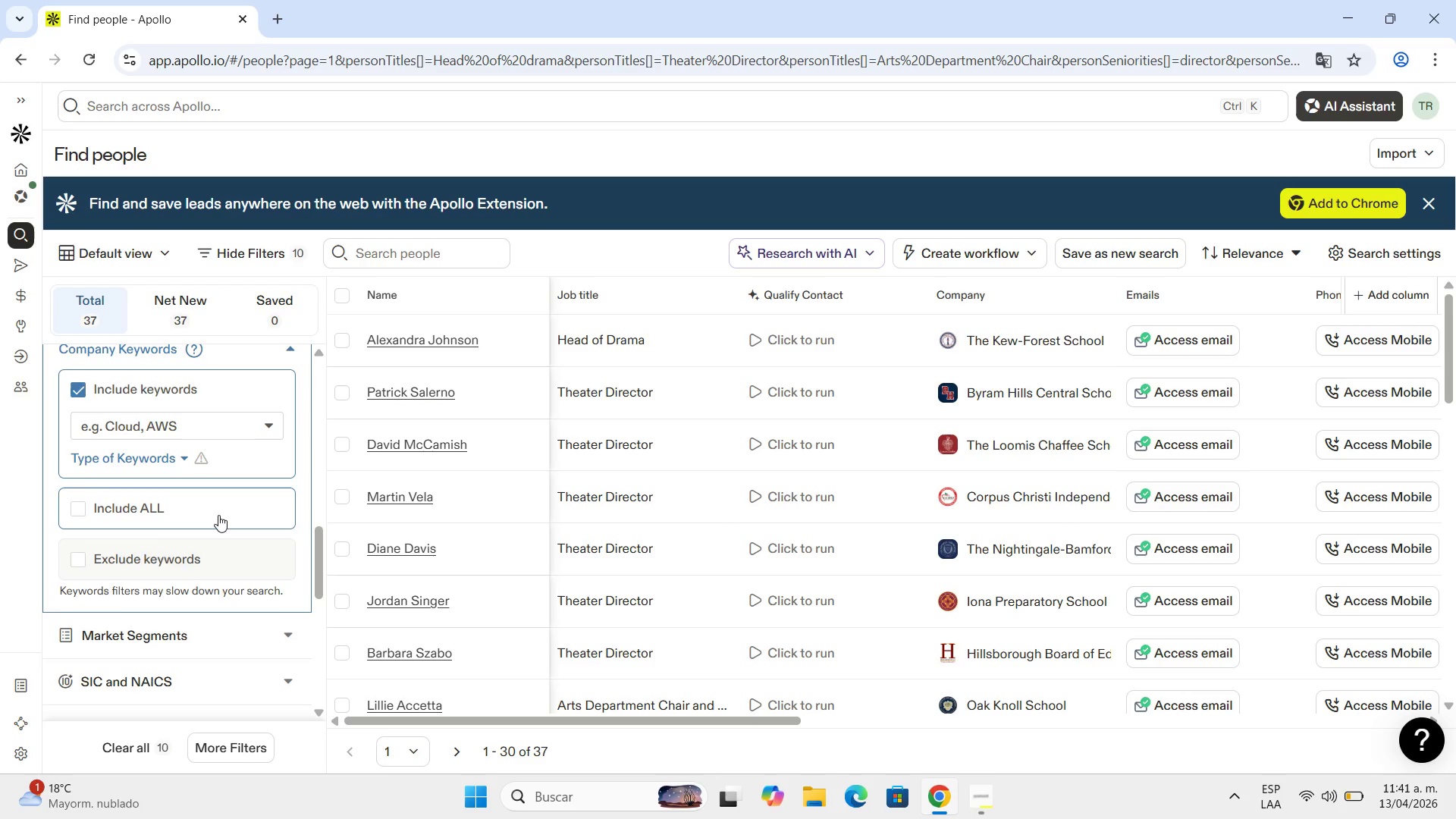 
scroll: coordinate [218, 515], scroll_direction: up, amount: 4.0
 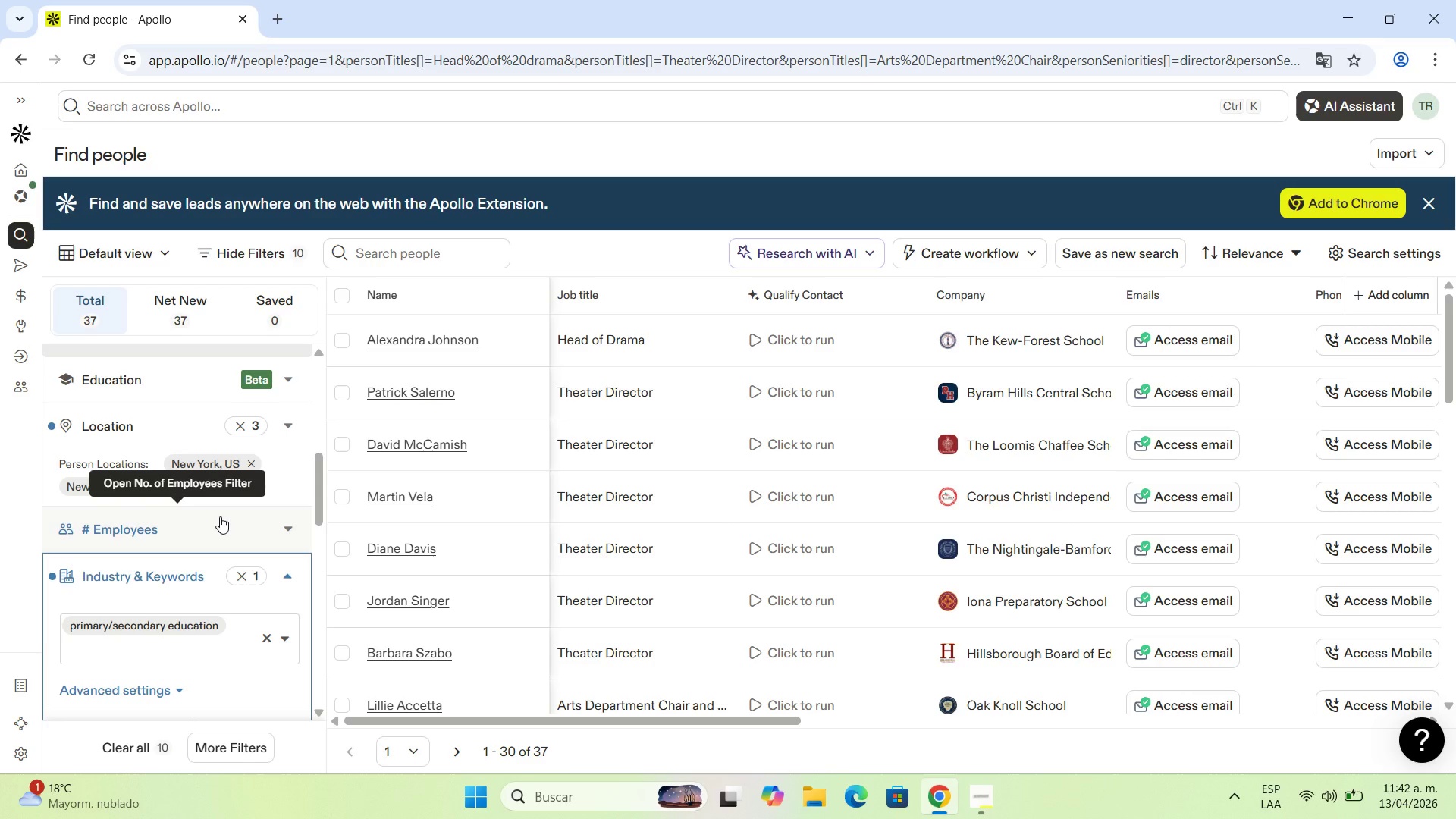 
wait(49.01)
 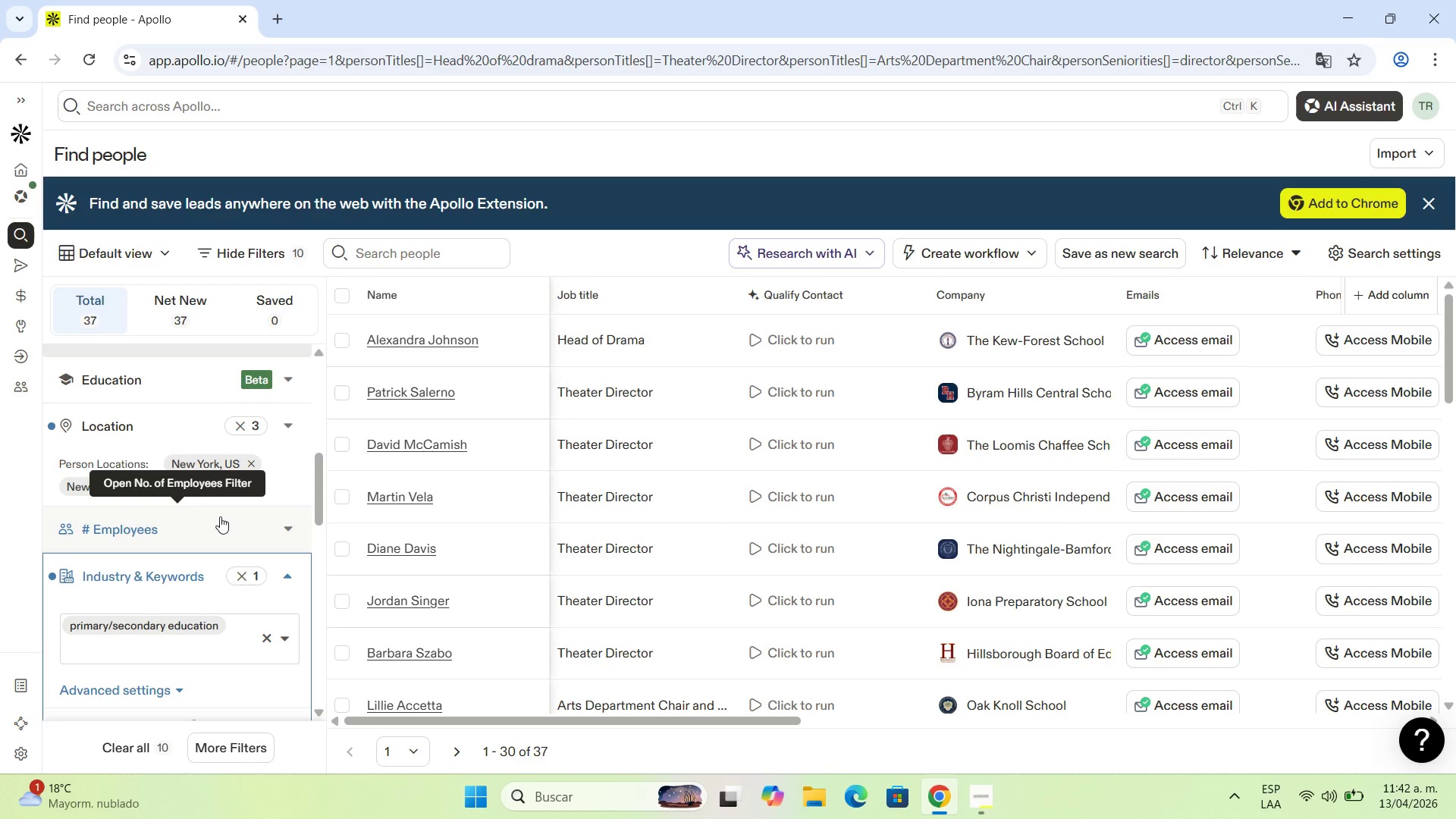 
left_click([262, 633])
 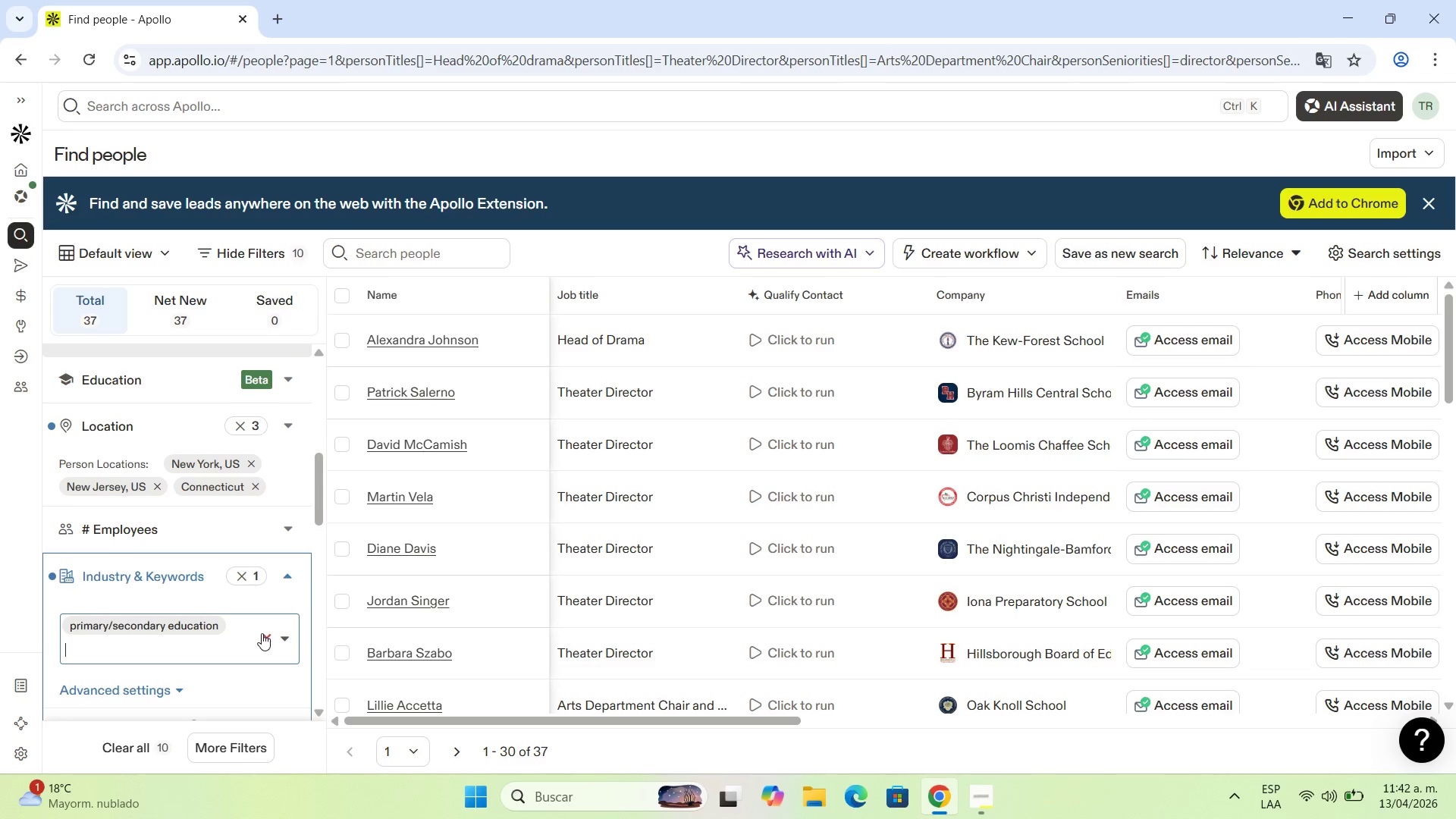 
scroll: coordinate [234, 580], scroll_direction: down, amount: 2.0
 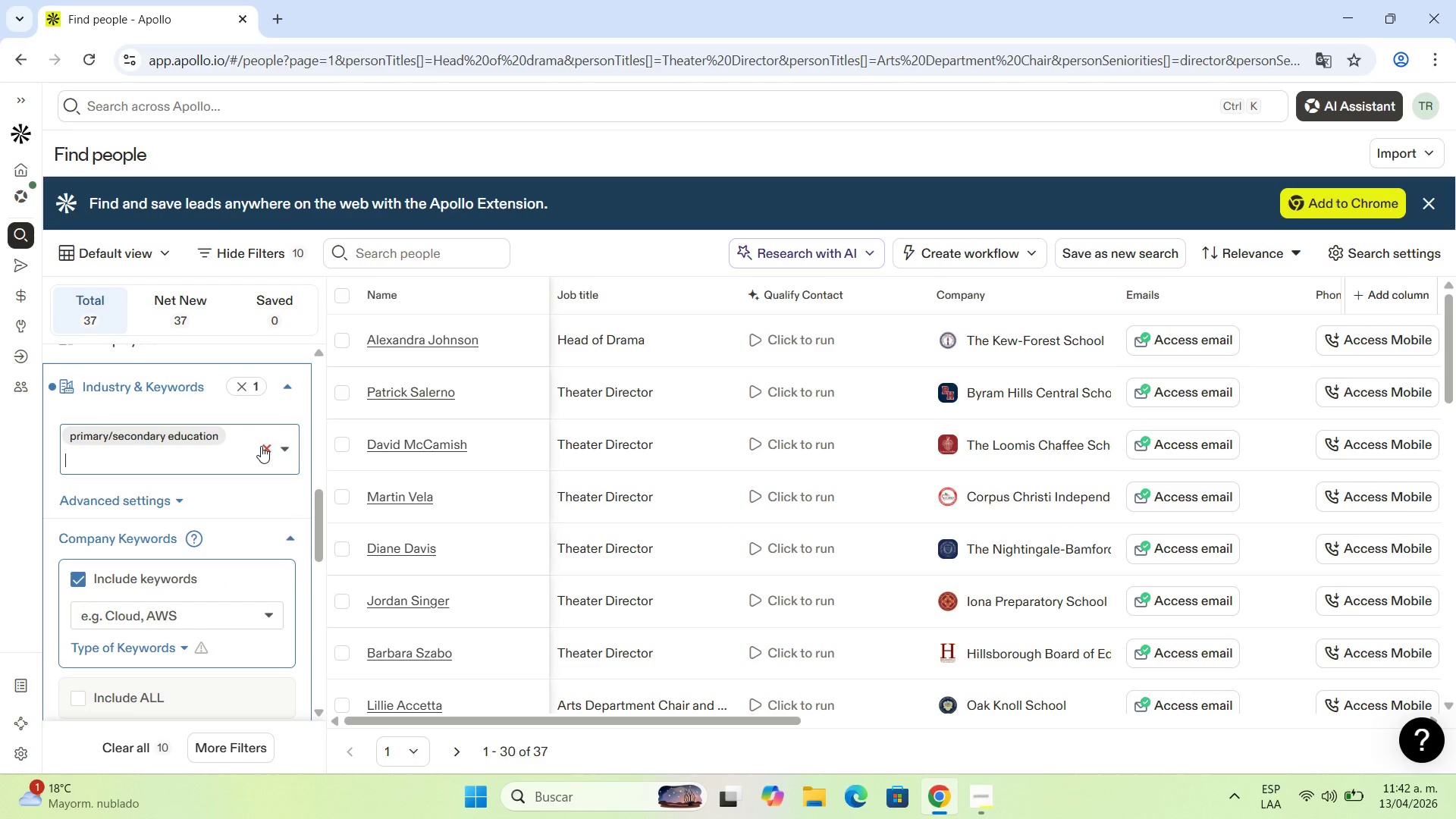 
double_click([210, 435])
 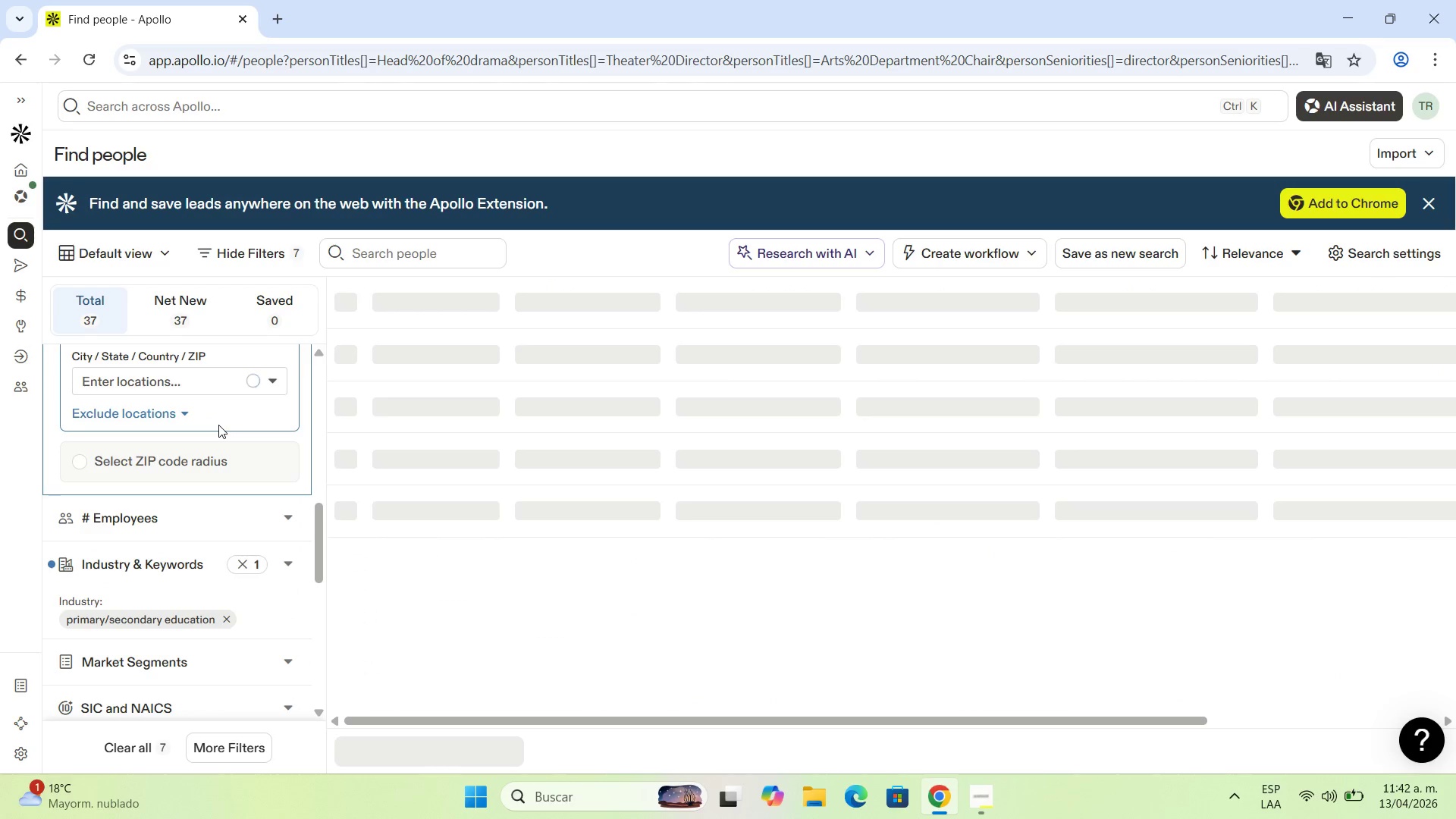 
scroll: coordinate [218, 425], scroll_direction: up, amount: 3.0
 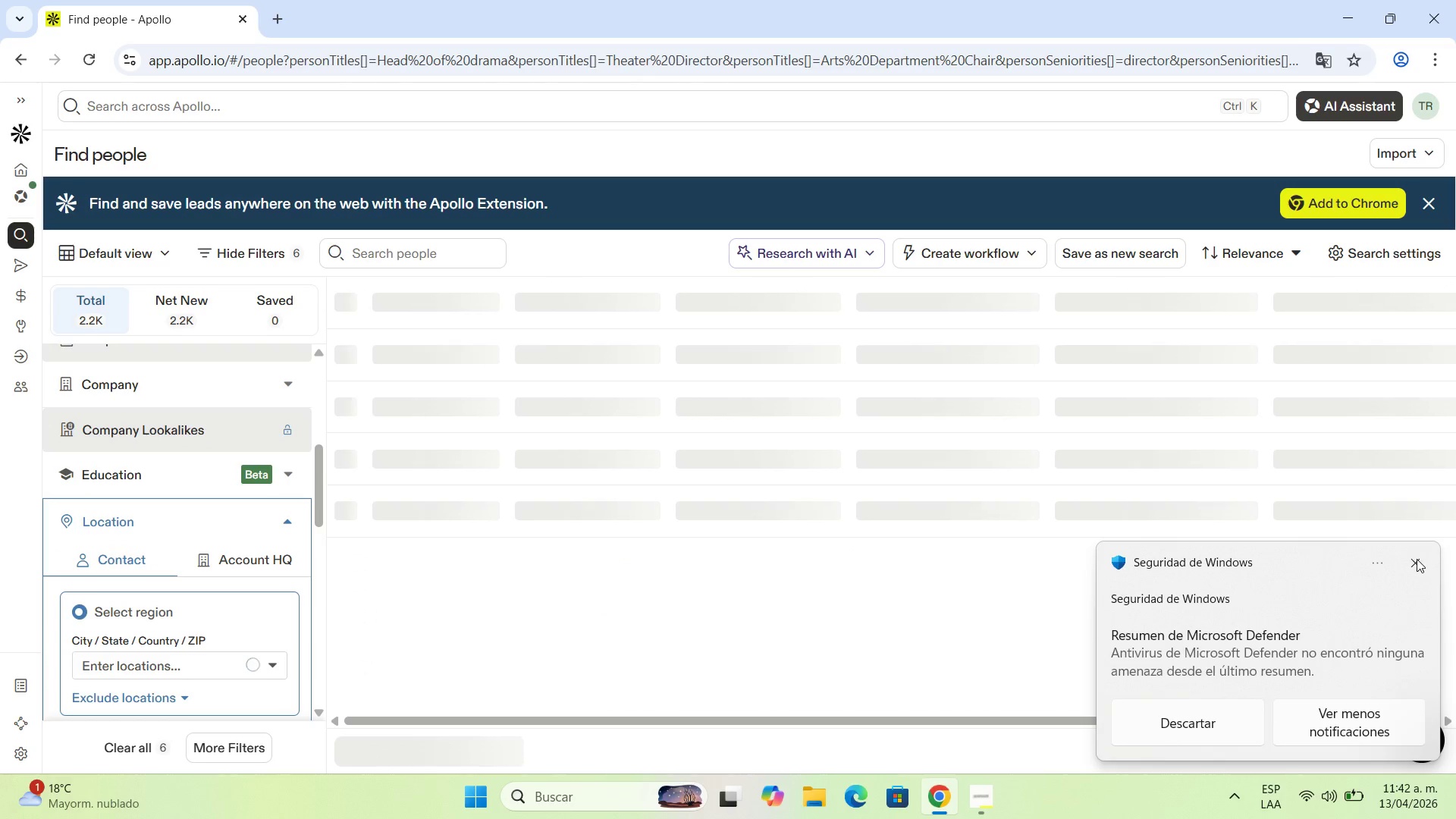 
left_click([1417, 559])
 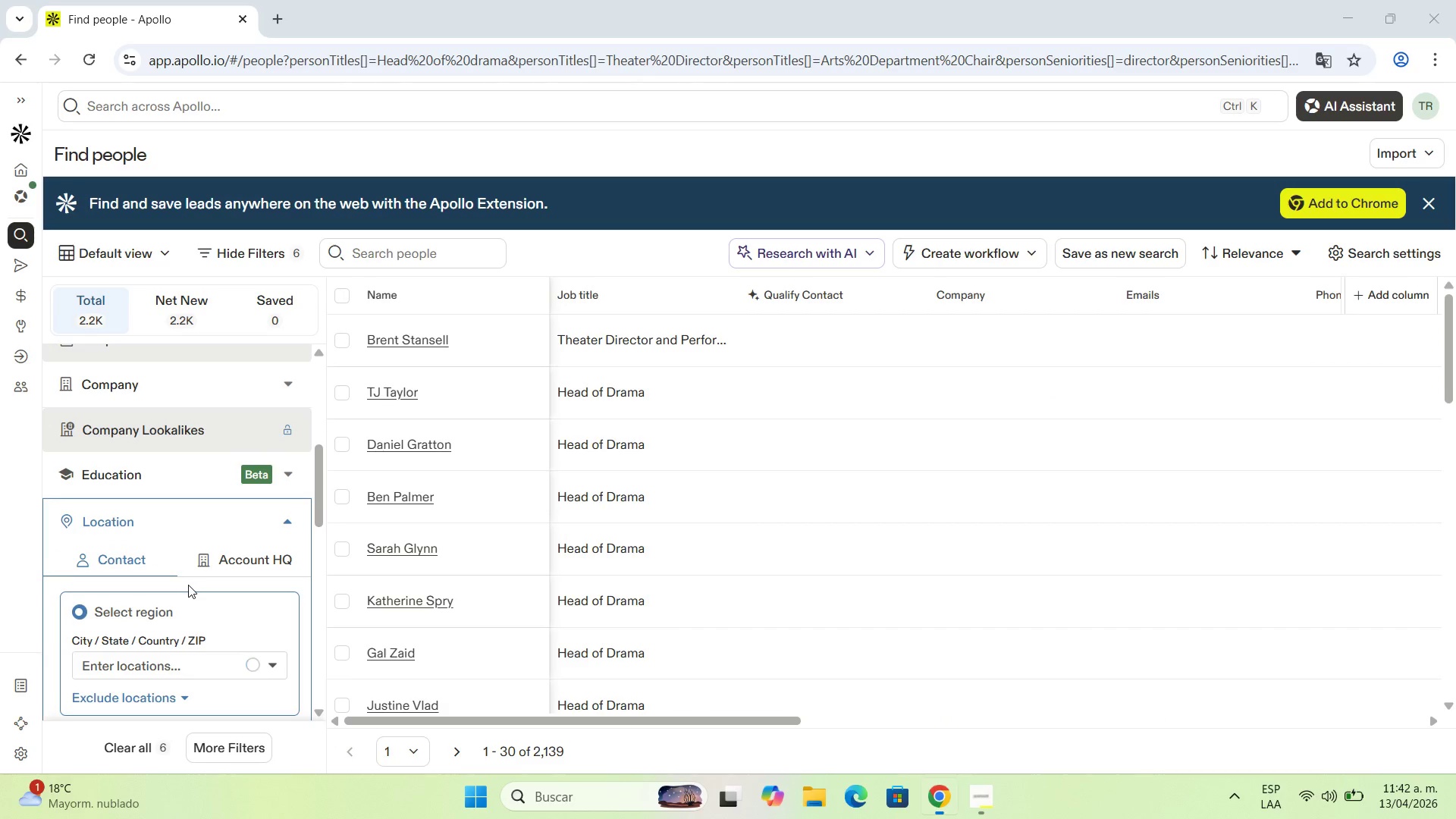 
scroll: coordinate [168, 559], scroll_direction: down, amount: 3.0
 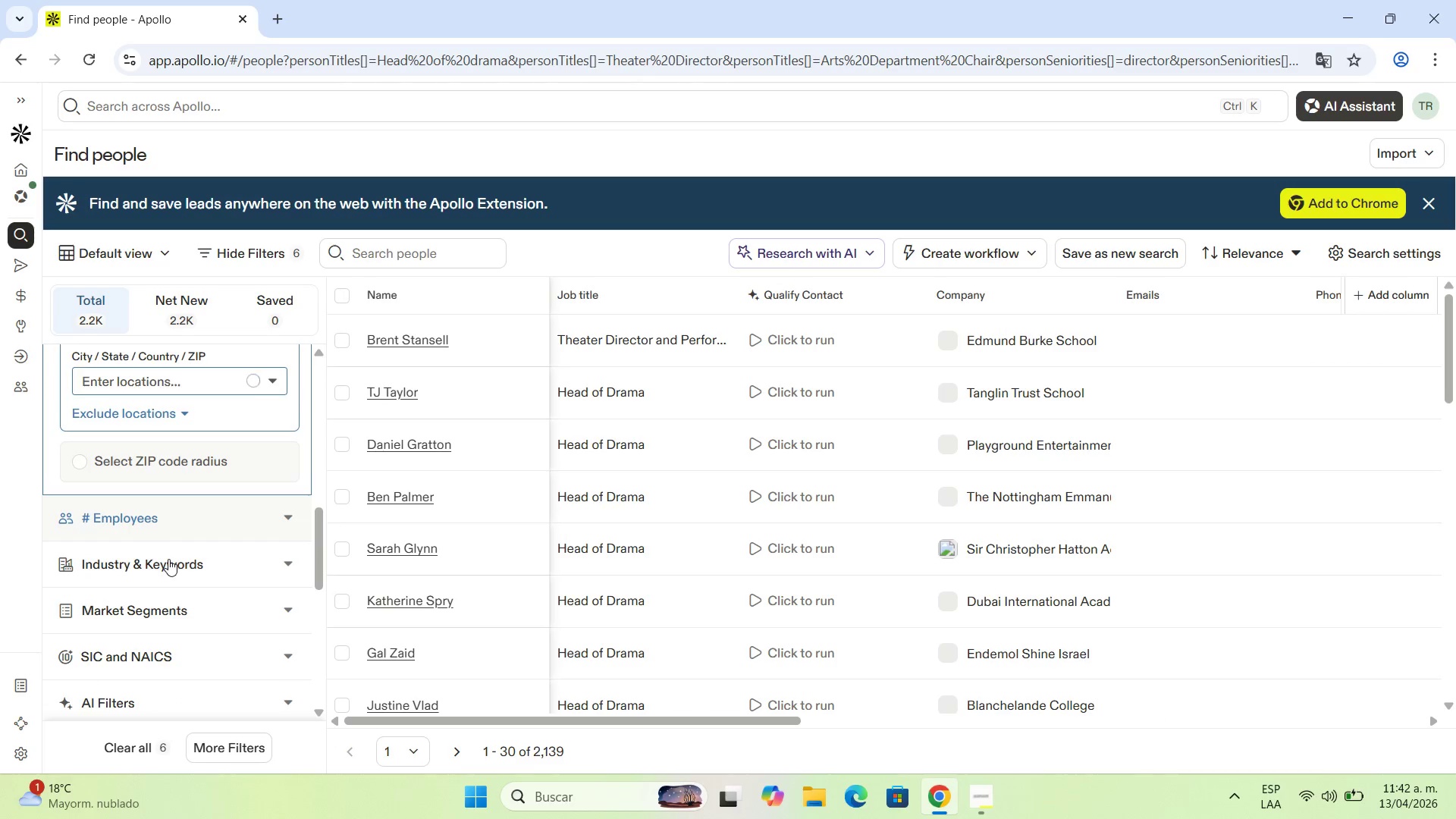 
scroll: coordinate [168, 559], scroll_direction: up, amount: 1.0
 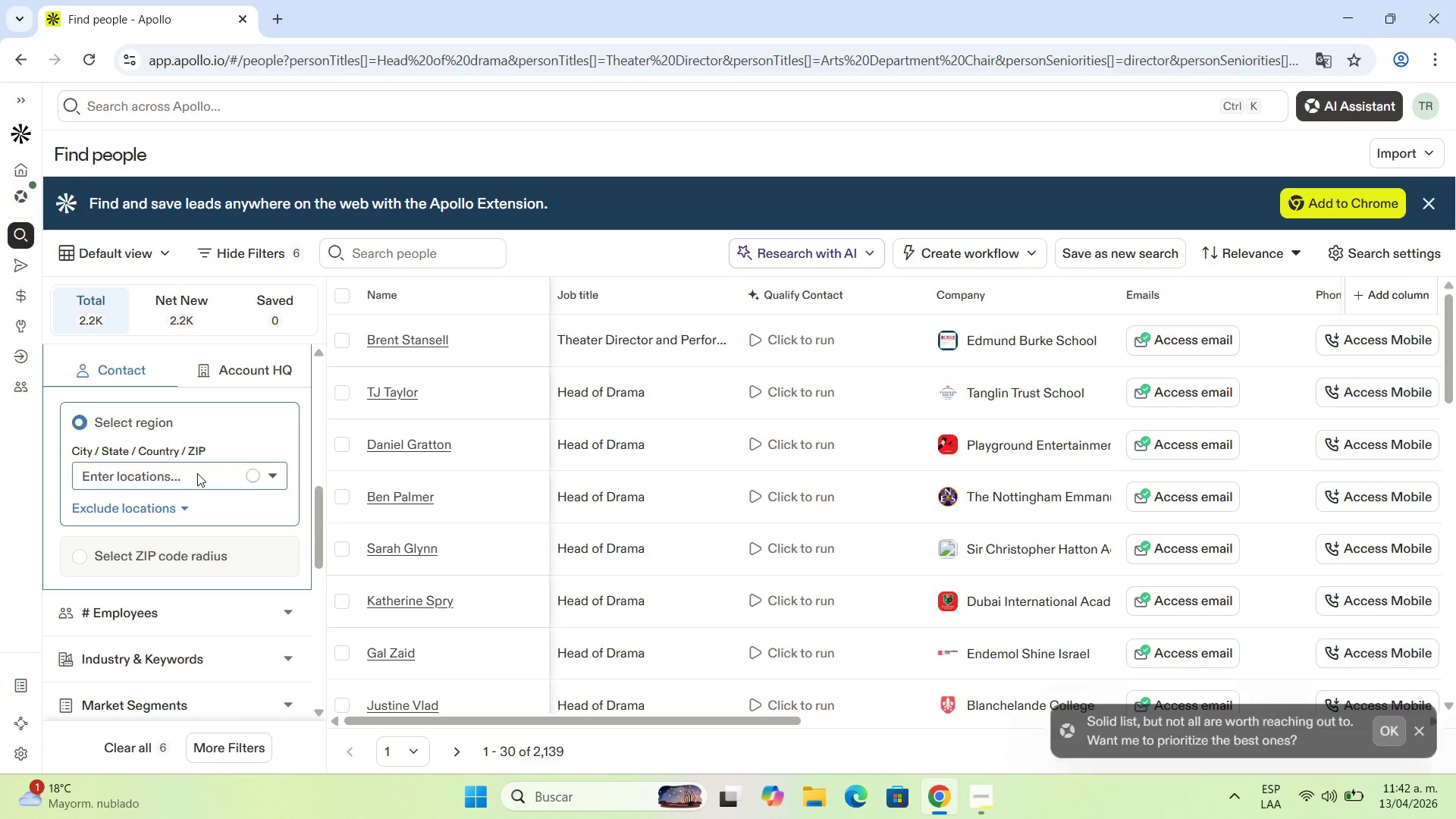 
left_click([197, 473])
 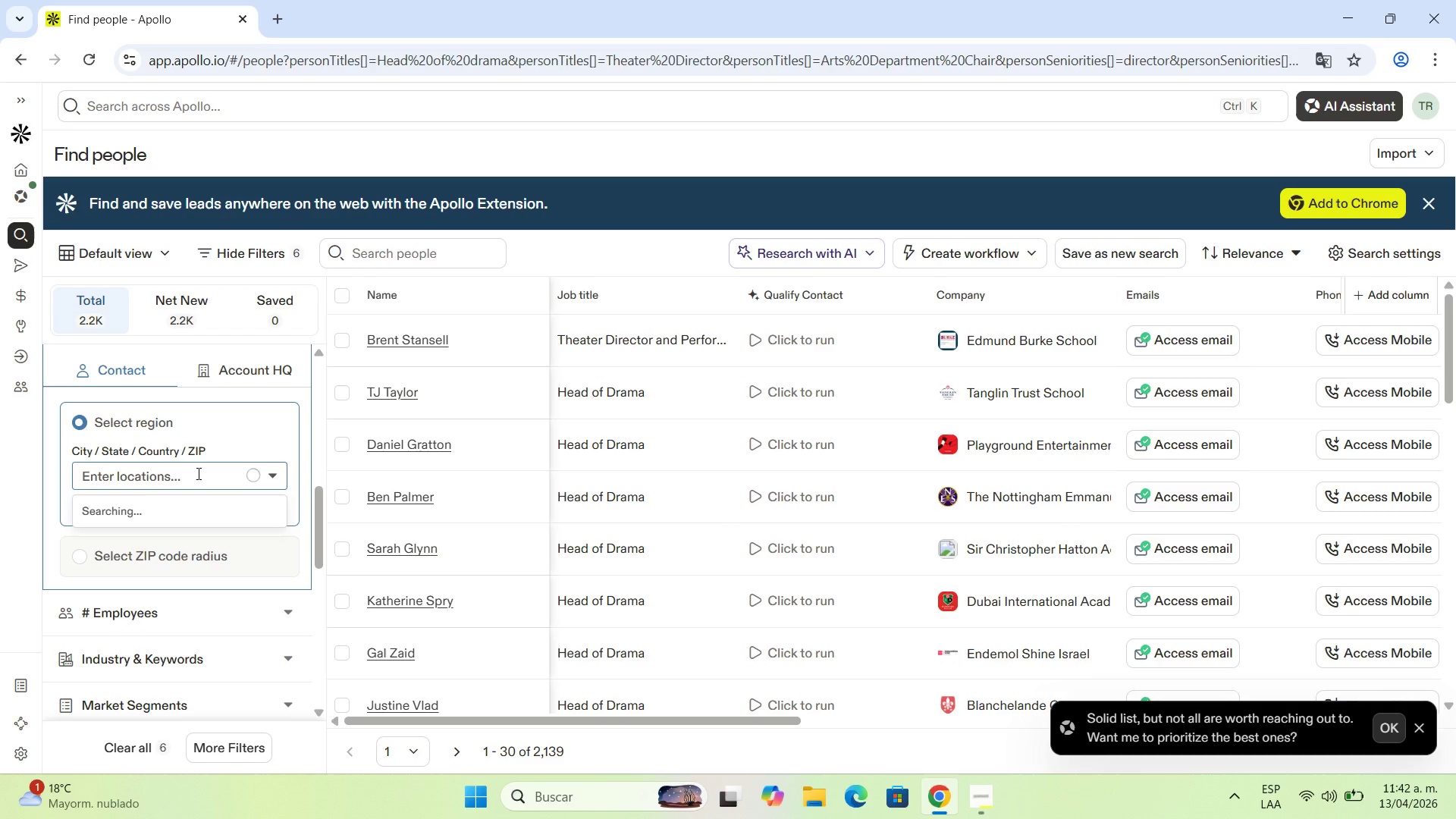 
scroll: coordinate [197, 473], scroll_direction: up, amount: 2.0
 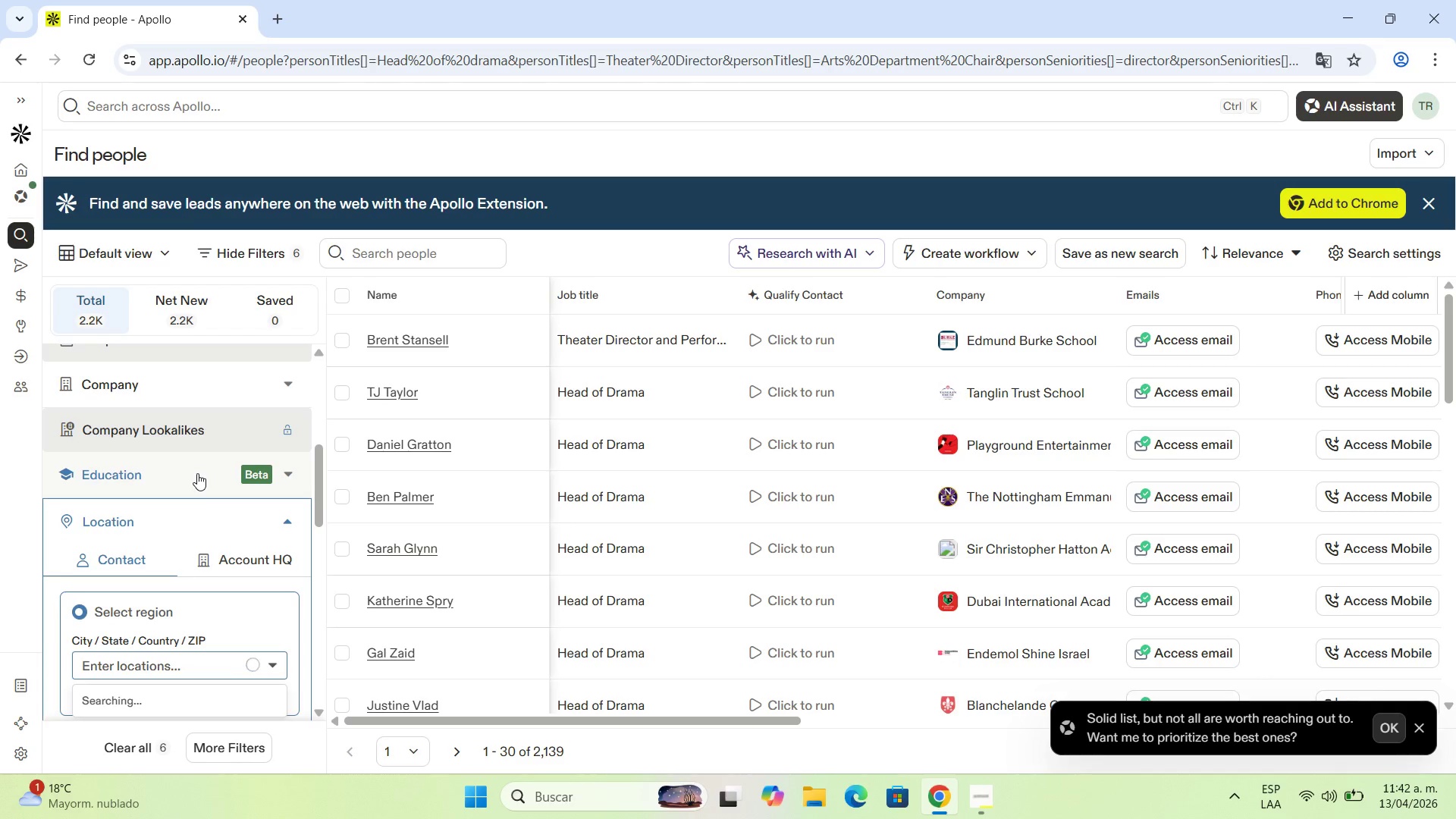 
scroll: coordinate [197, 473], scroll_direction: down, amount: 1.0
 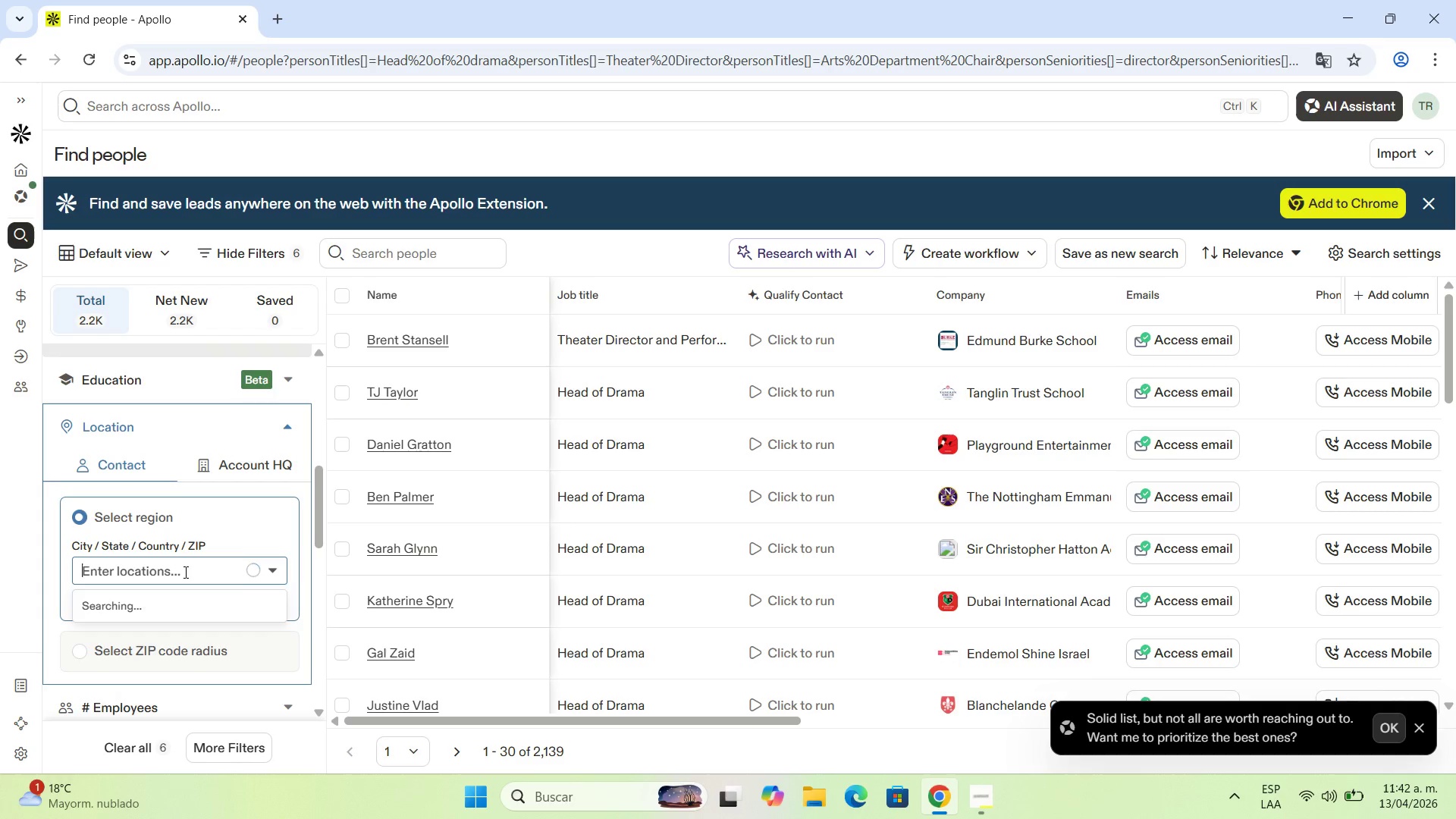 
type(New )
 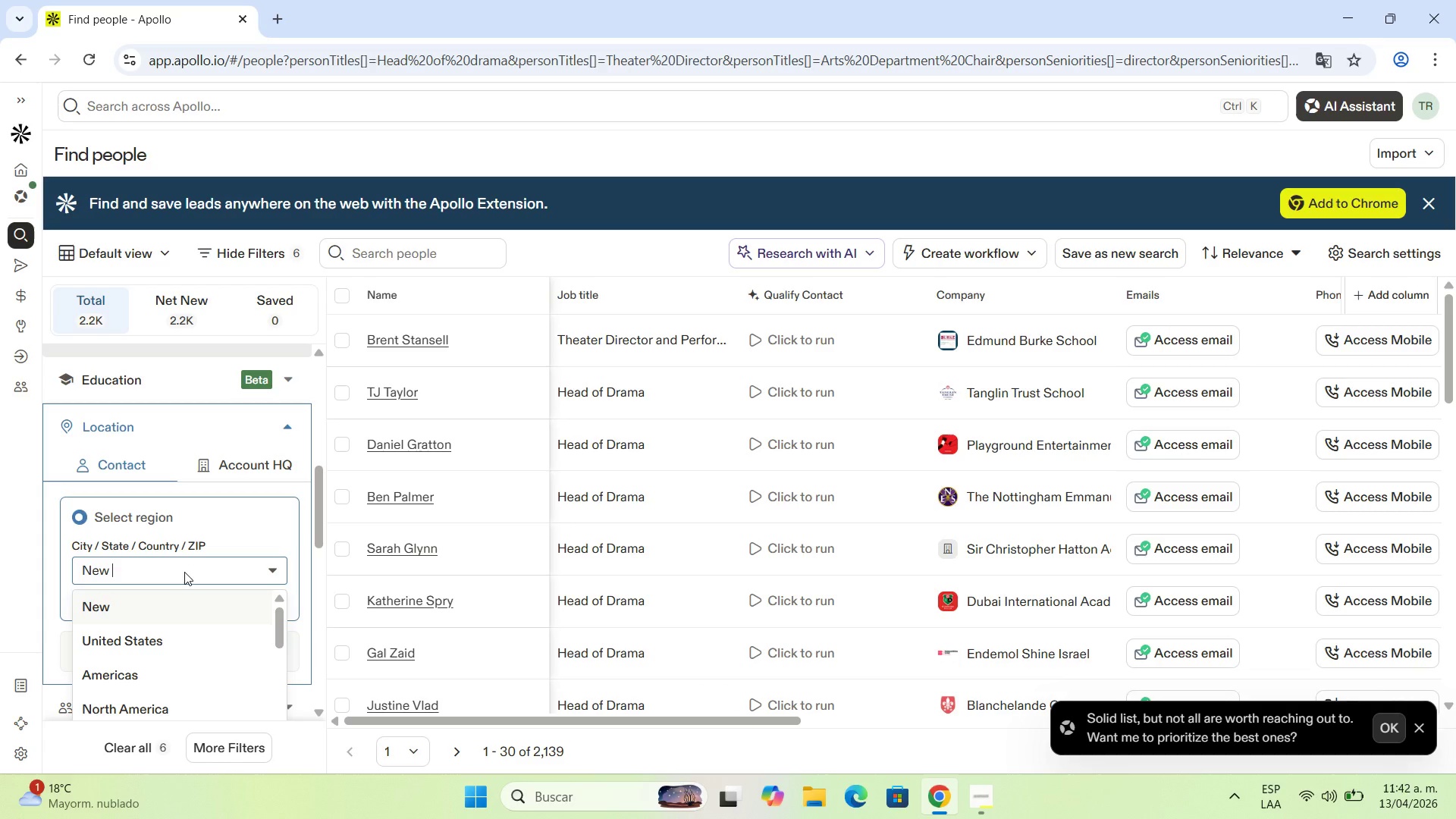 
wait(11.44)
 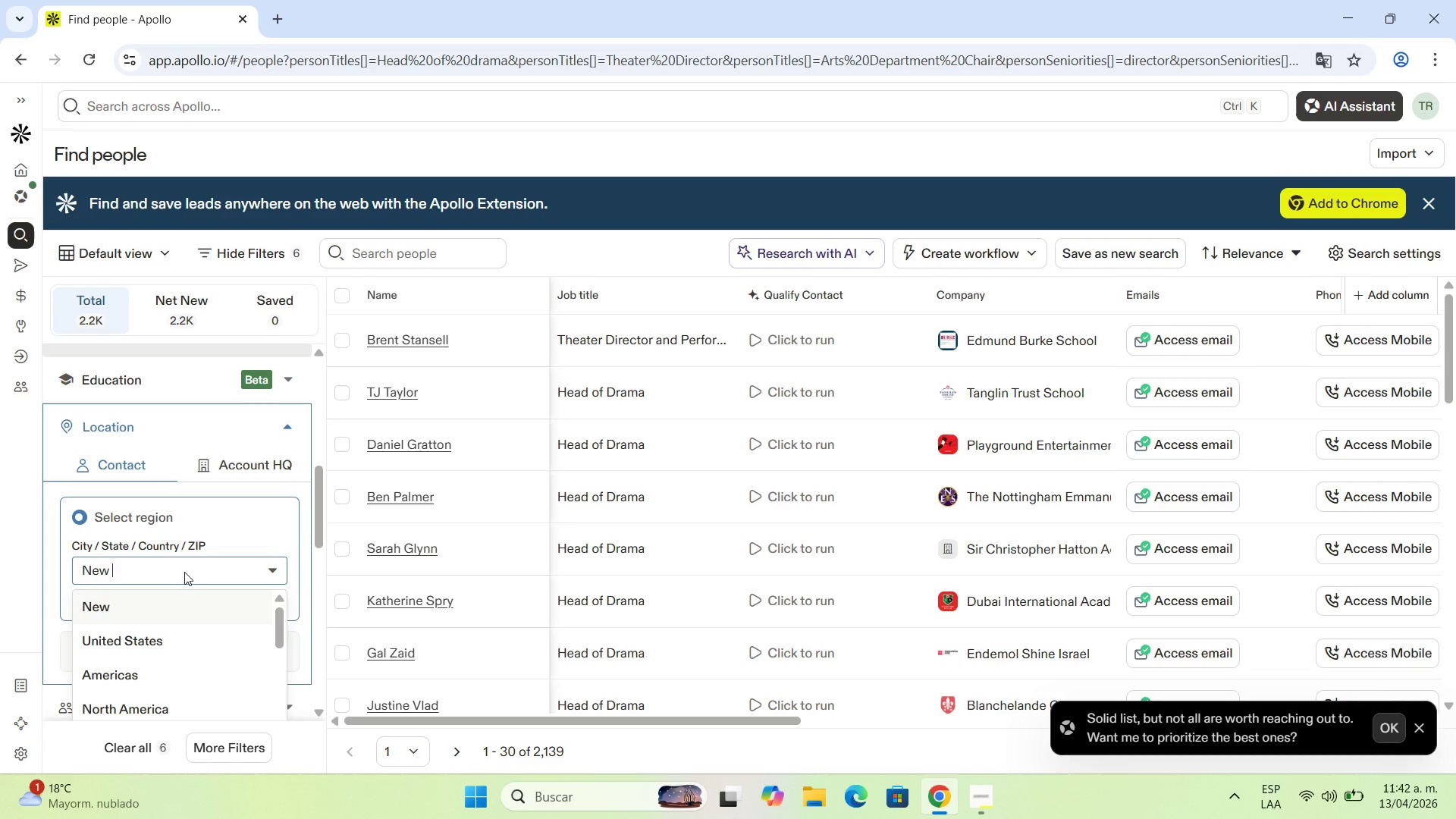 
type(New yo)
 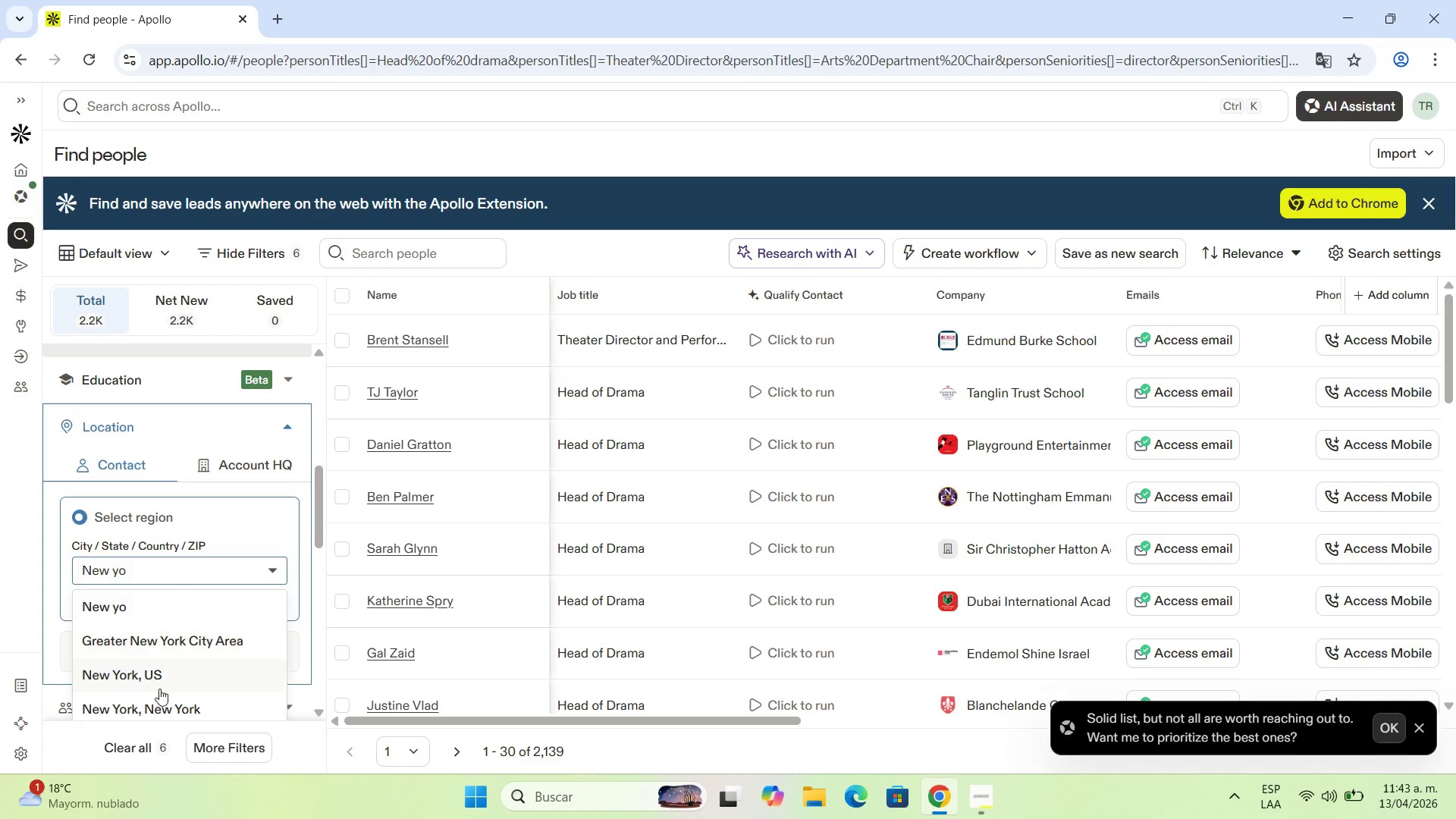 
left_click([171, 677])
 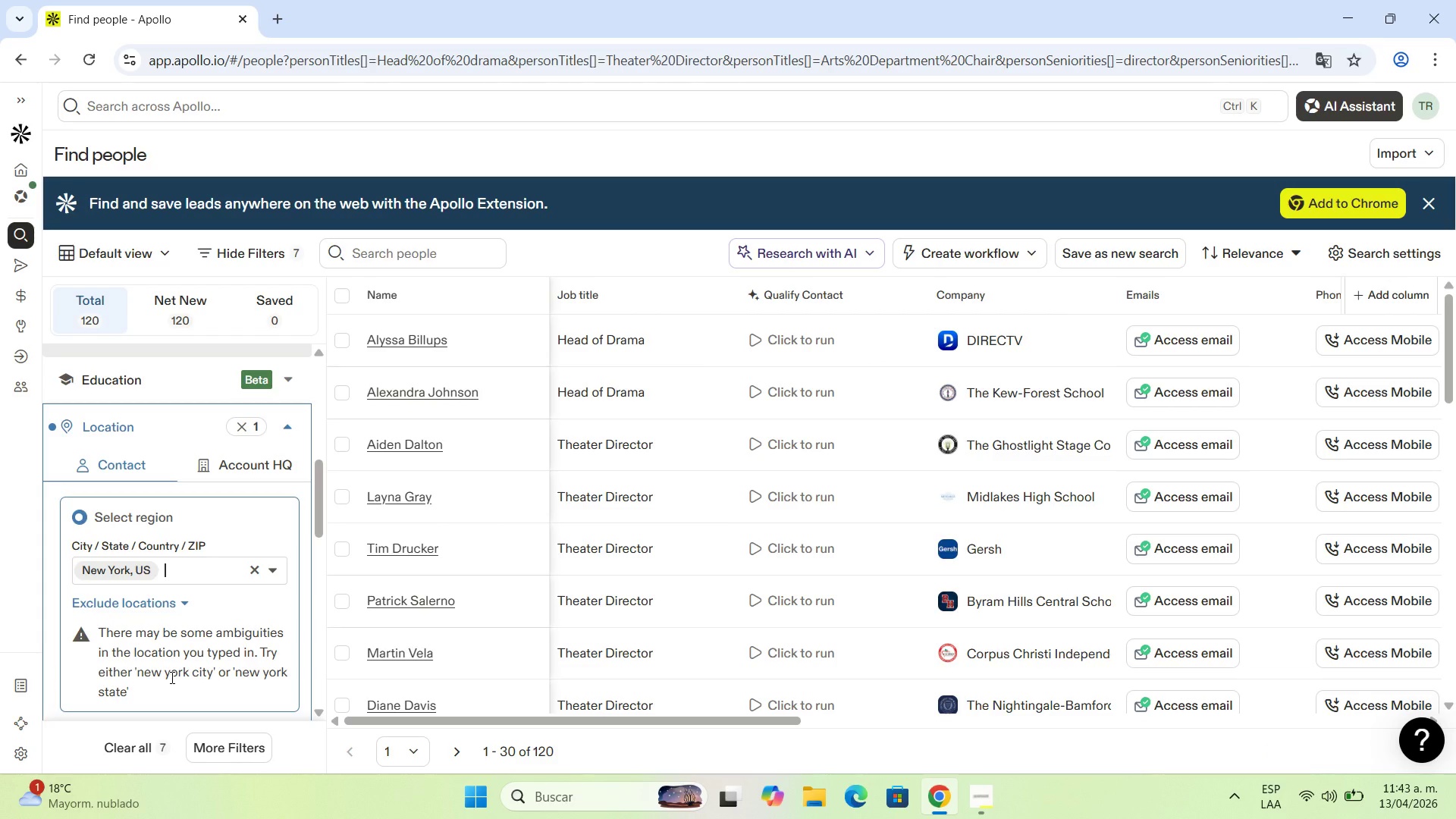 
wait(13.39)
 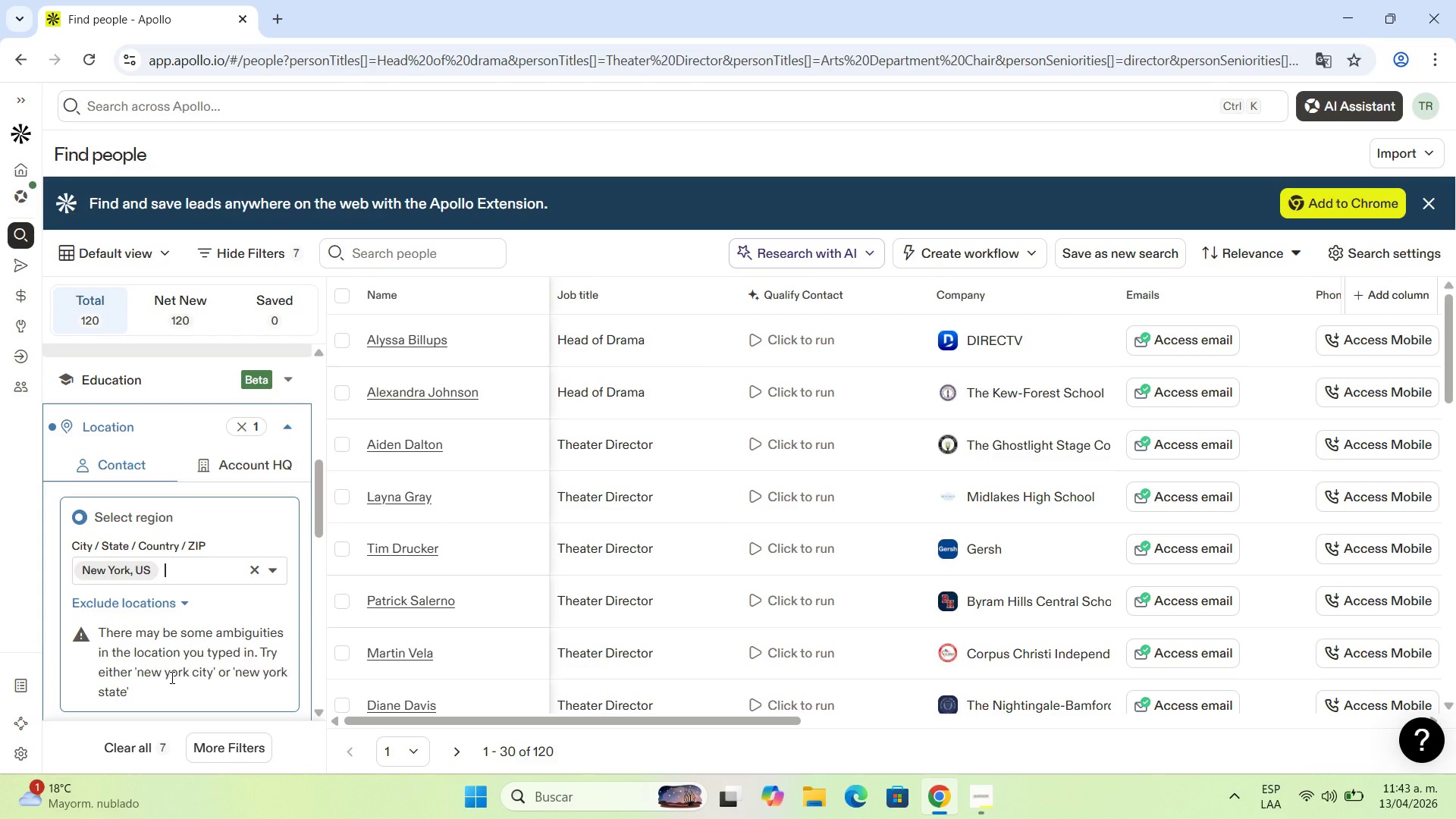 
type(New)
 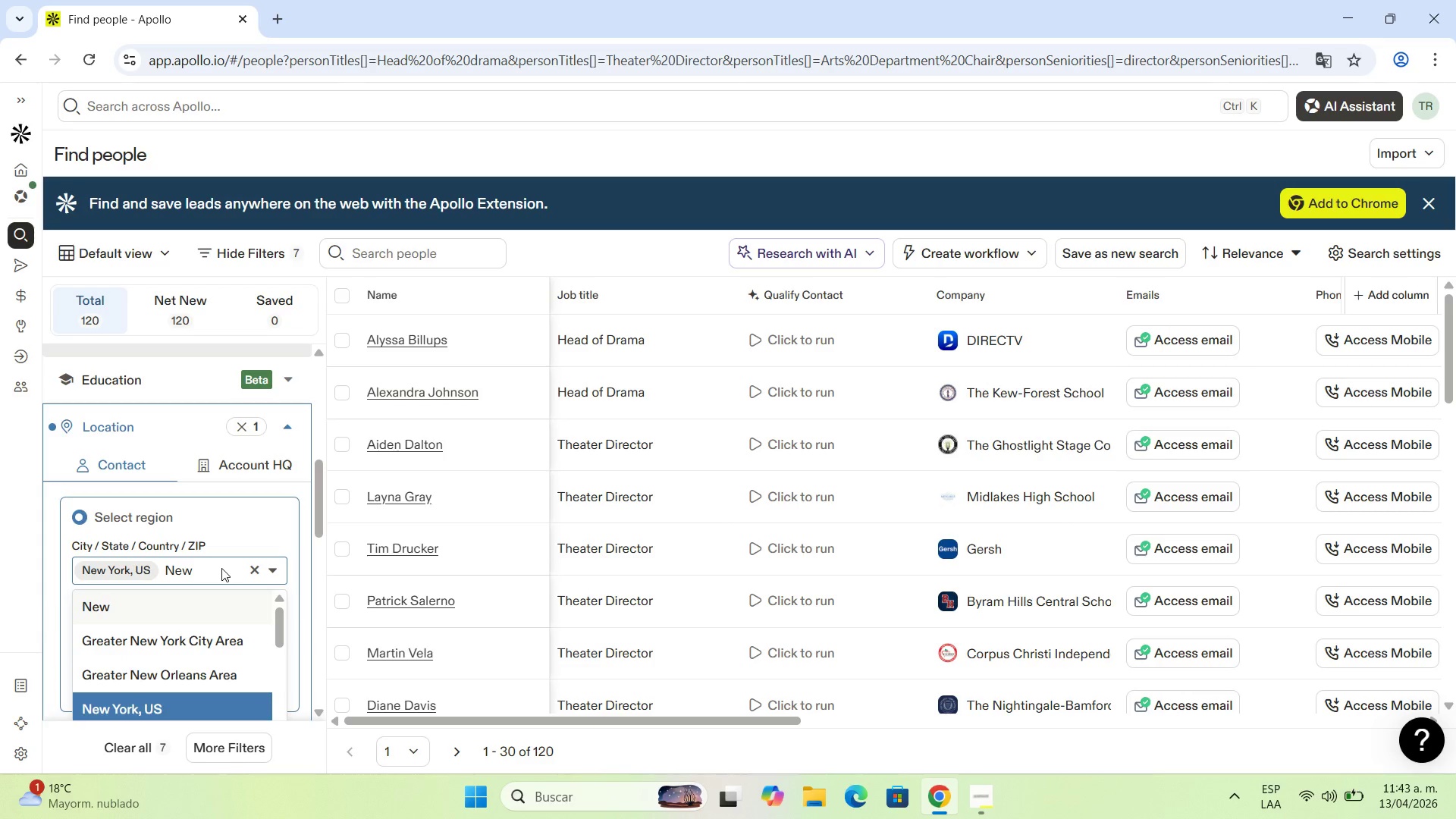 
type( Jerse)
 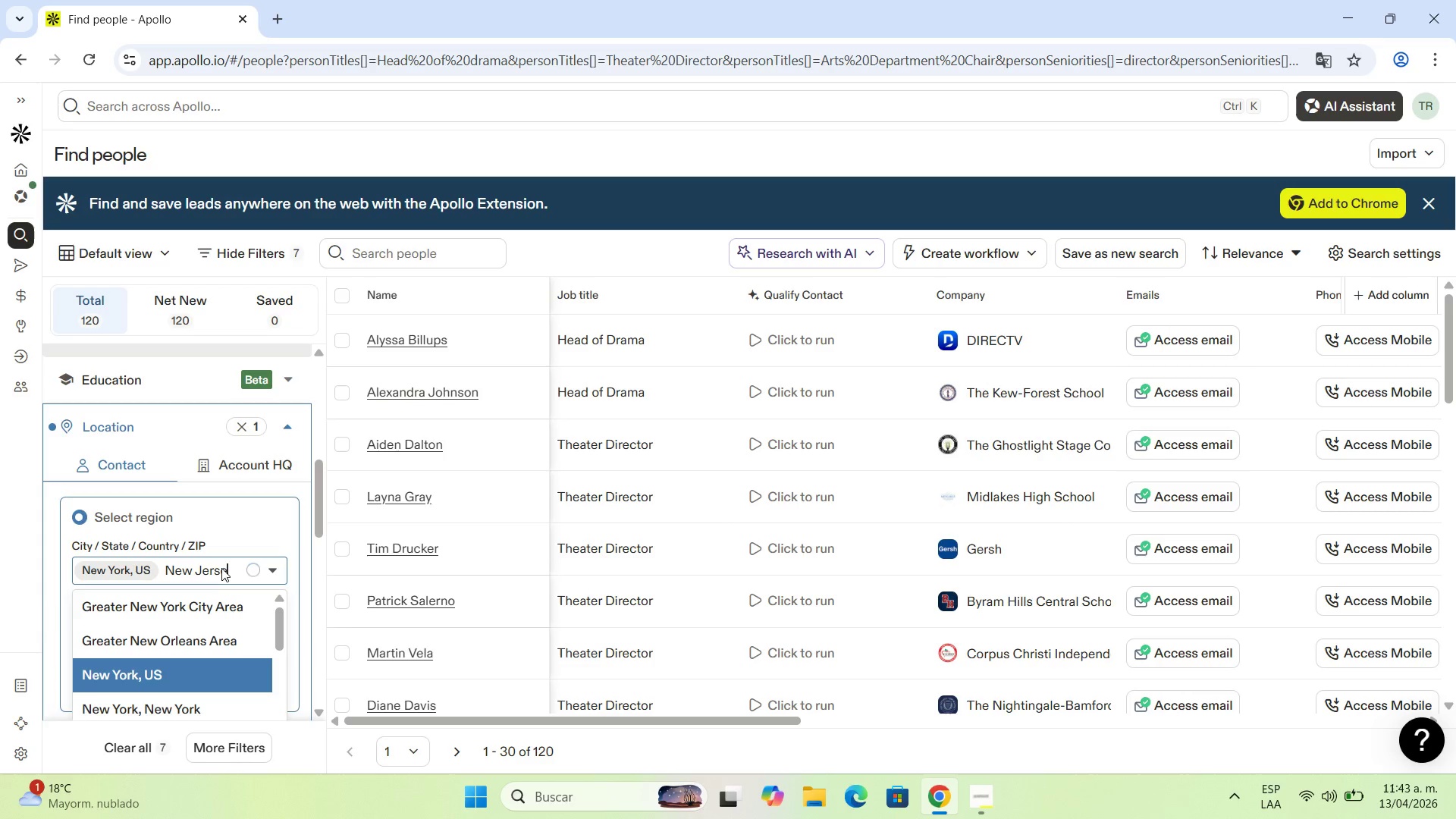 
left_click([180, 639])
 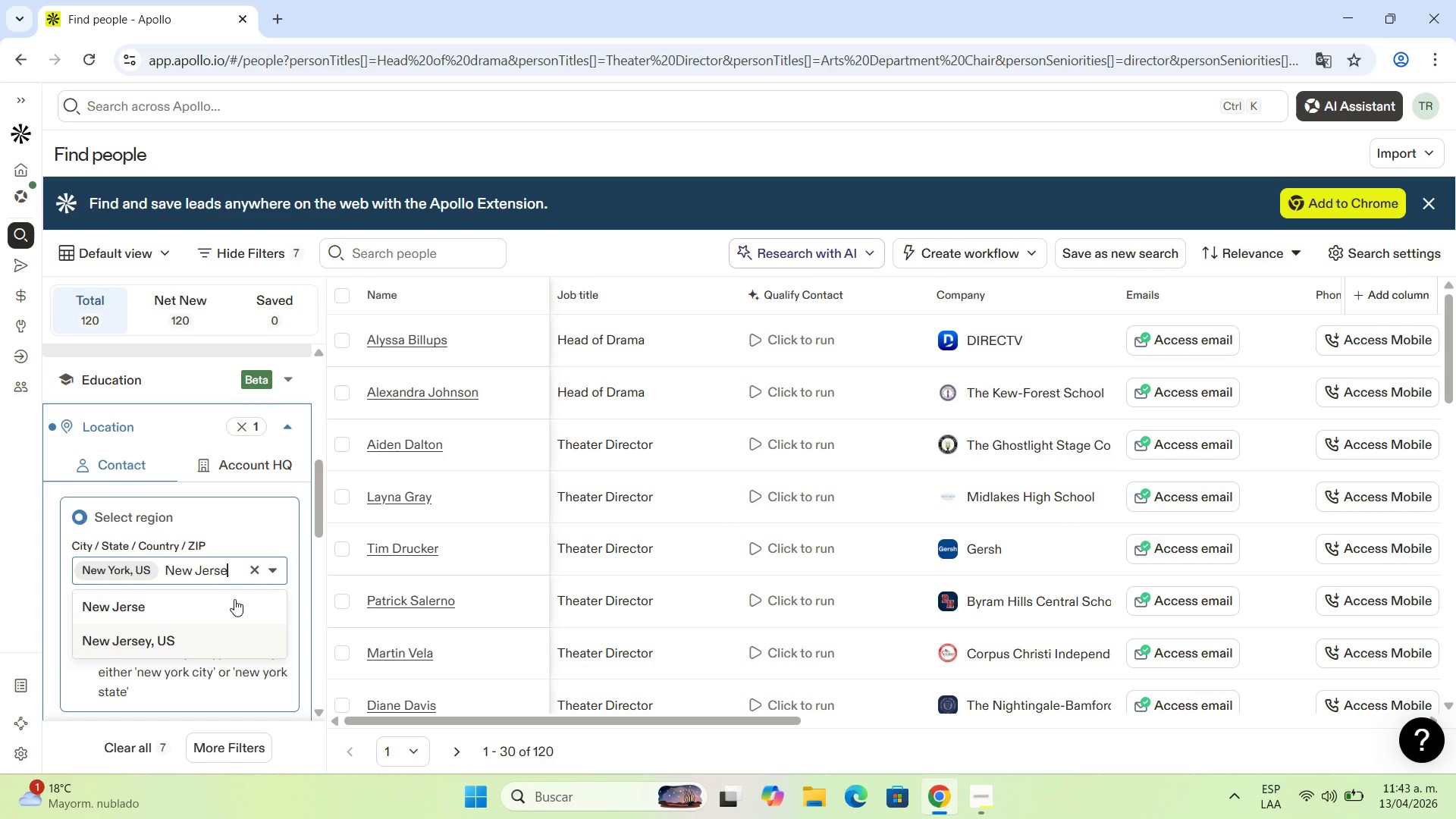 
type(Conne)
 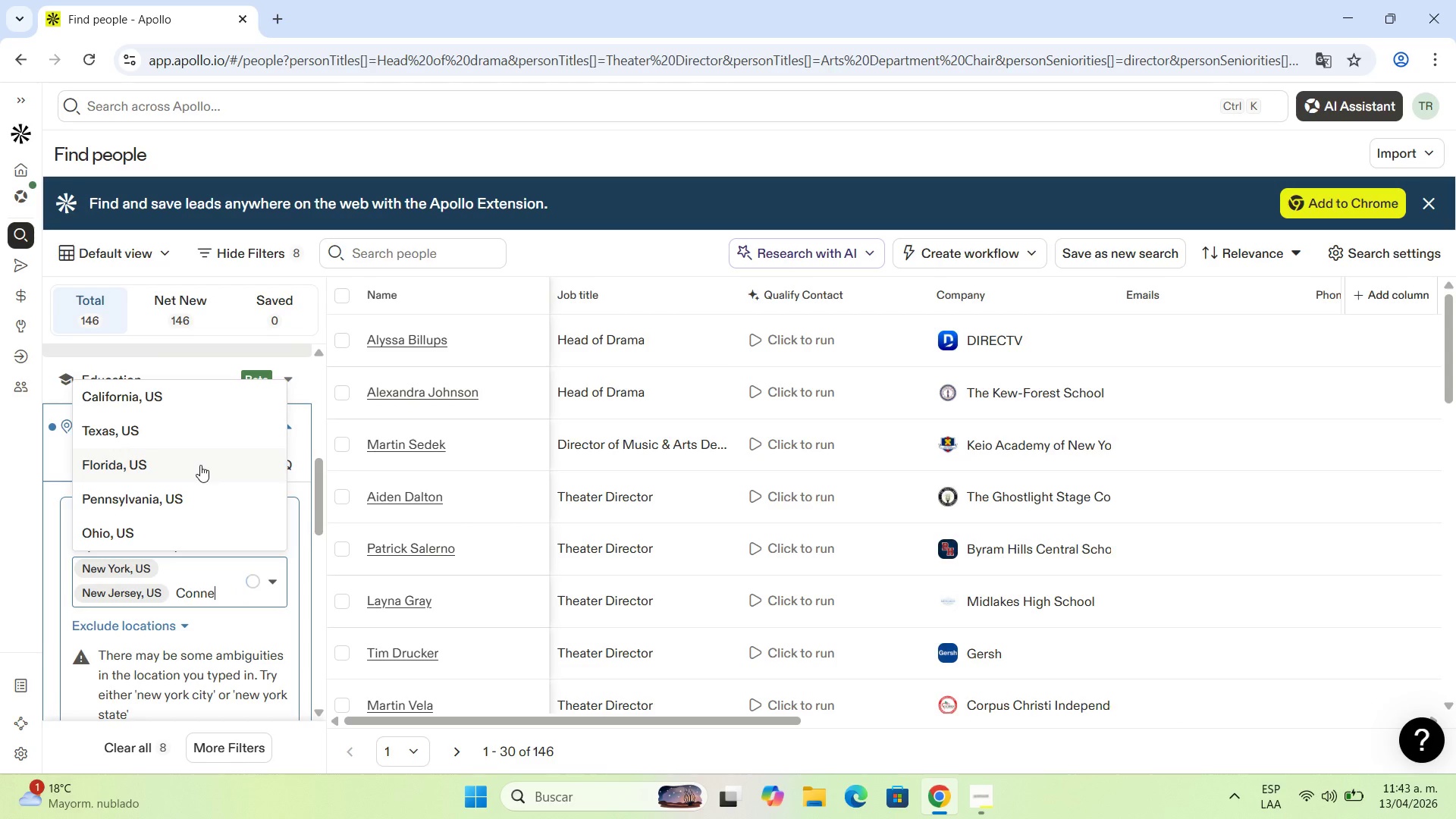 
type(cti)
 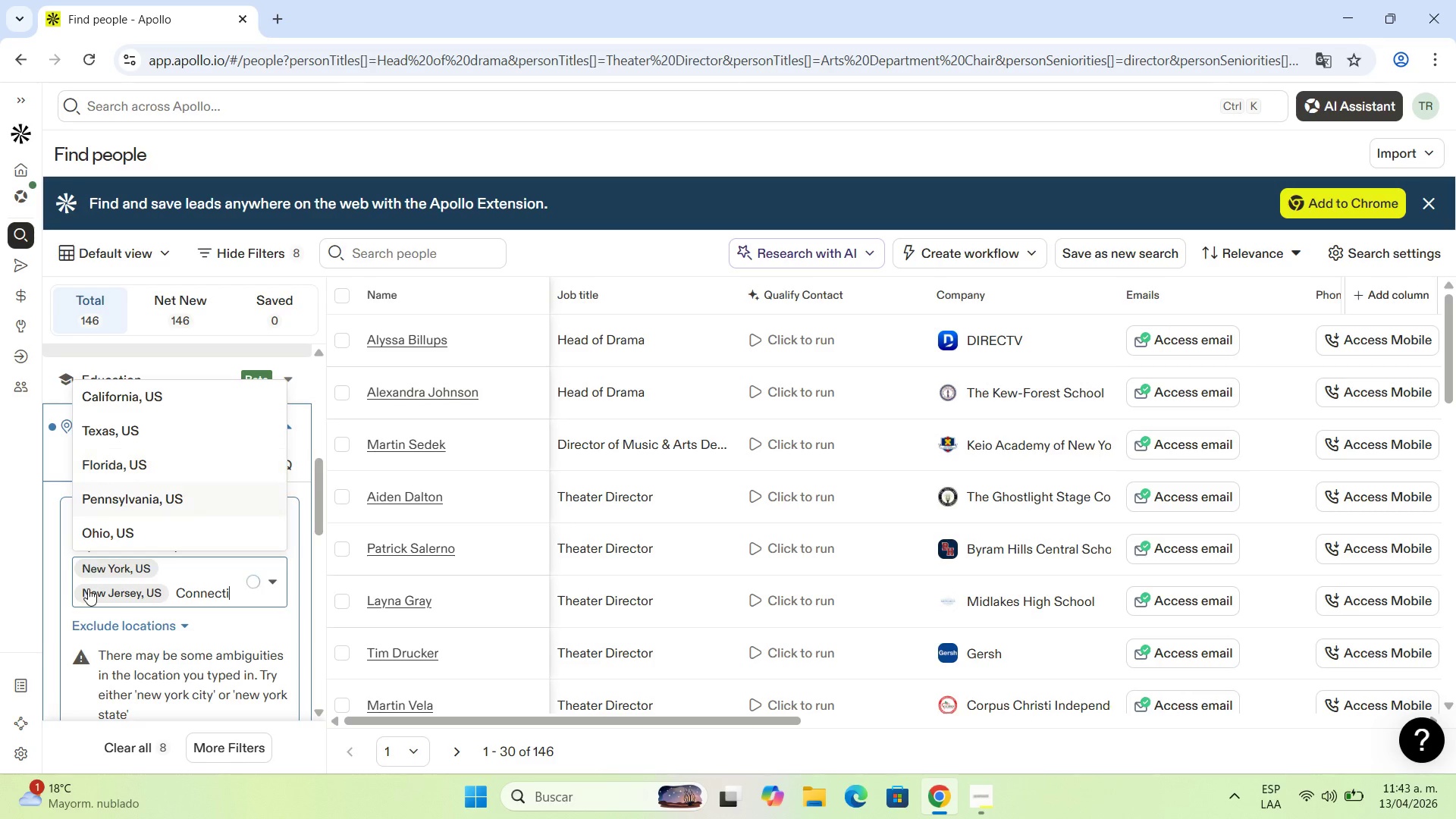 
wait(10.57)
 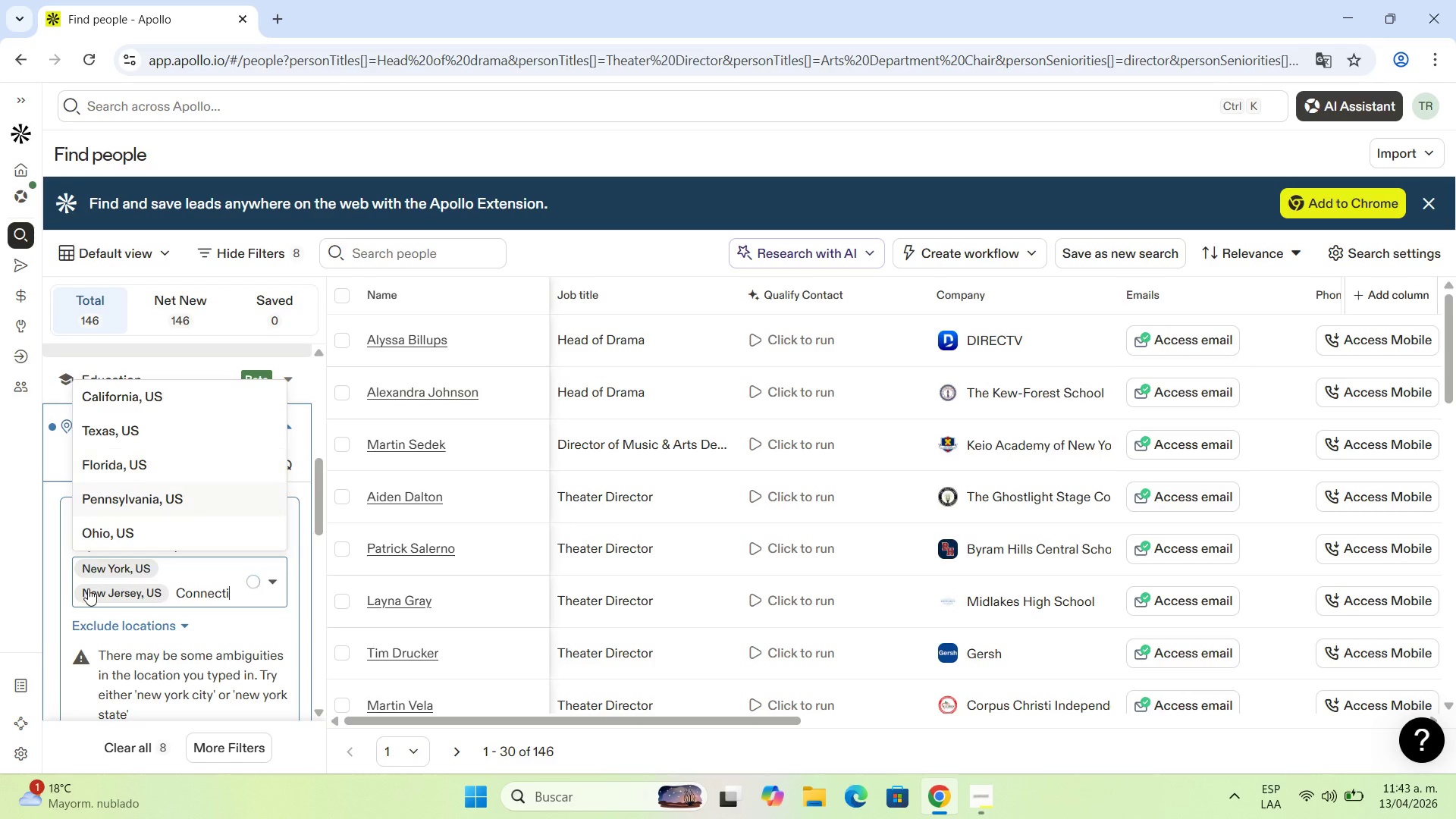 
mouse_move([227, 590])
 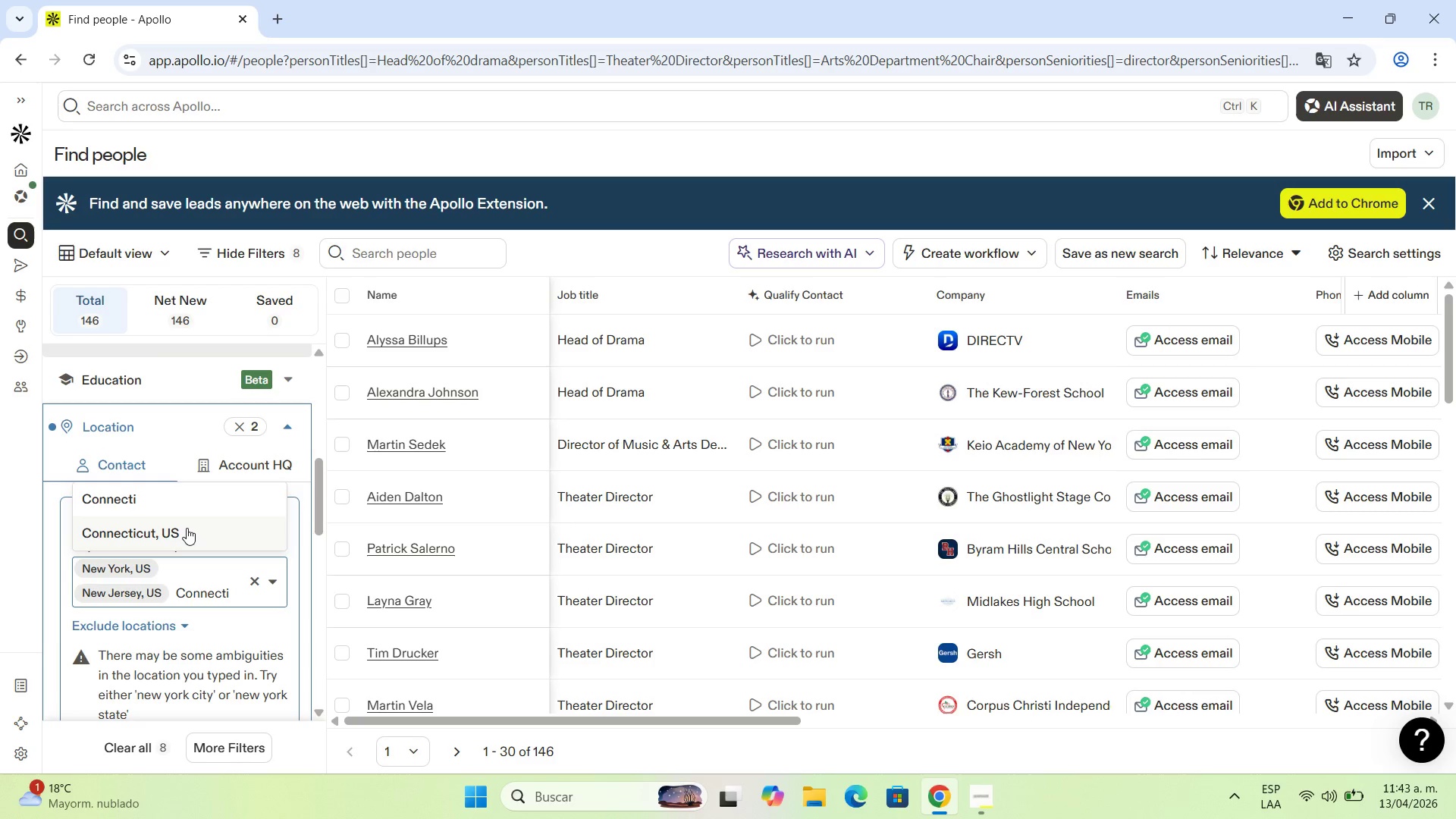 
left_click([187, 528])
 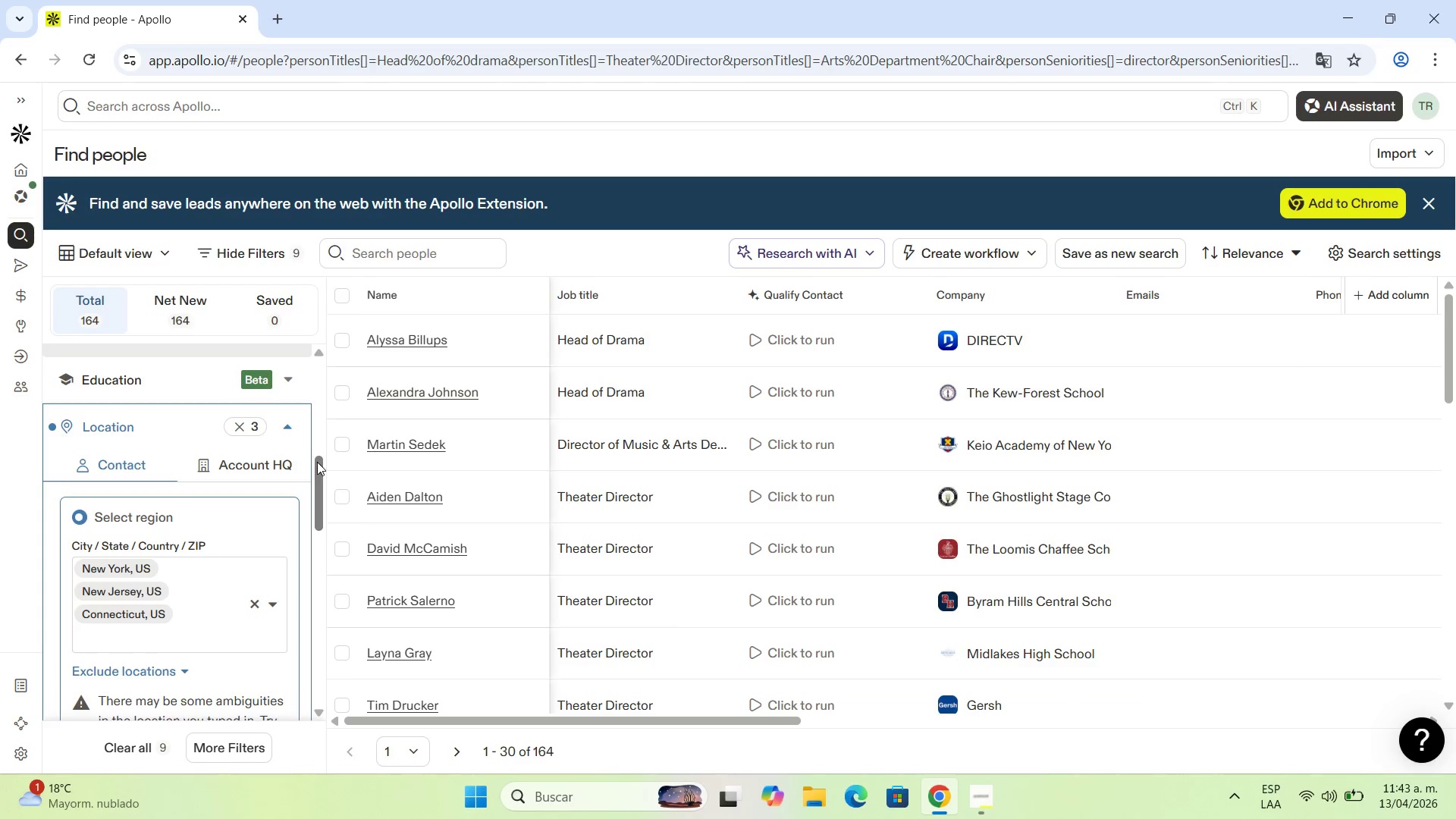 
wait(6.3)
 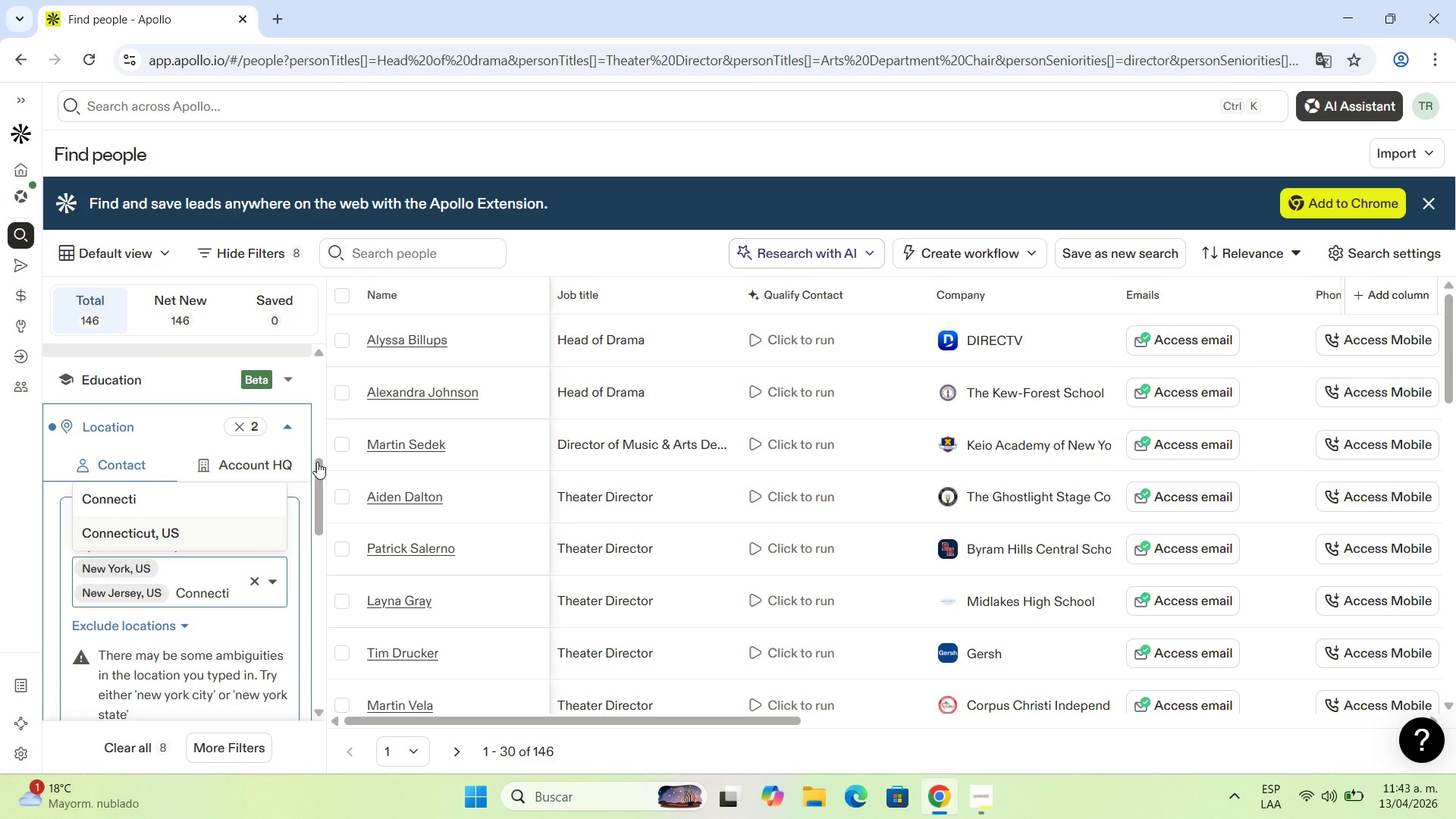 
left_click([289, 423])
 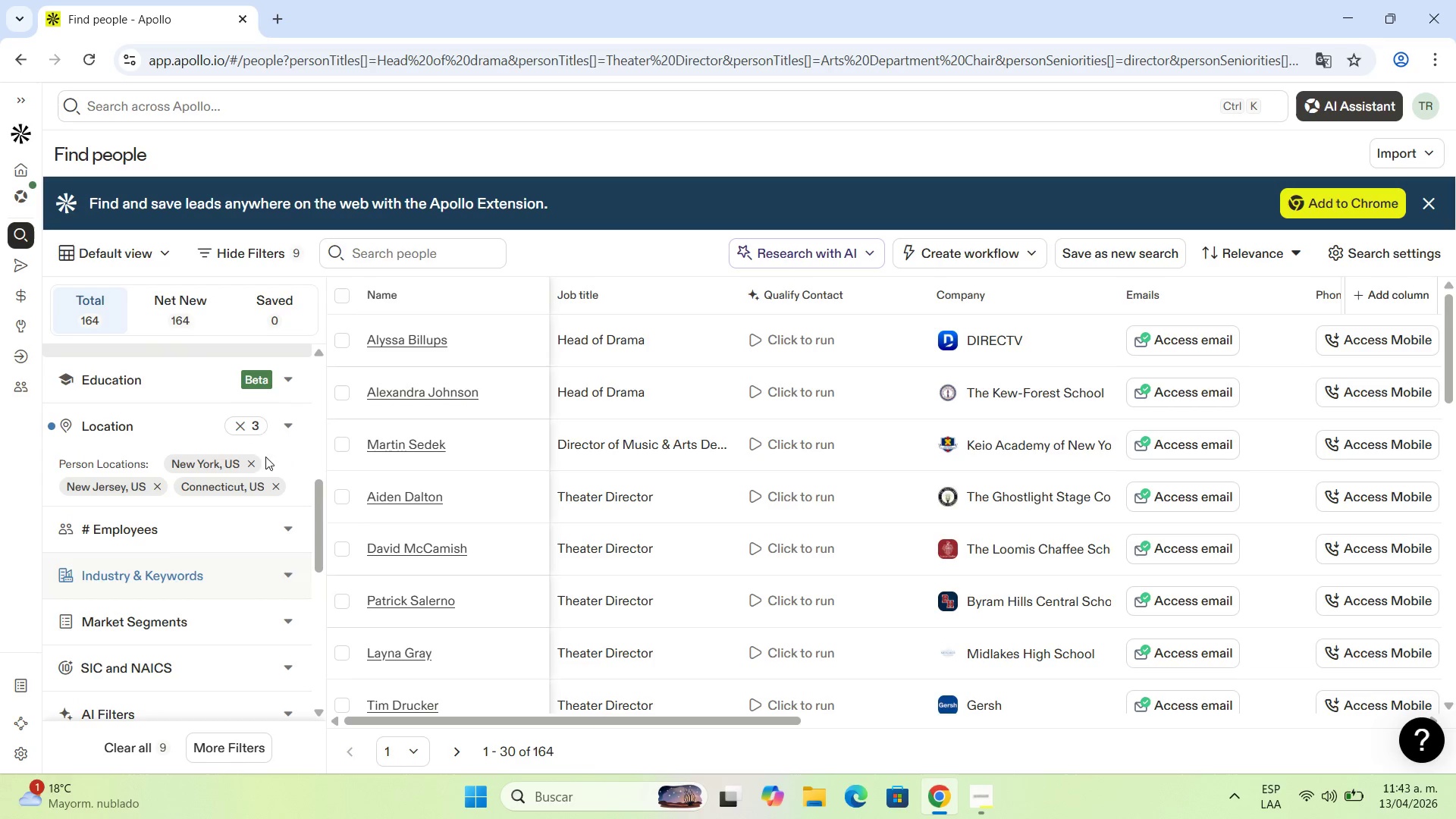 
scroll: coordinate [204, 576], scroll_direction: down, amount: 2.0
 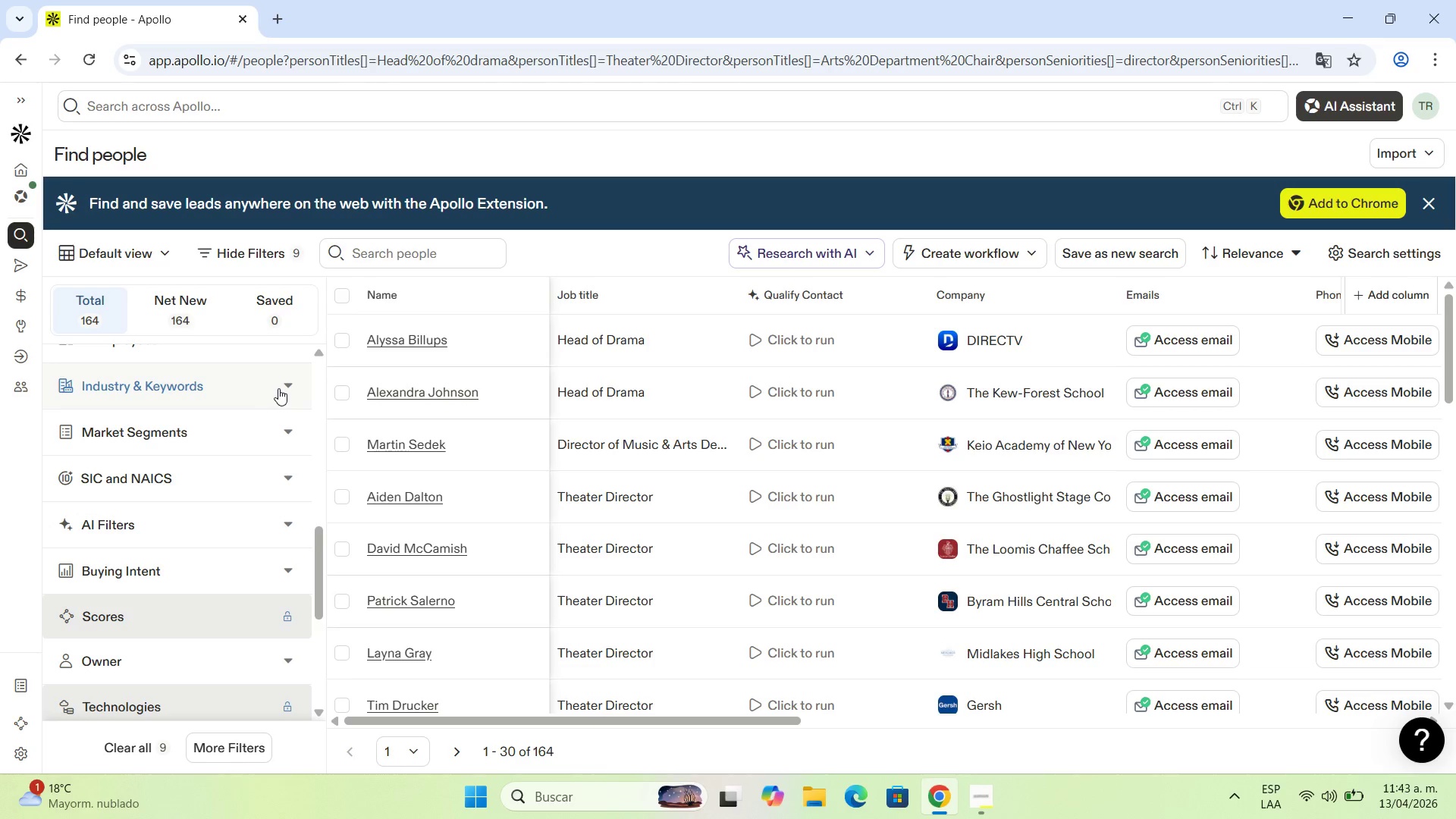 
left_click([286, 383])
 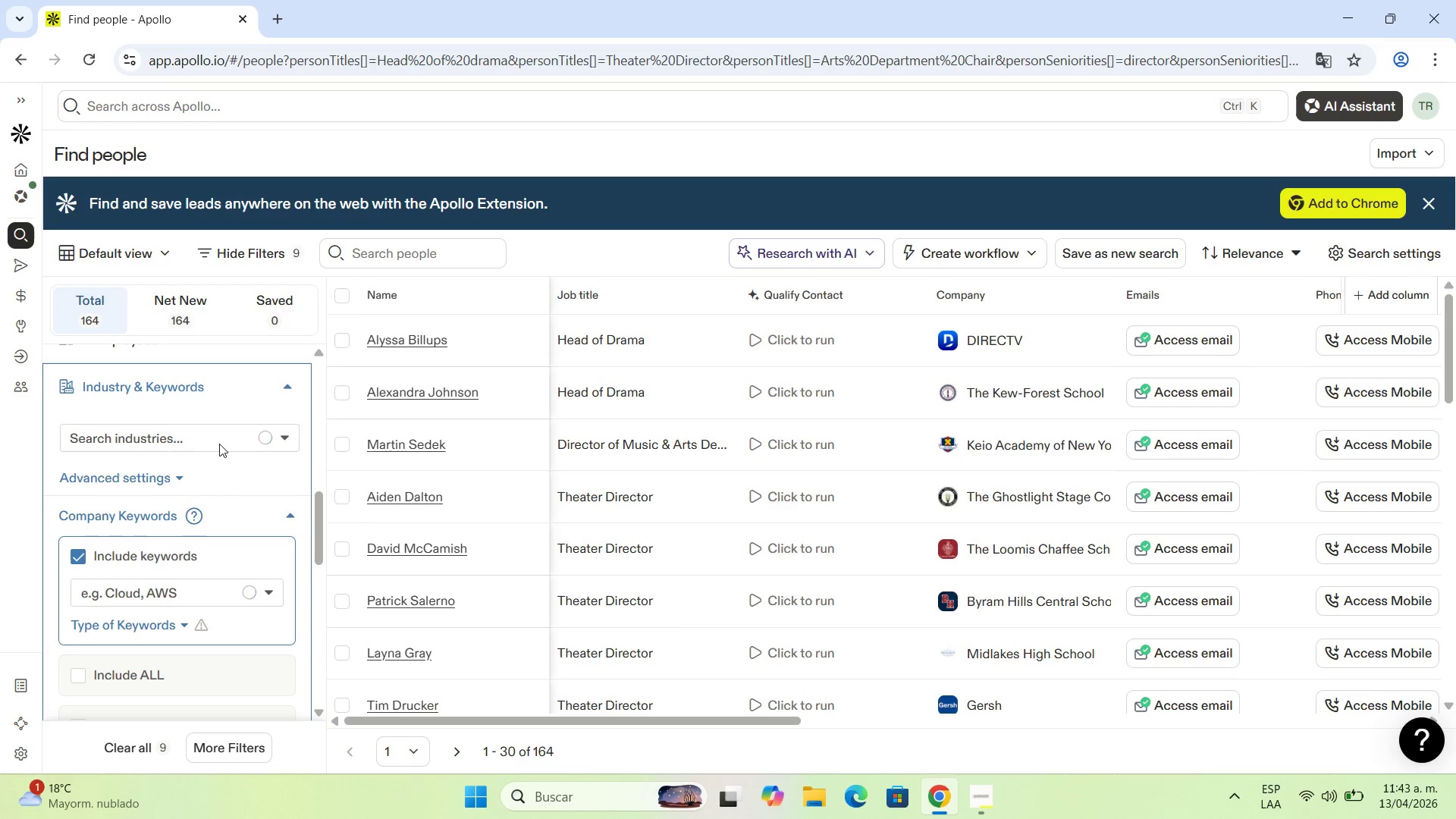 
left_click([211, 439])
 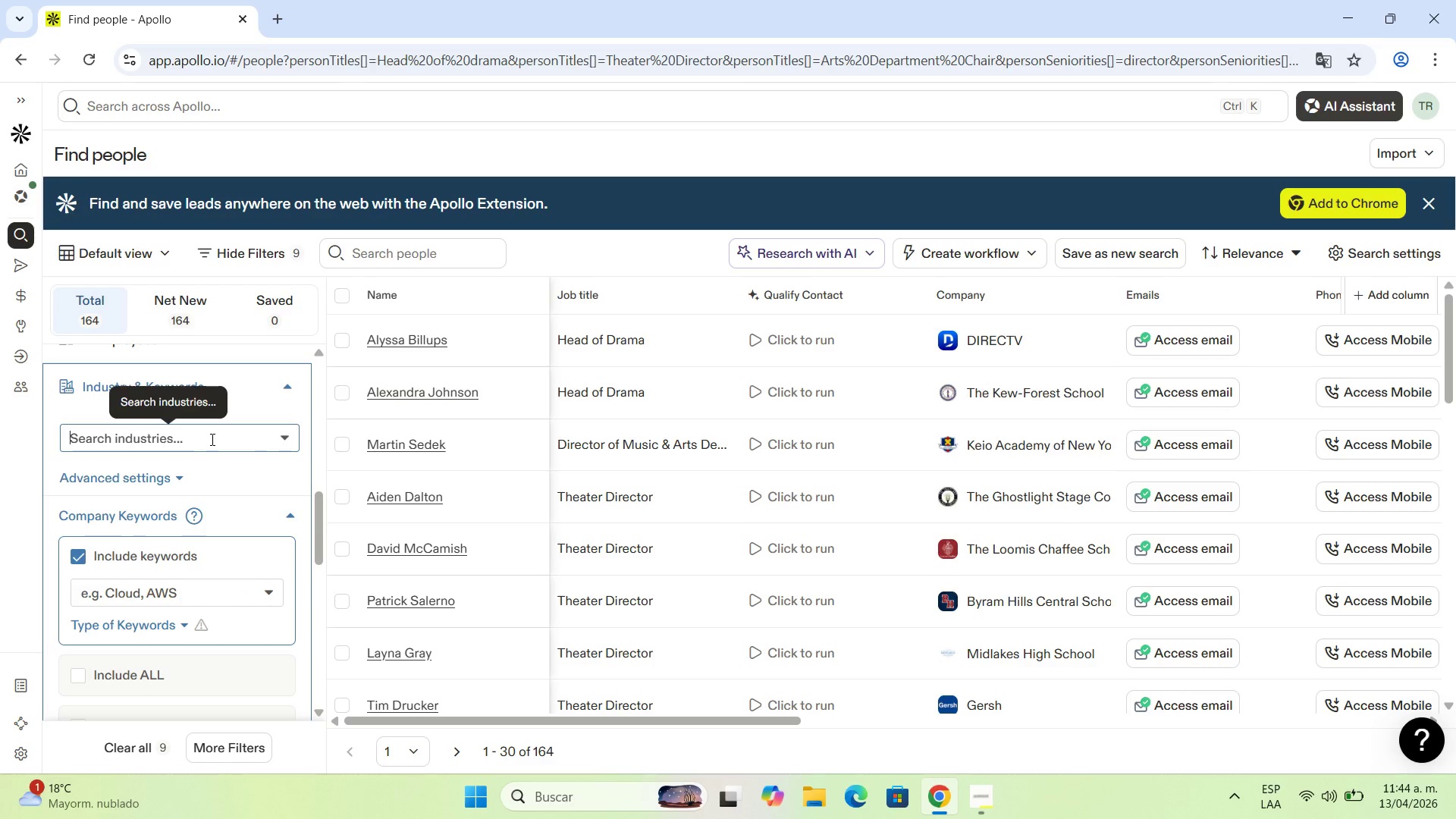 
wait(12.2)
 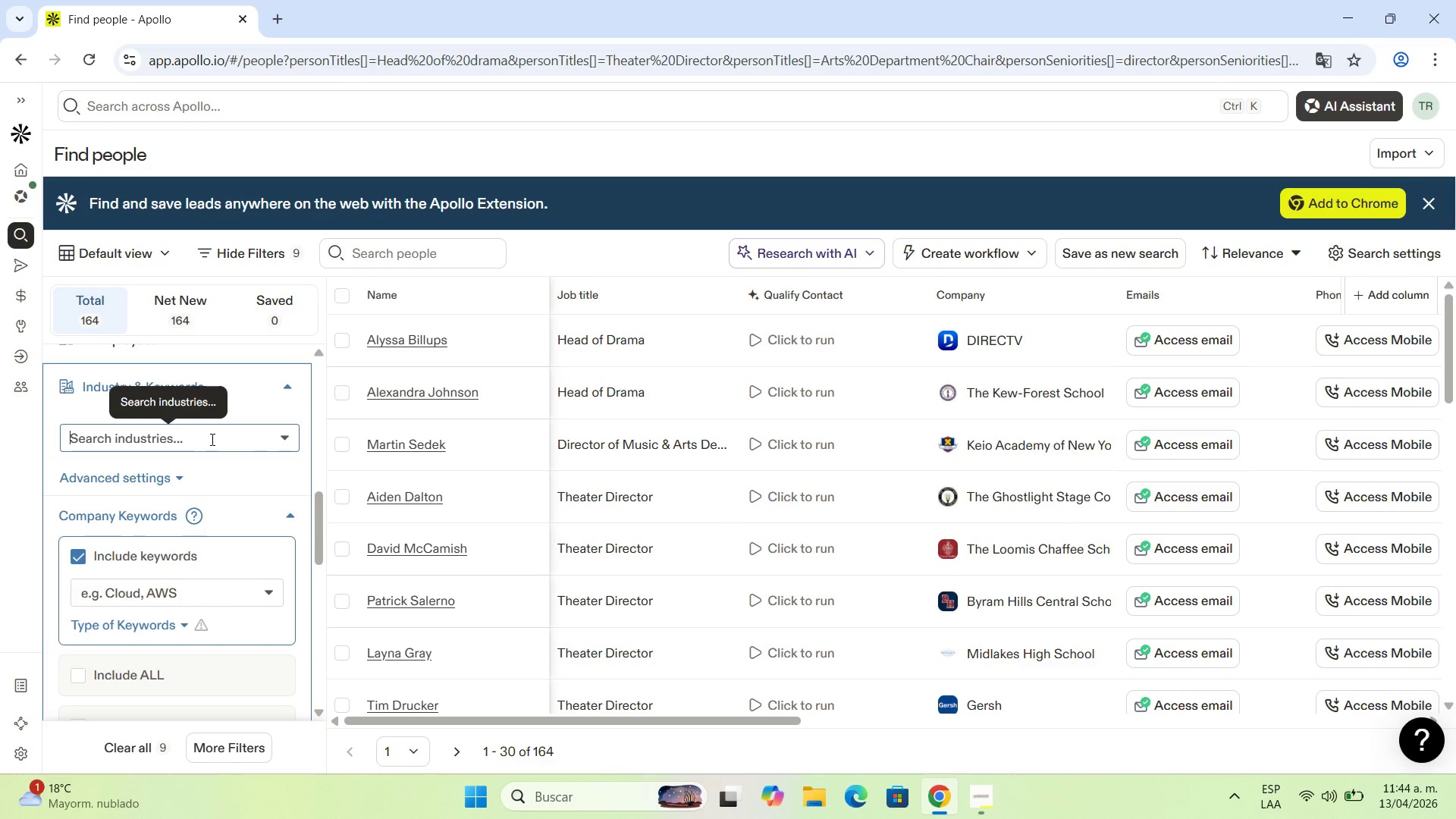 
type(Education a)
key(Backspace)
type(Adminis)
 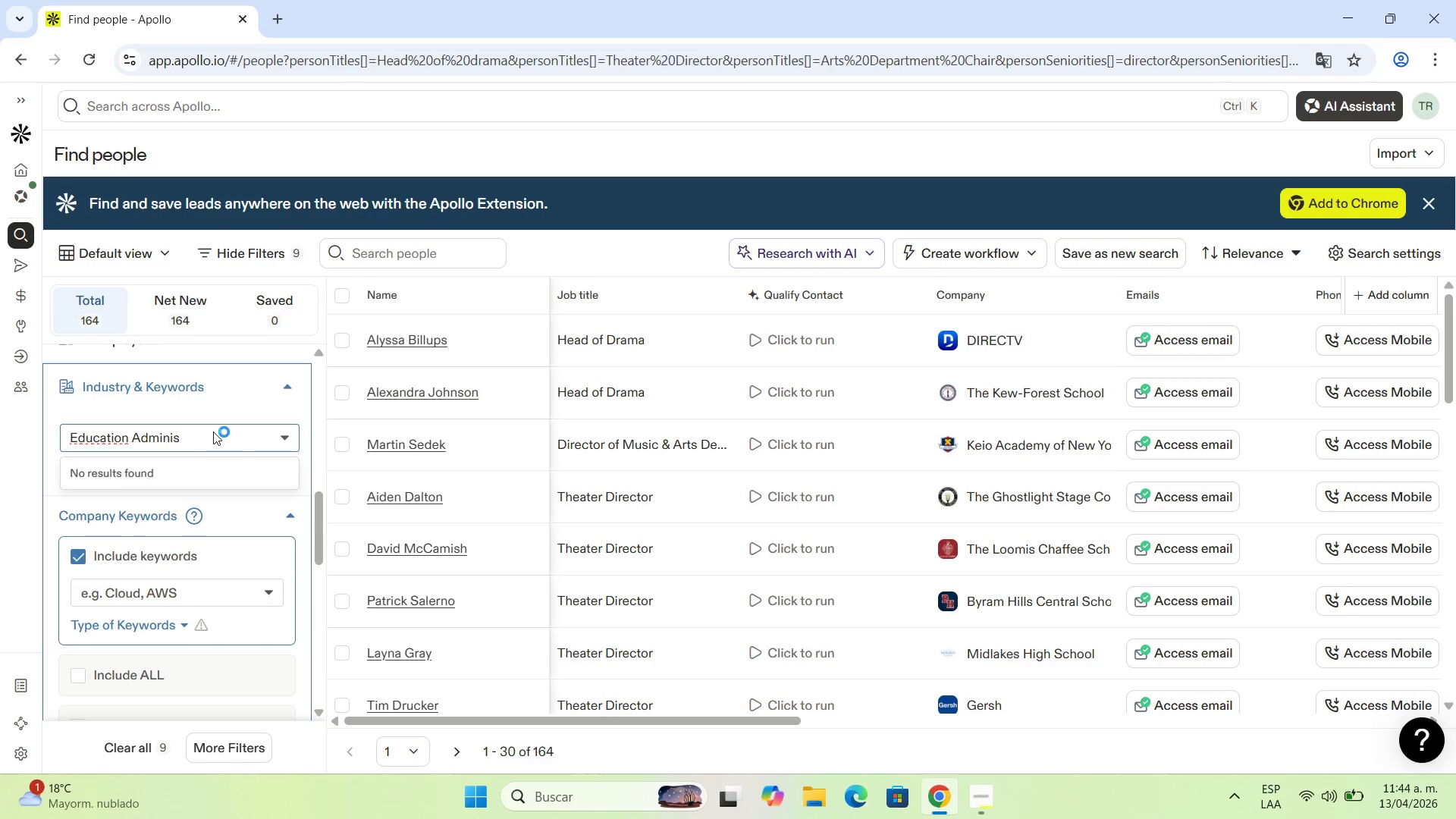 
hold_key(key=Backspace, duration=0.41)
 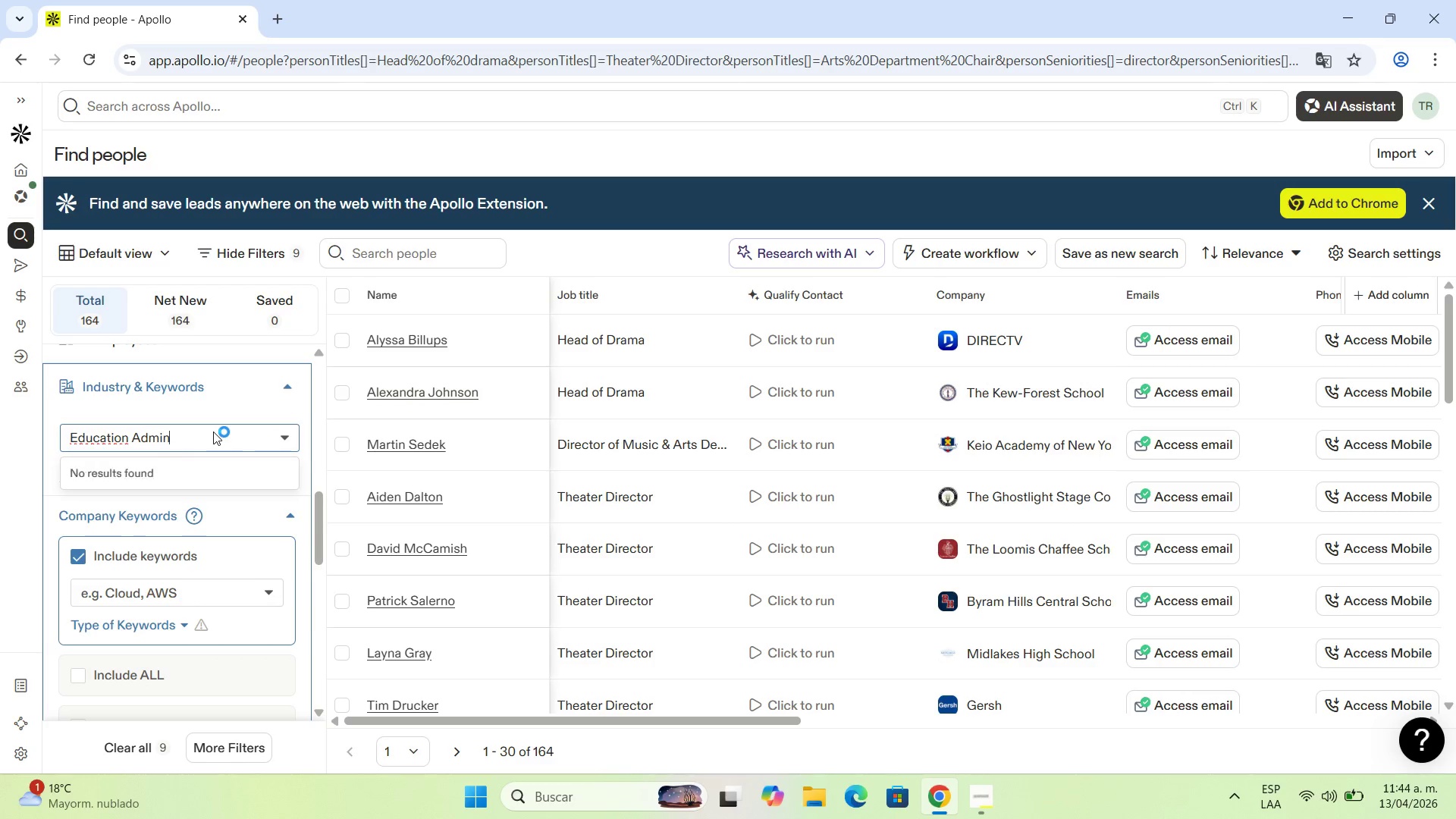 
key(Backspace)
key(Backspace)
key(Backspace)
key(Backspace)
key(Backspace)
key(Backspace)
type(a)
key(Backspace)
key(Backspace)
type( Mana)
 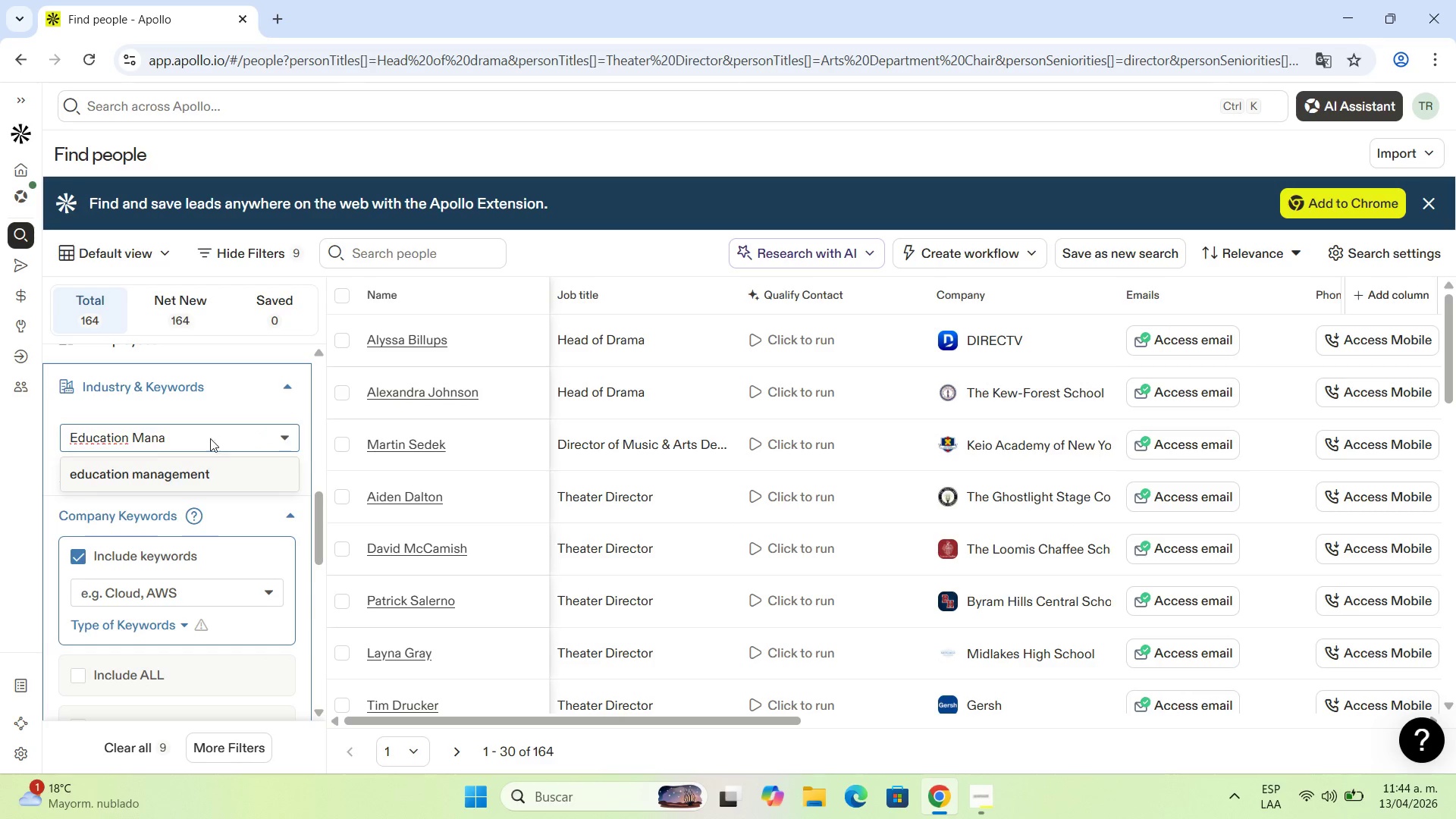 
left_click([200, 470])
 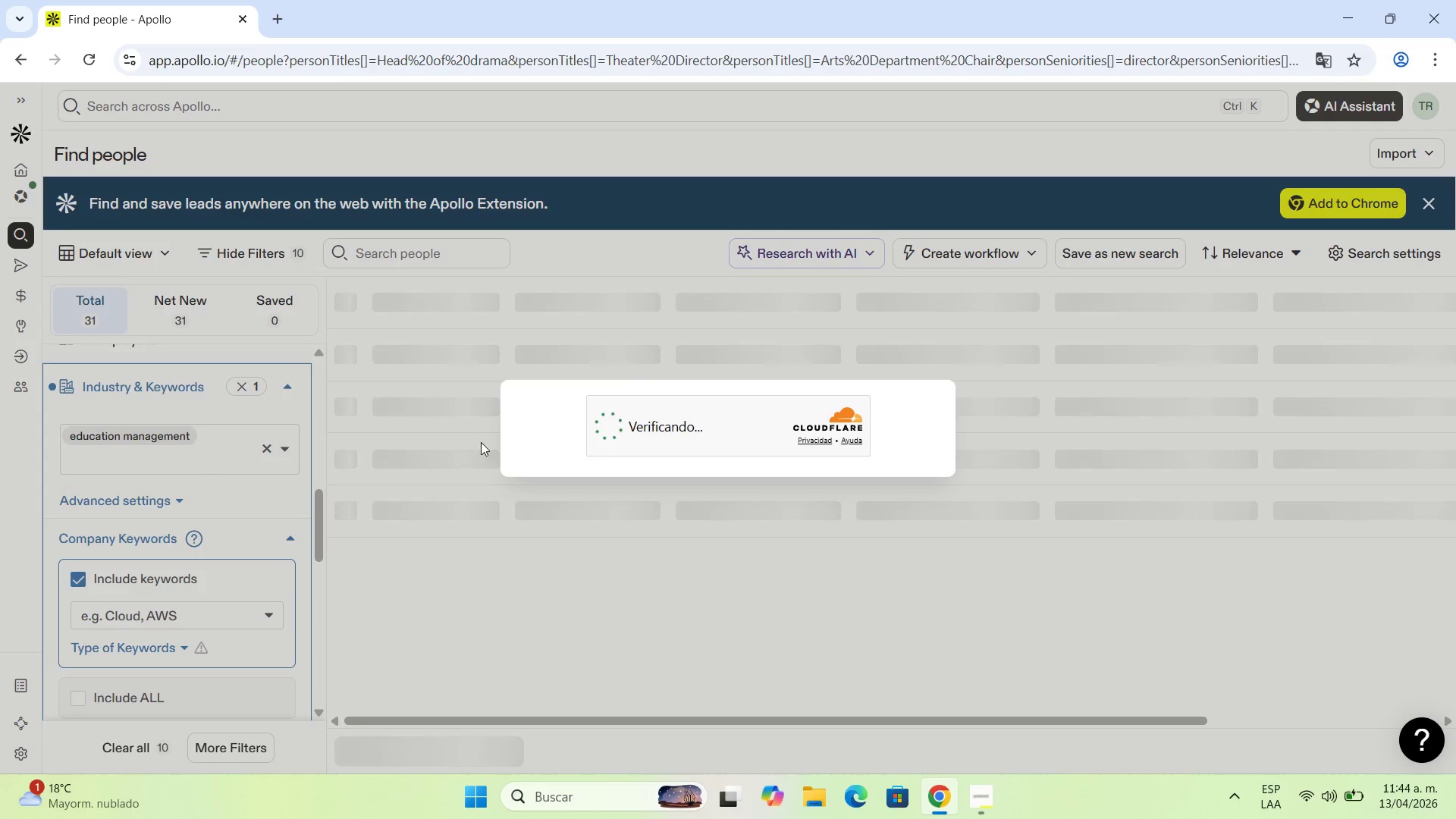 
wait(10.02)
 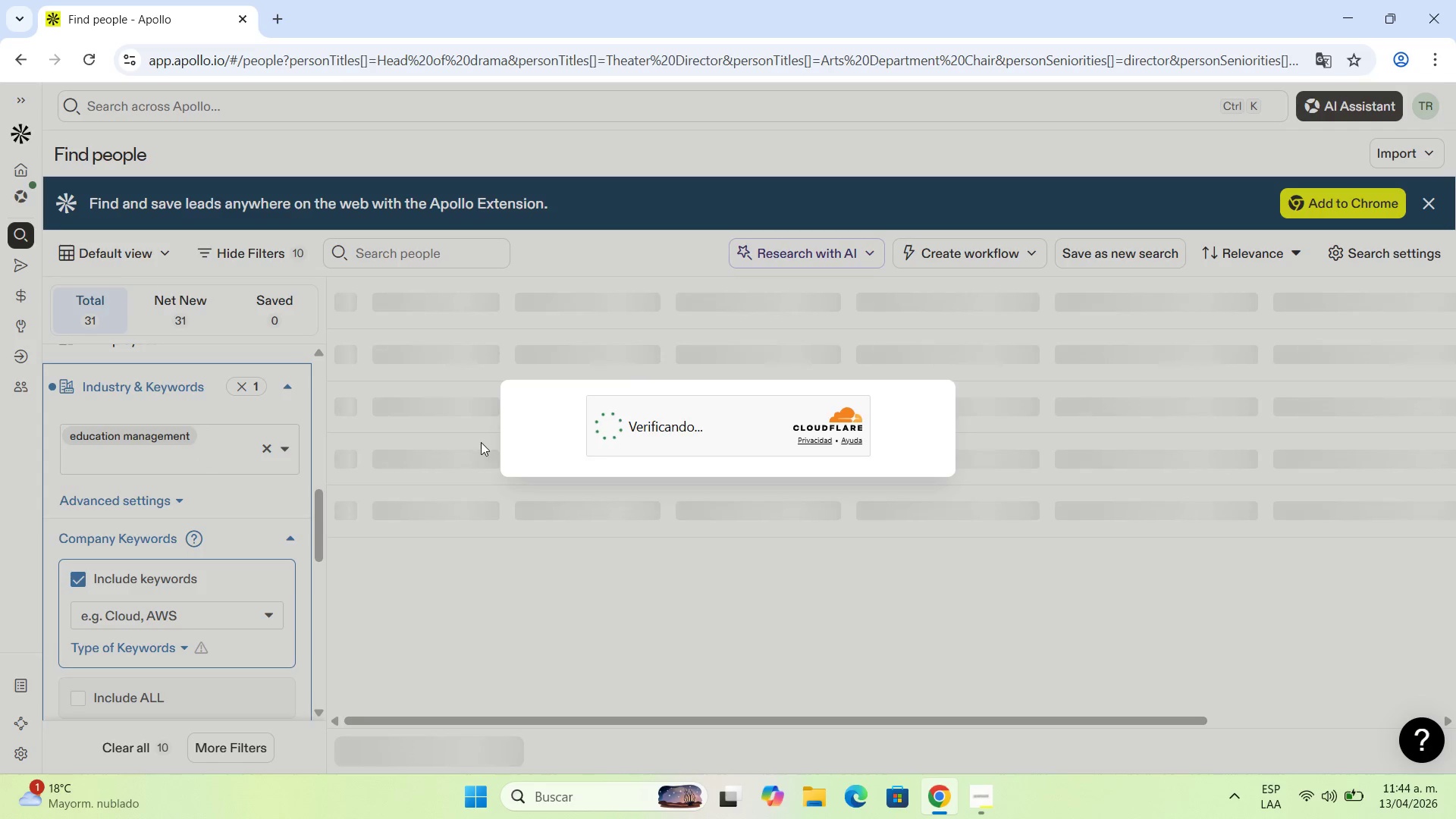 
mouse_move([607, 486])
 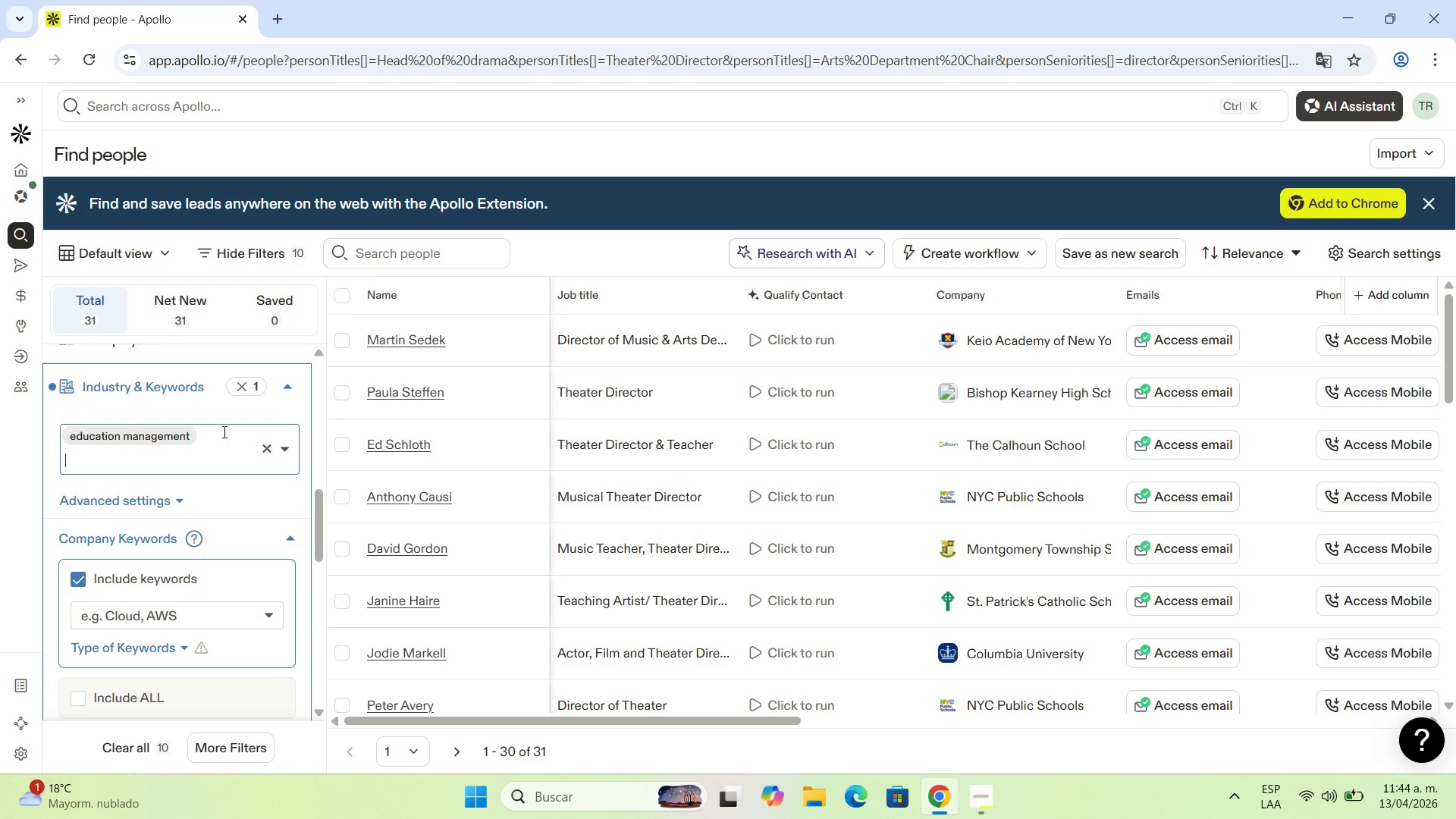 
type(Non)
 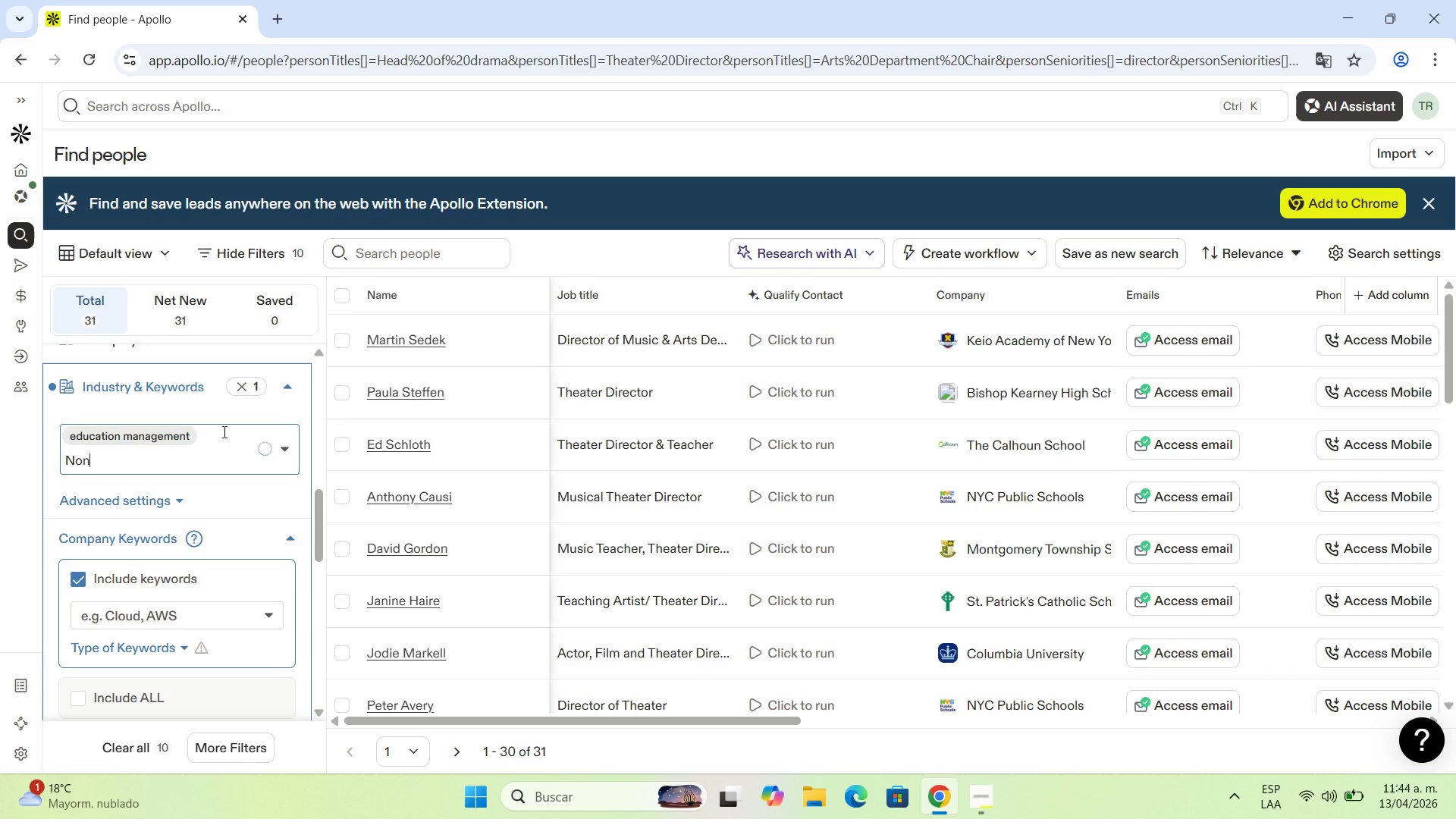 
type(-ro)
key(Backspace)
key(Backspace)
type(profit)
 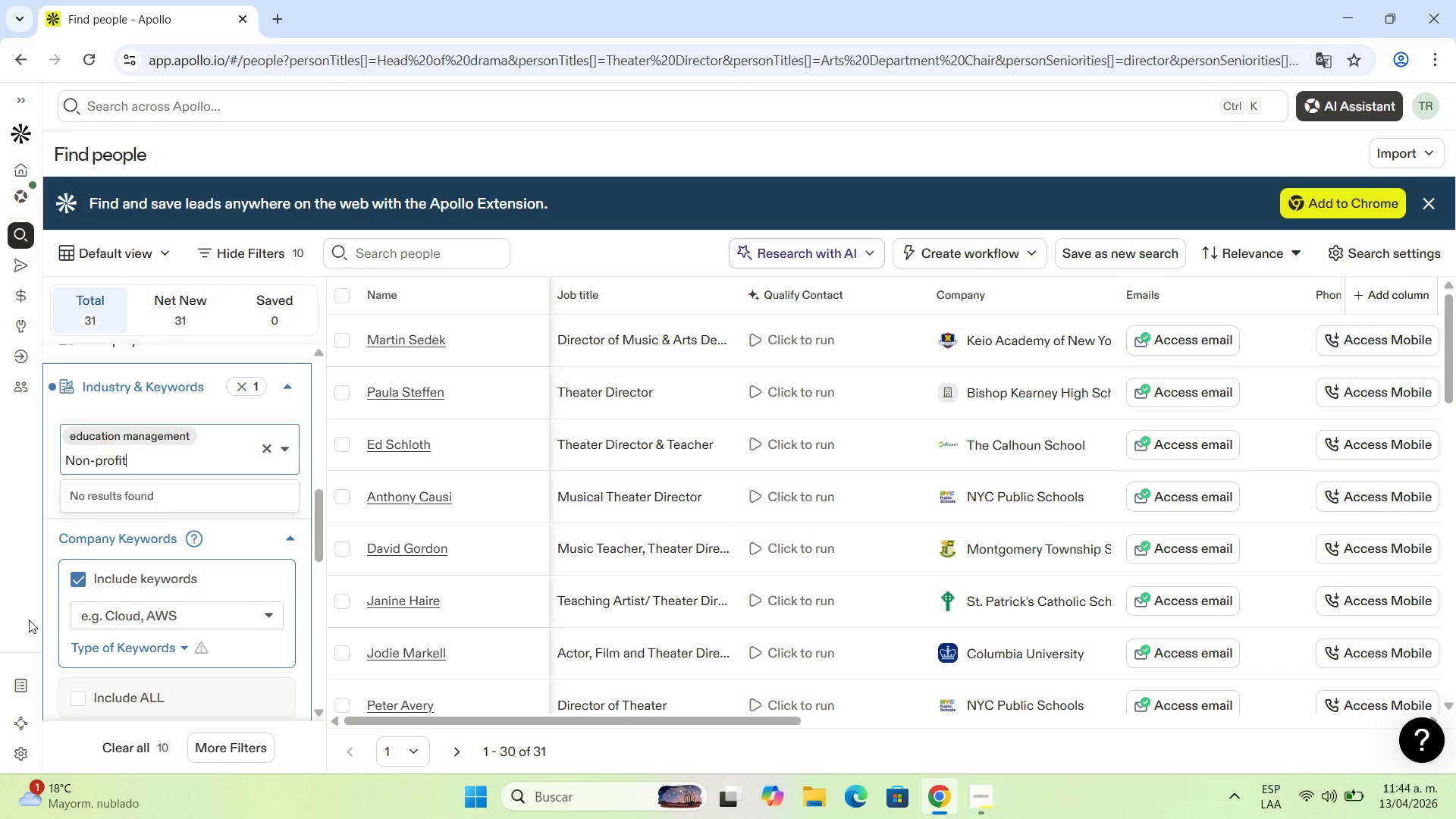 
wait(6.36)
 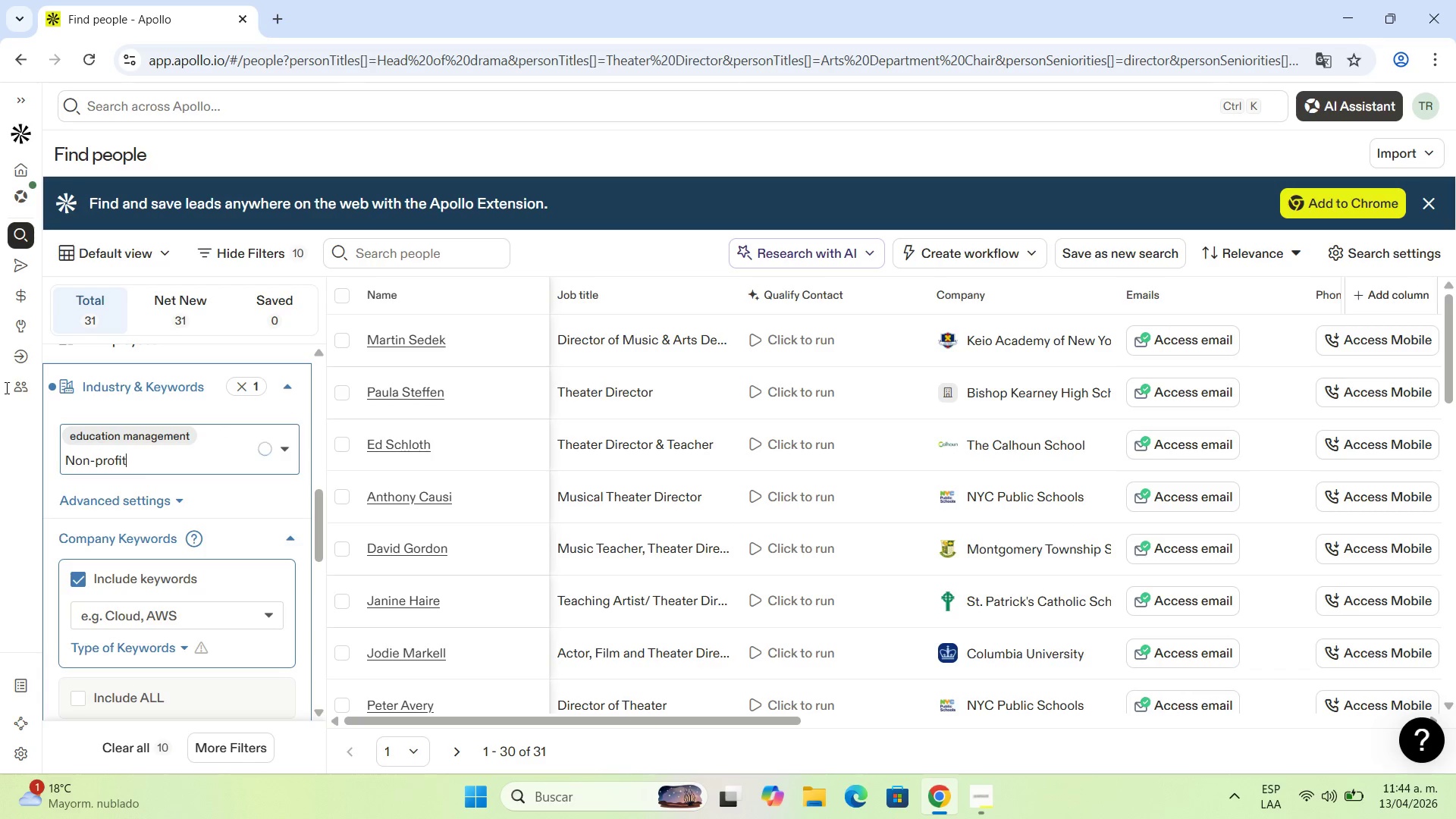 
type( Organiza)
 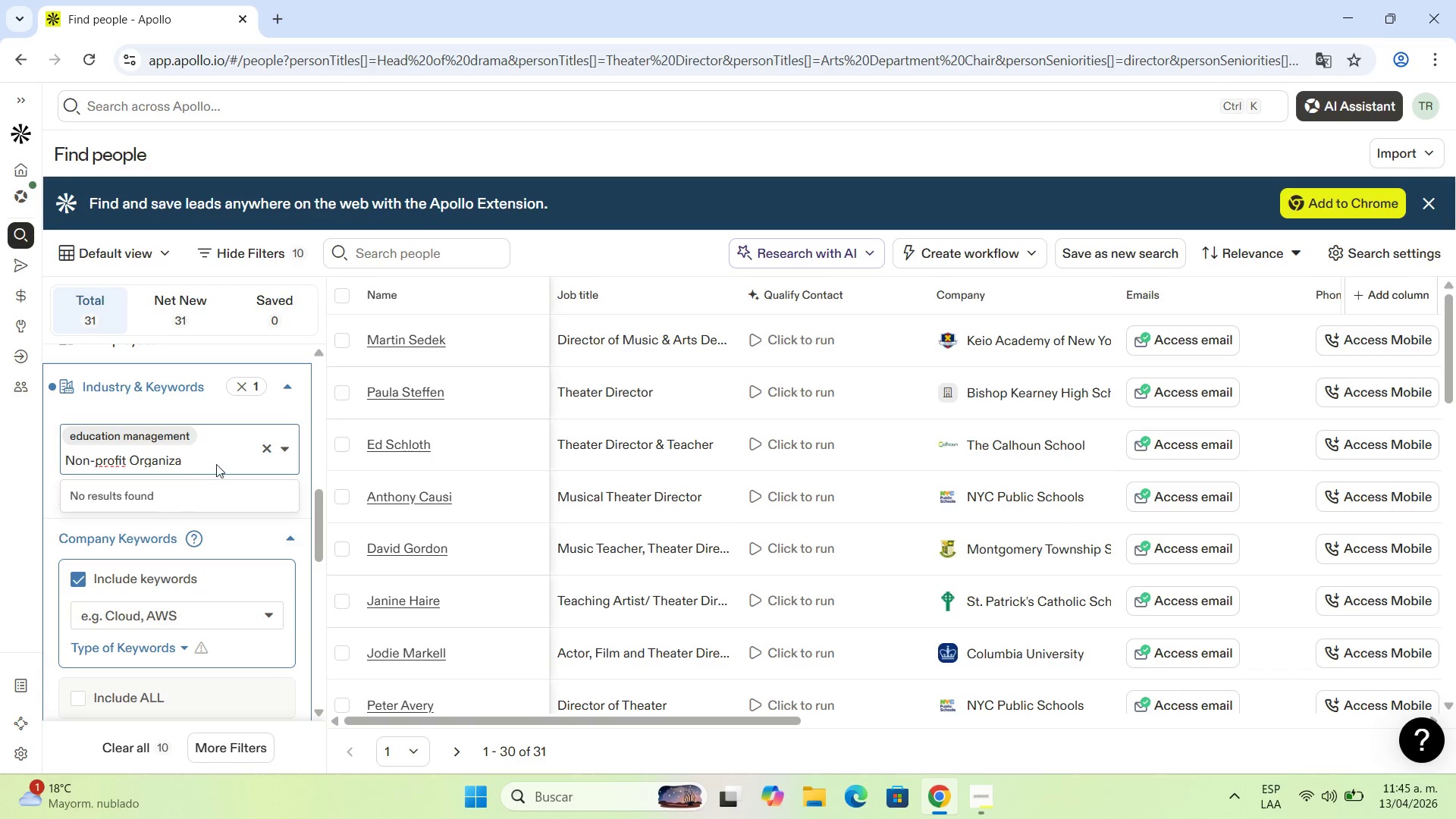 
left_click([196, 463])
 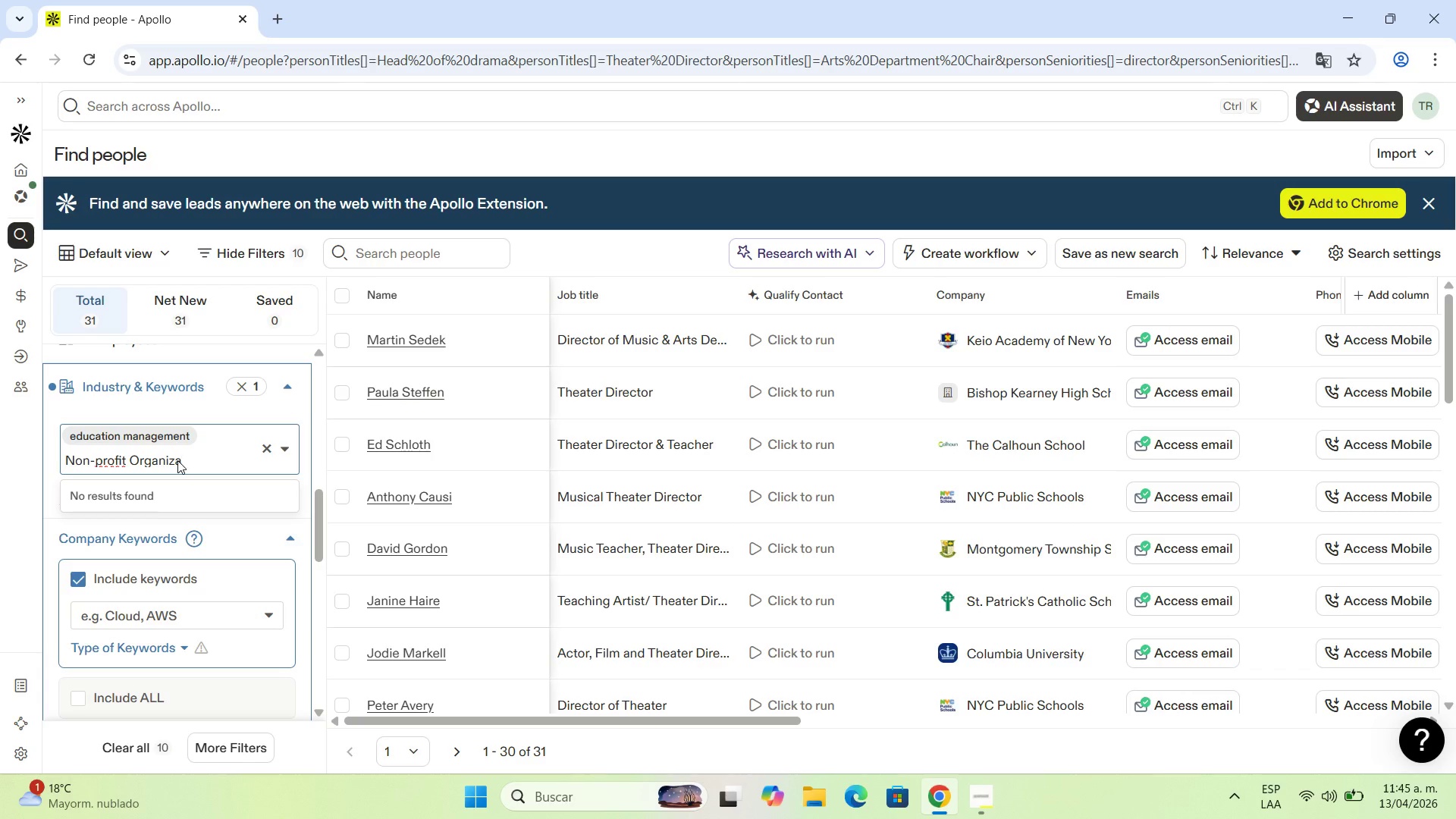 
key(Backspace)
 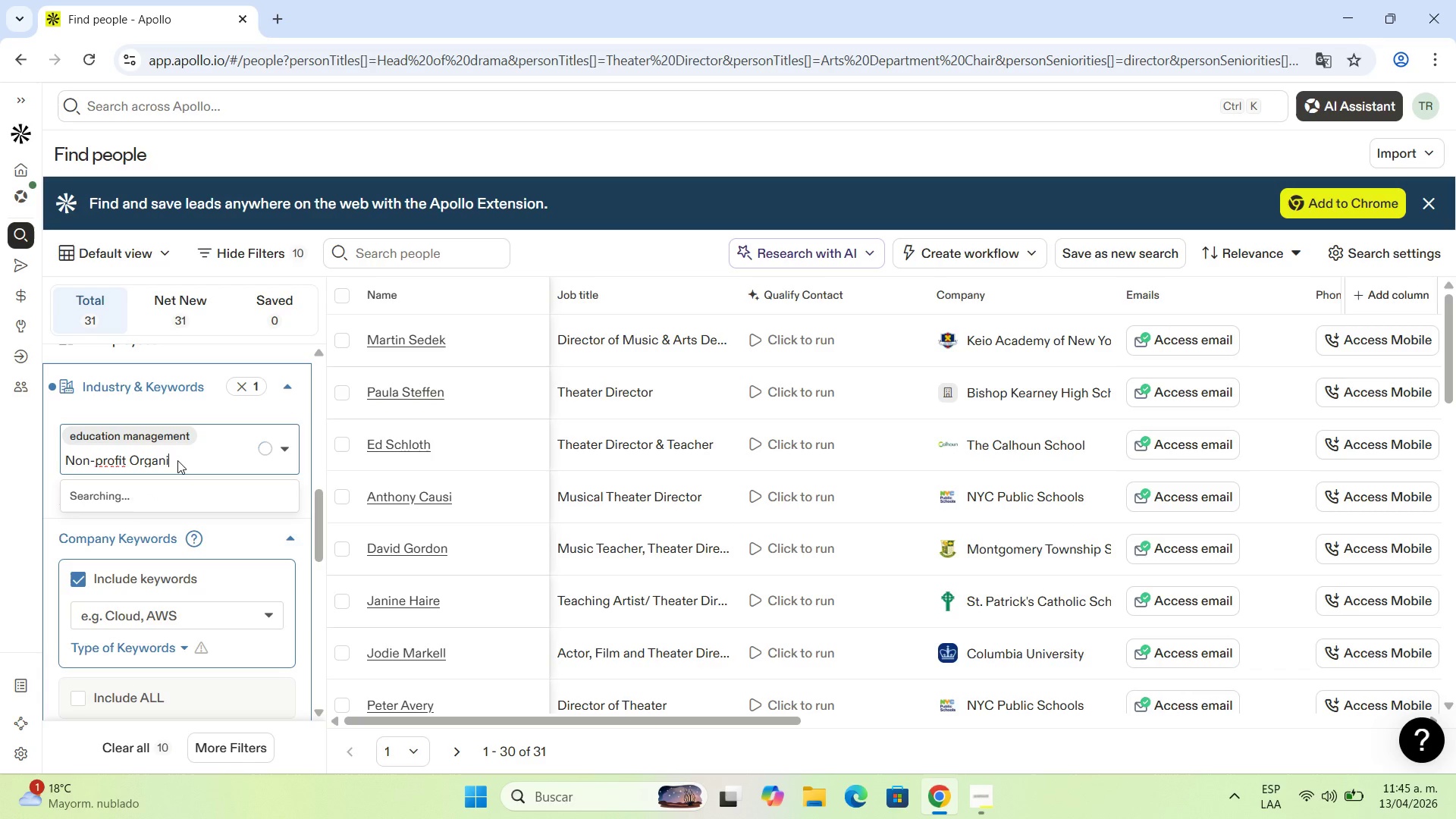 
key(Backspace)
 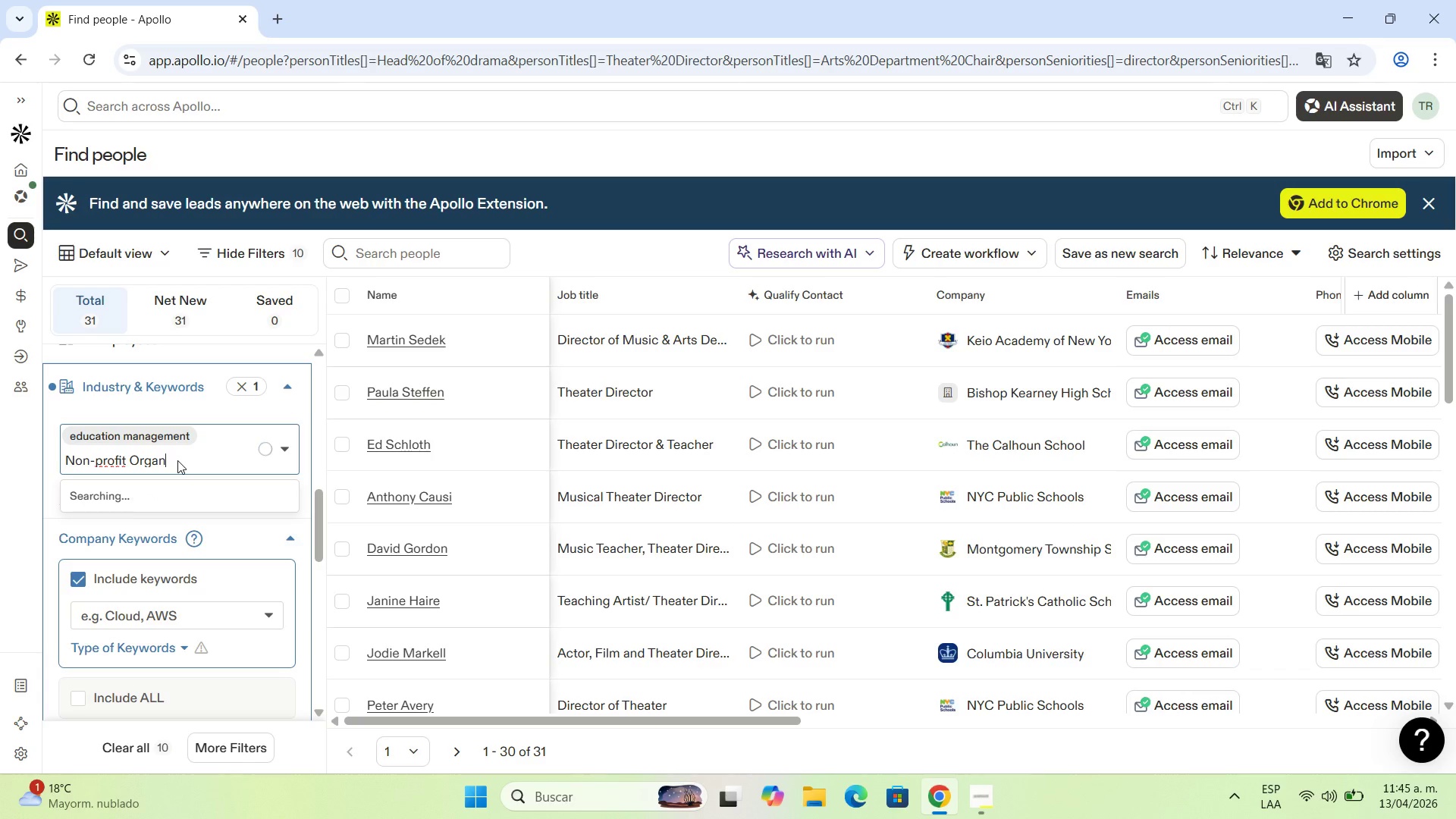 
key(Backspace)
 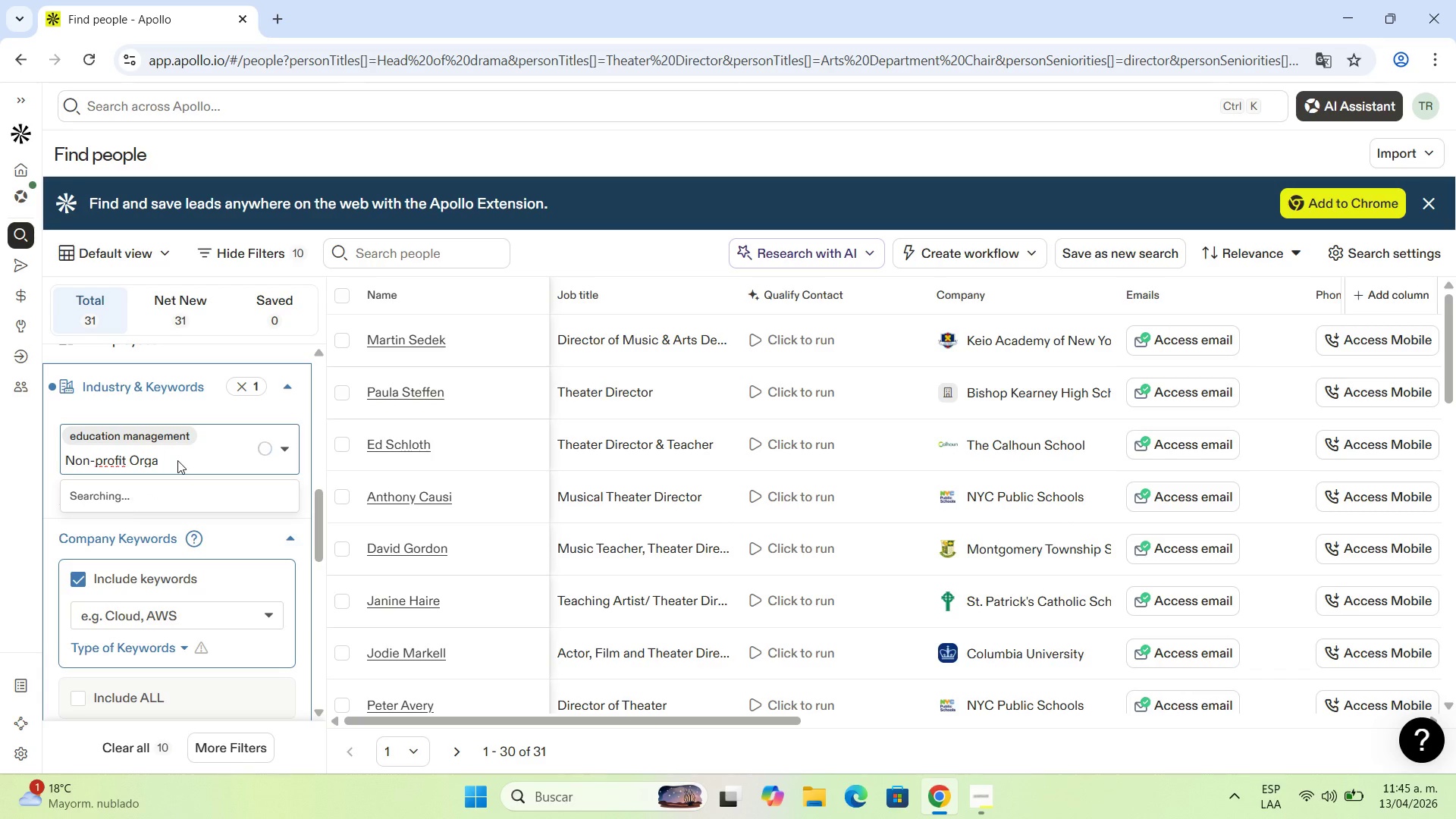 
key(Backspace)
 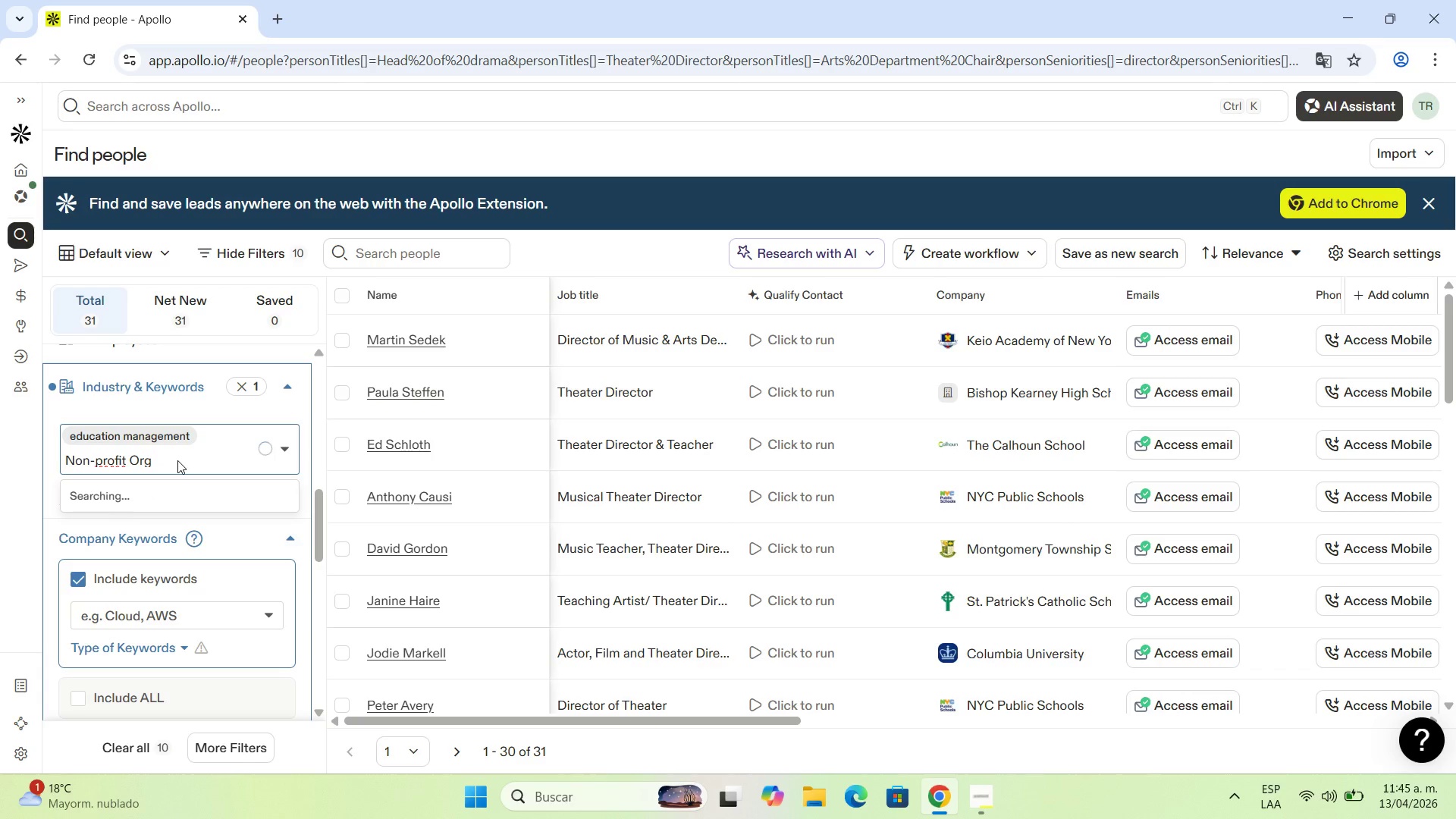 
key(Backspace)
 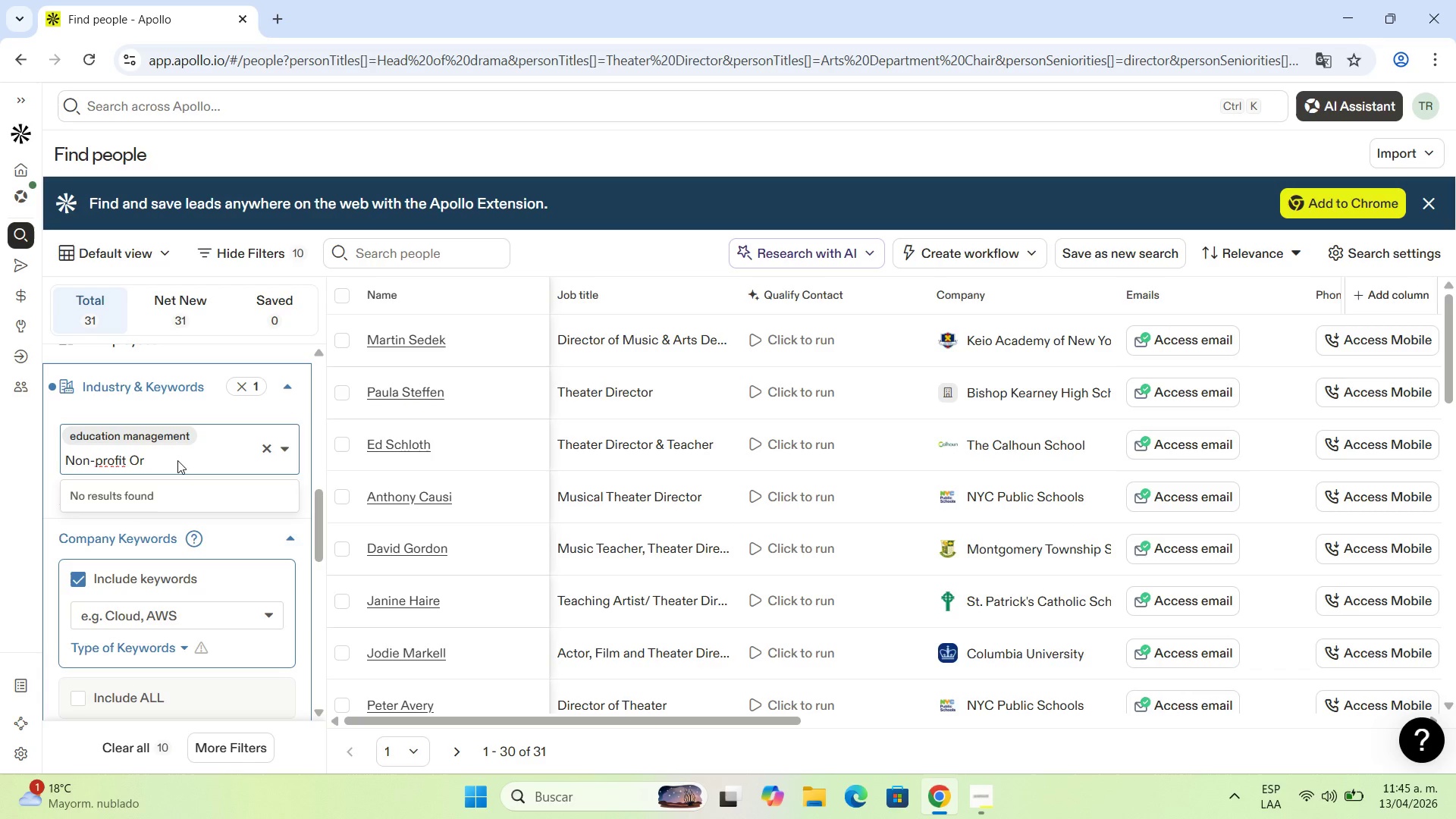 
key(Backspace)
 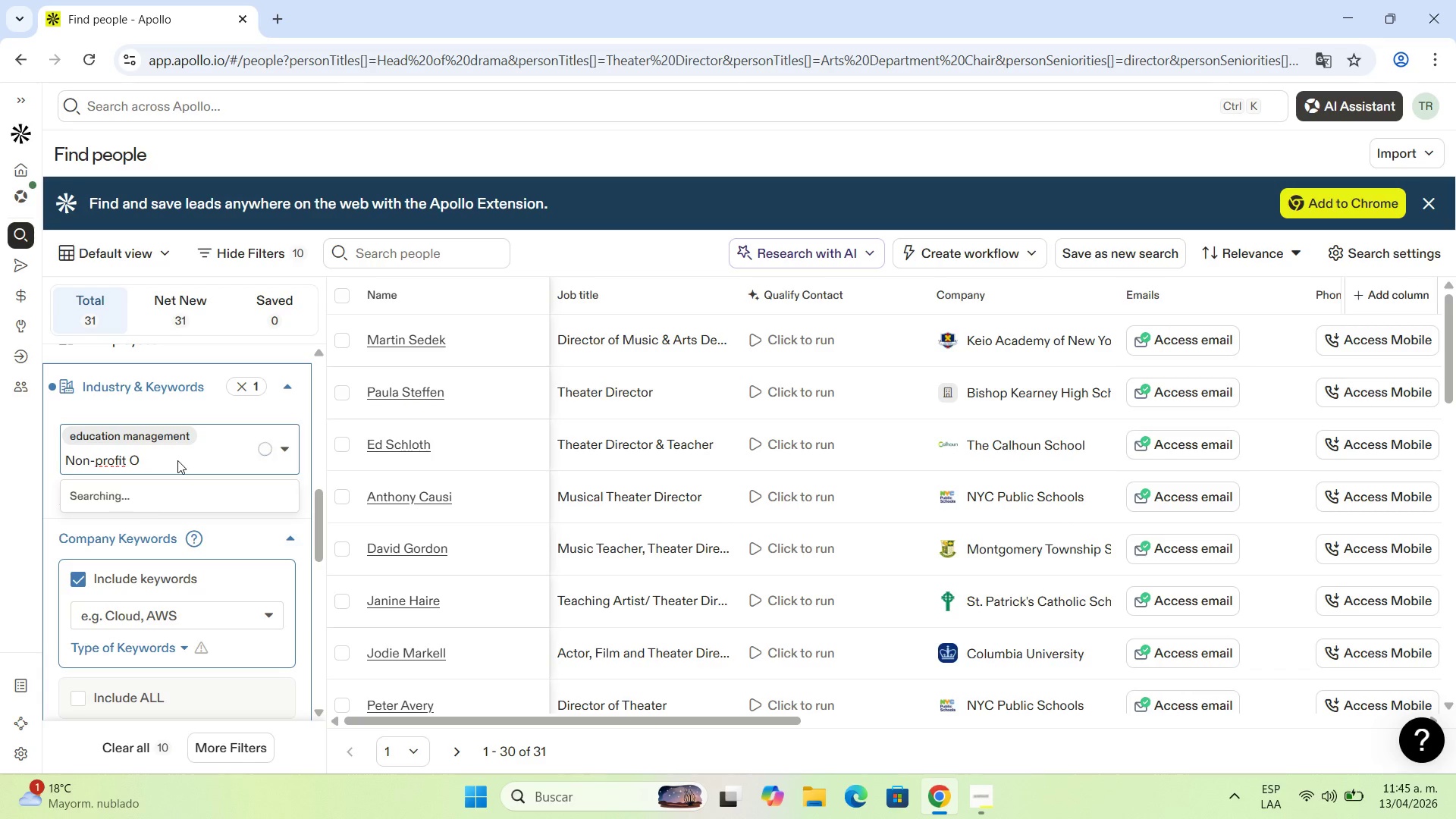 
key(Backspace)
 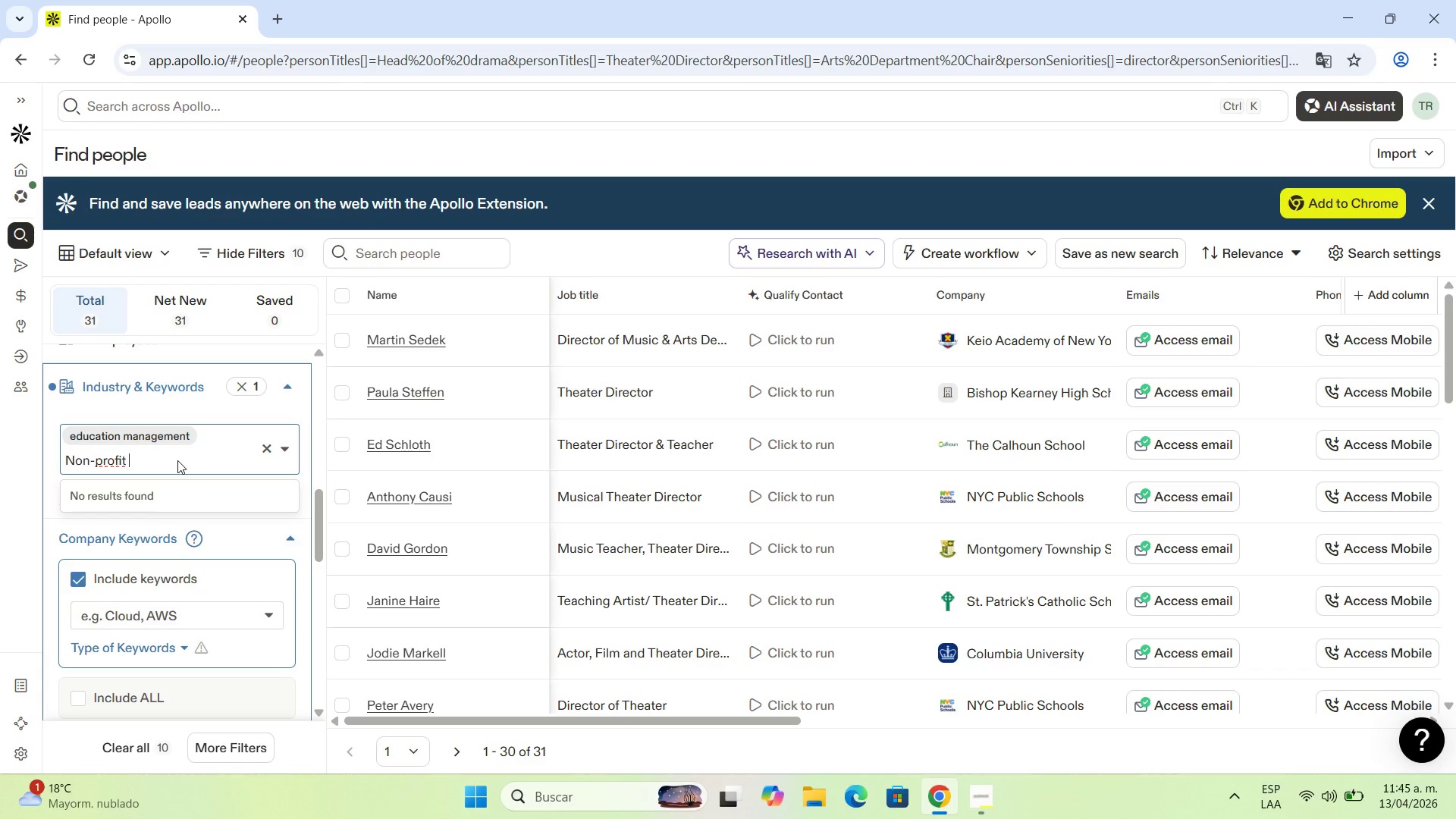 
key(Backspace)
 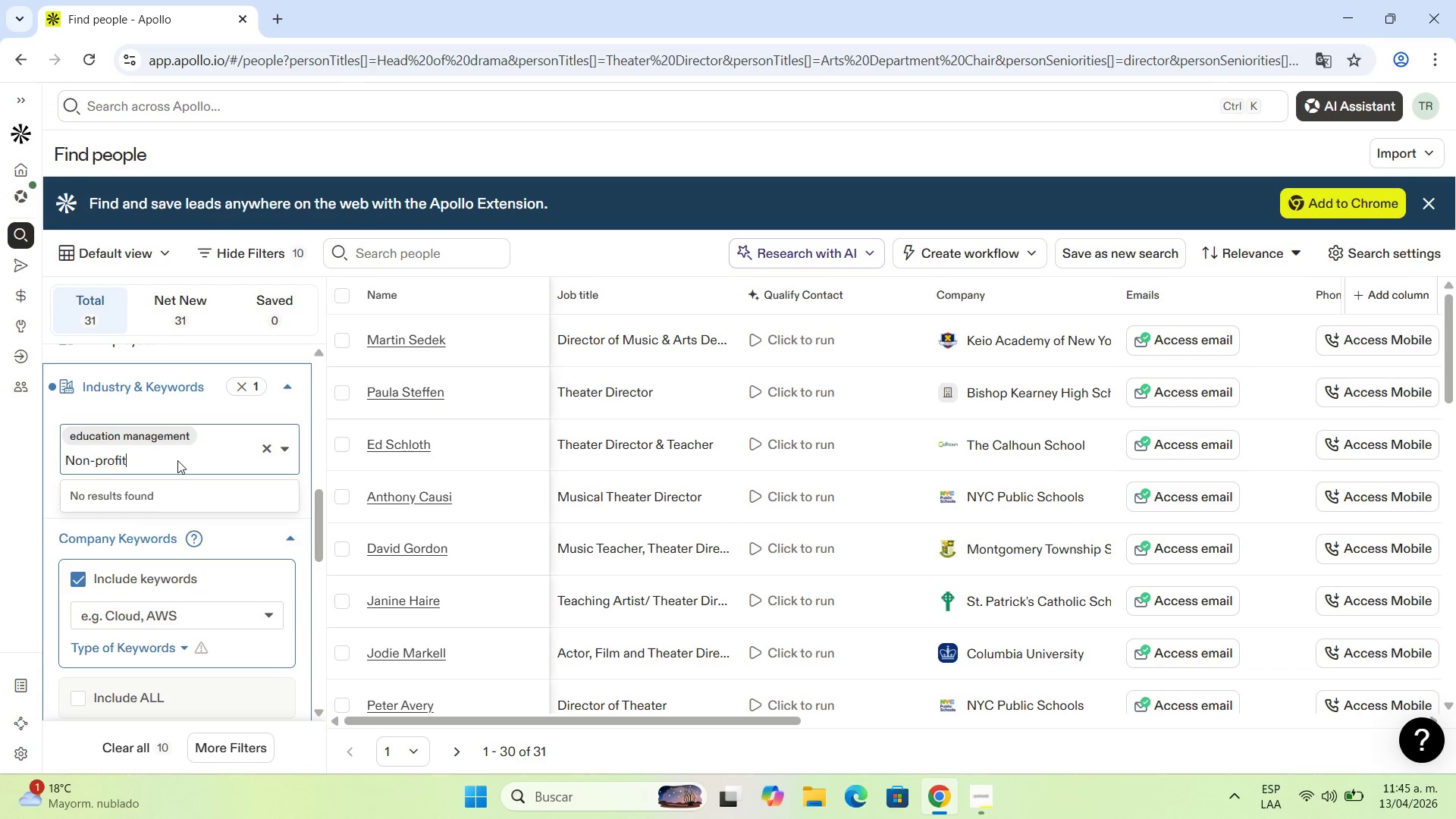 
key(Backspace)
 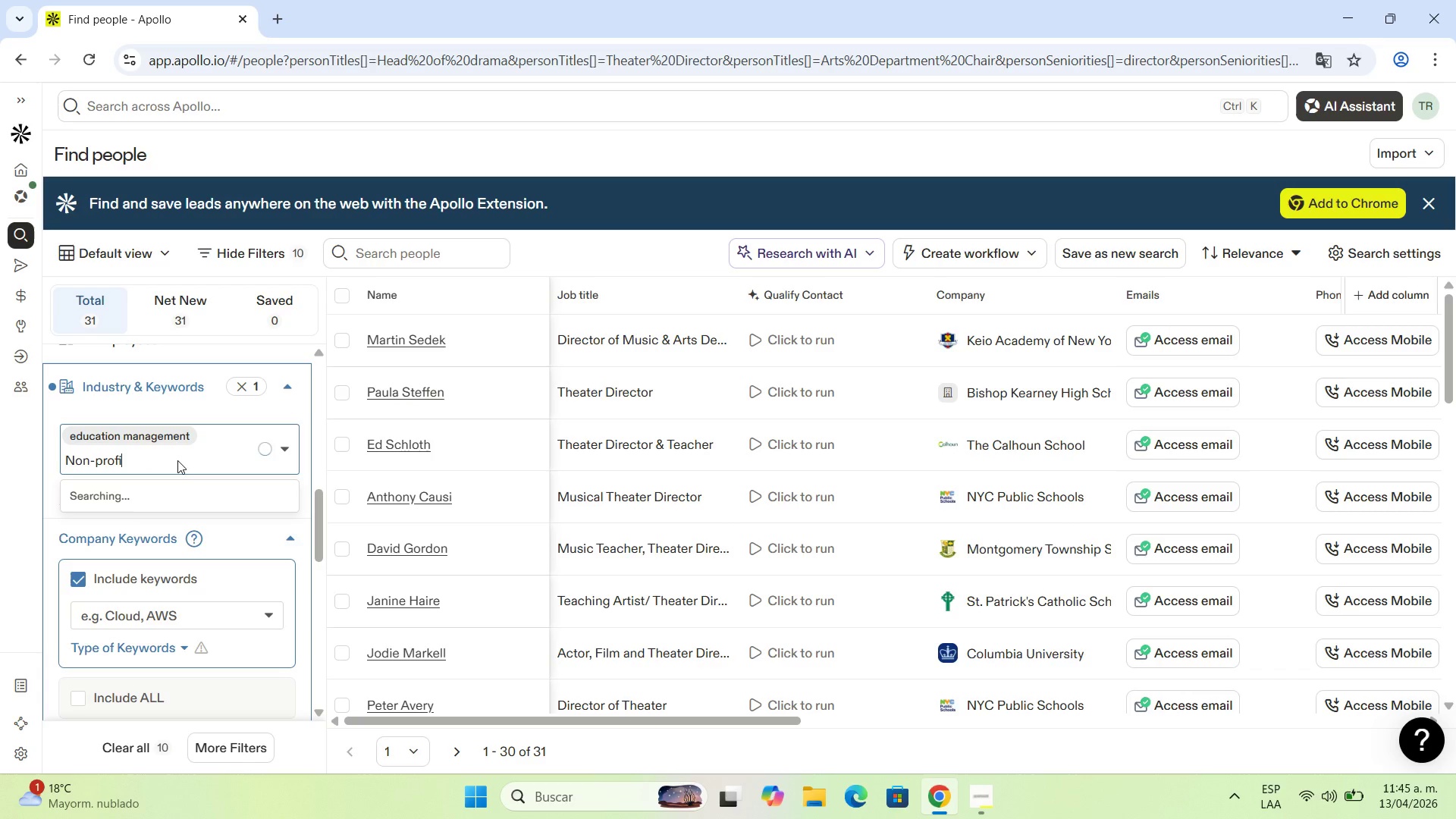 
key(Backspace)
 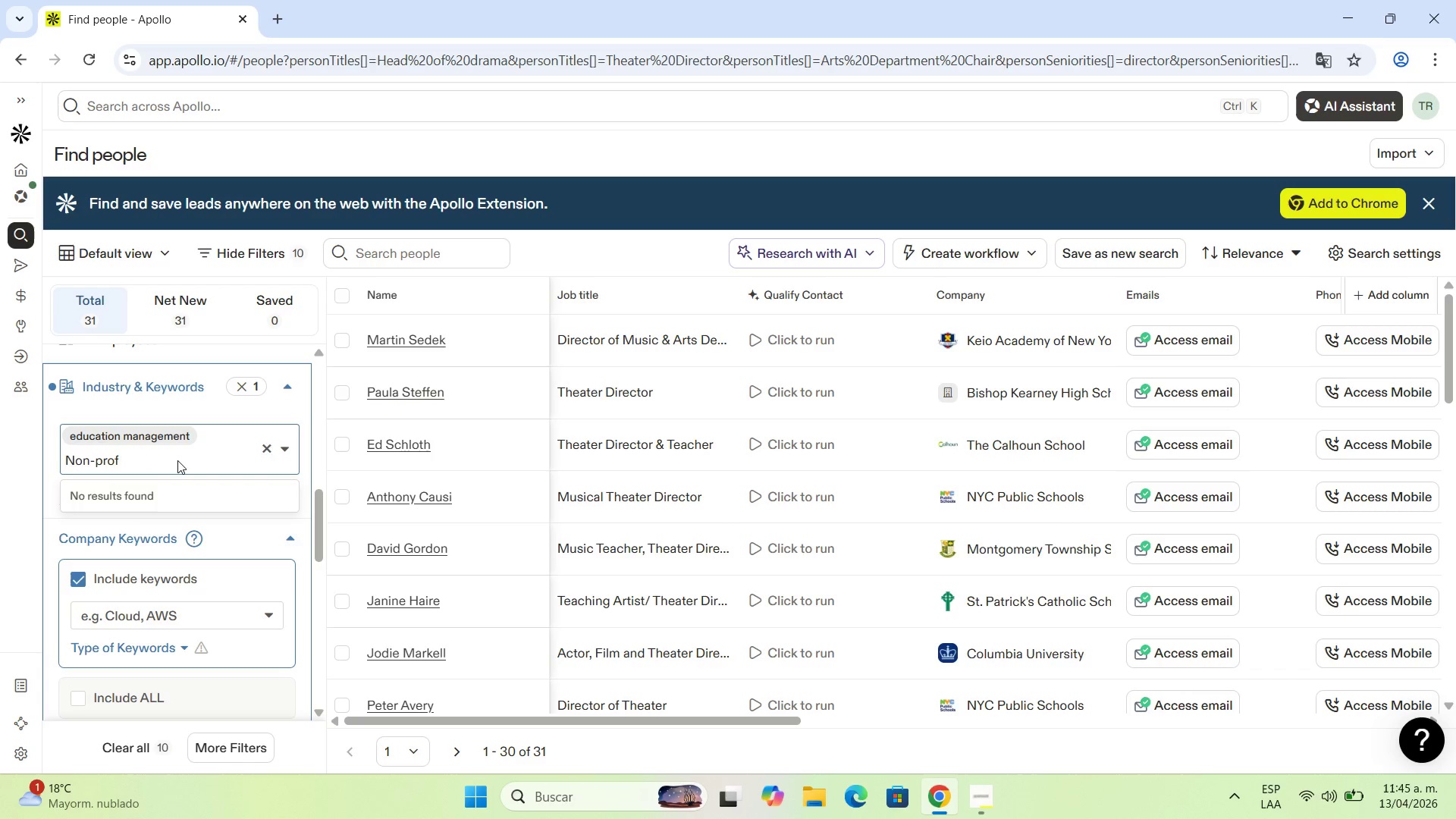 
key(Backspace)
 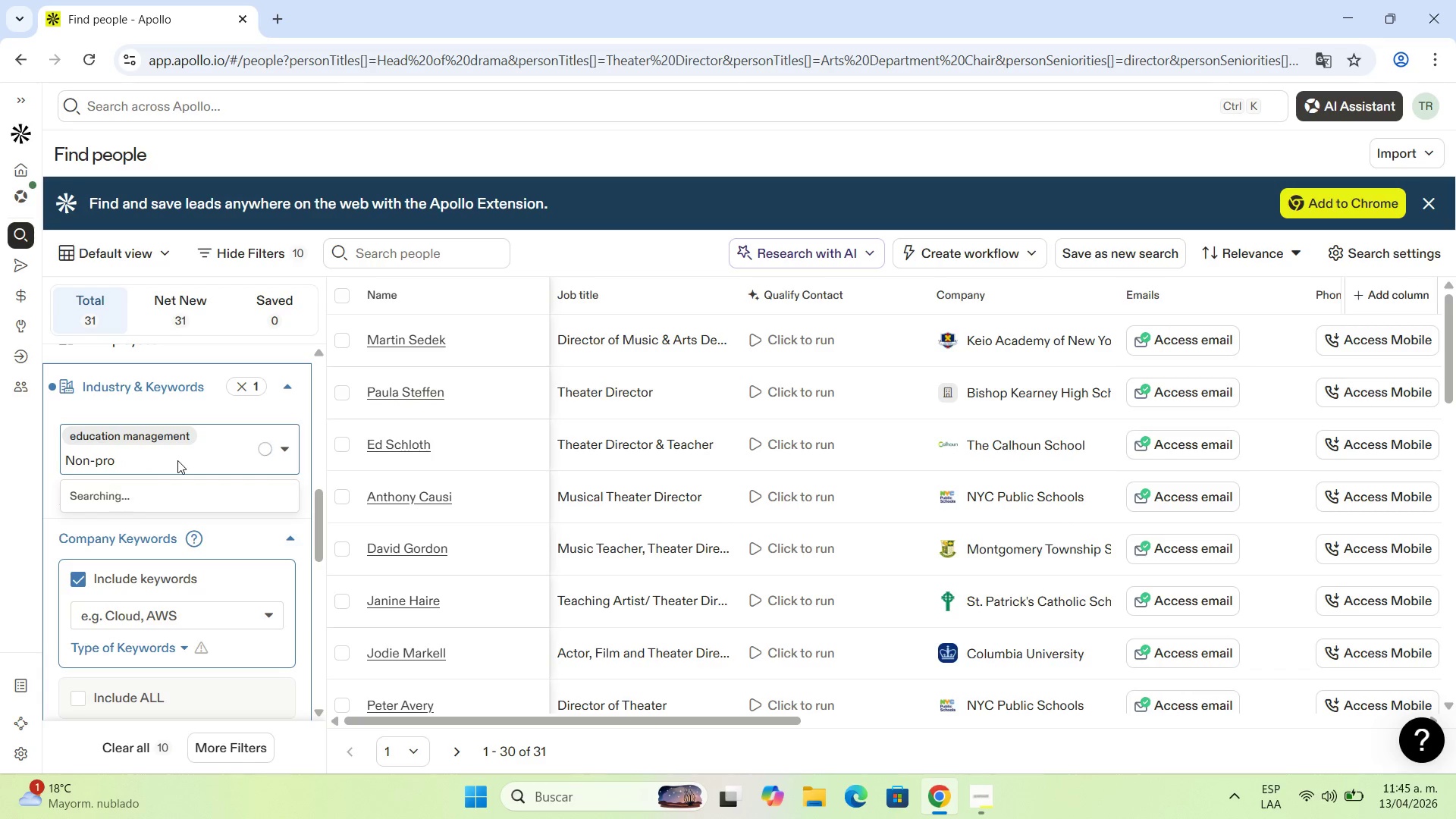 
key(Backspace)
 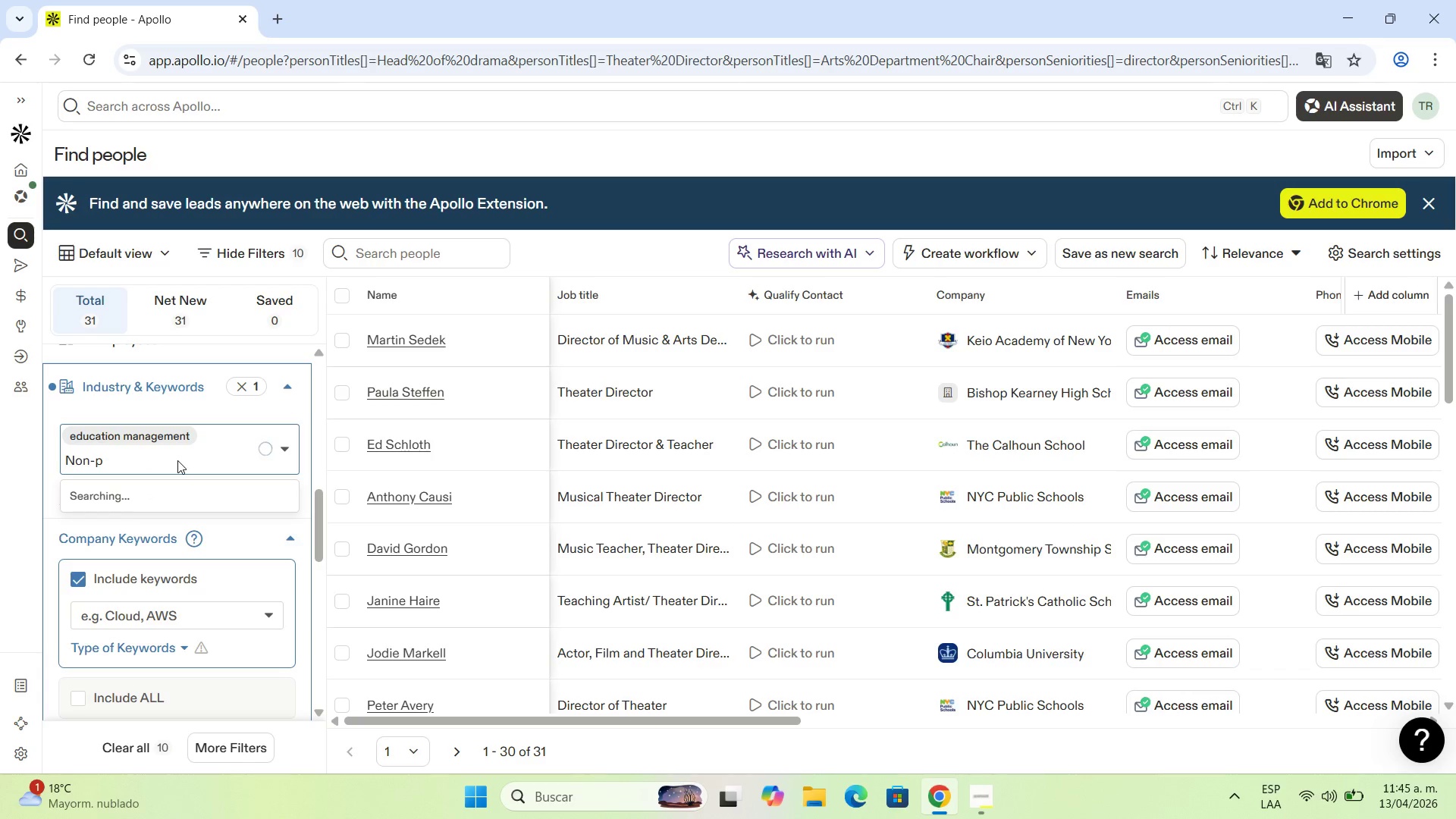 
key(Backspace)
 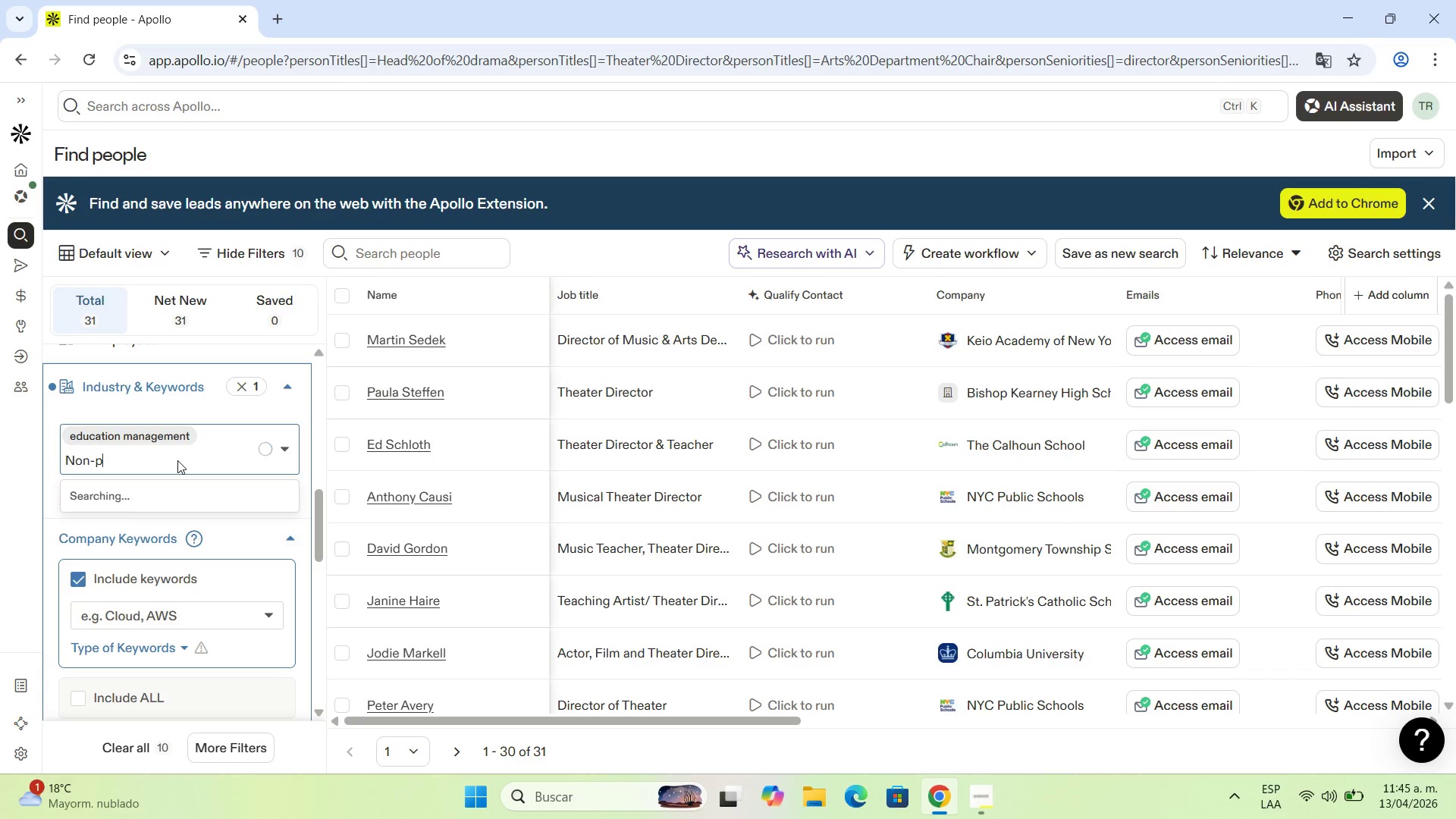 
key(Backspace)
 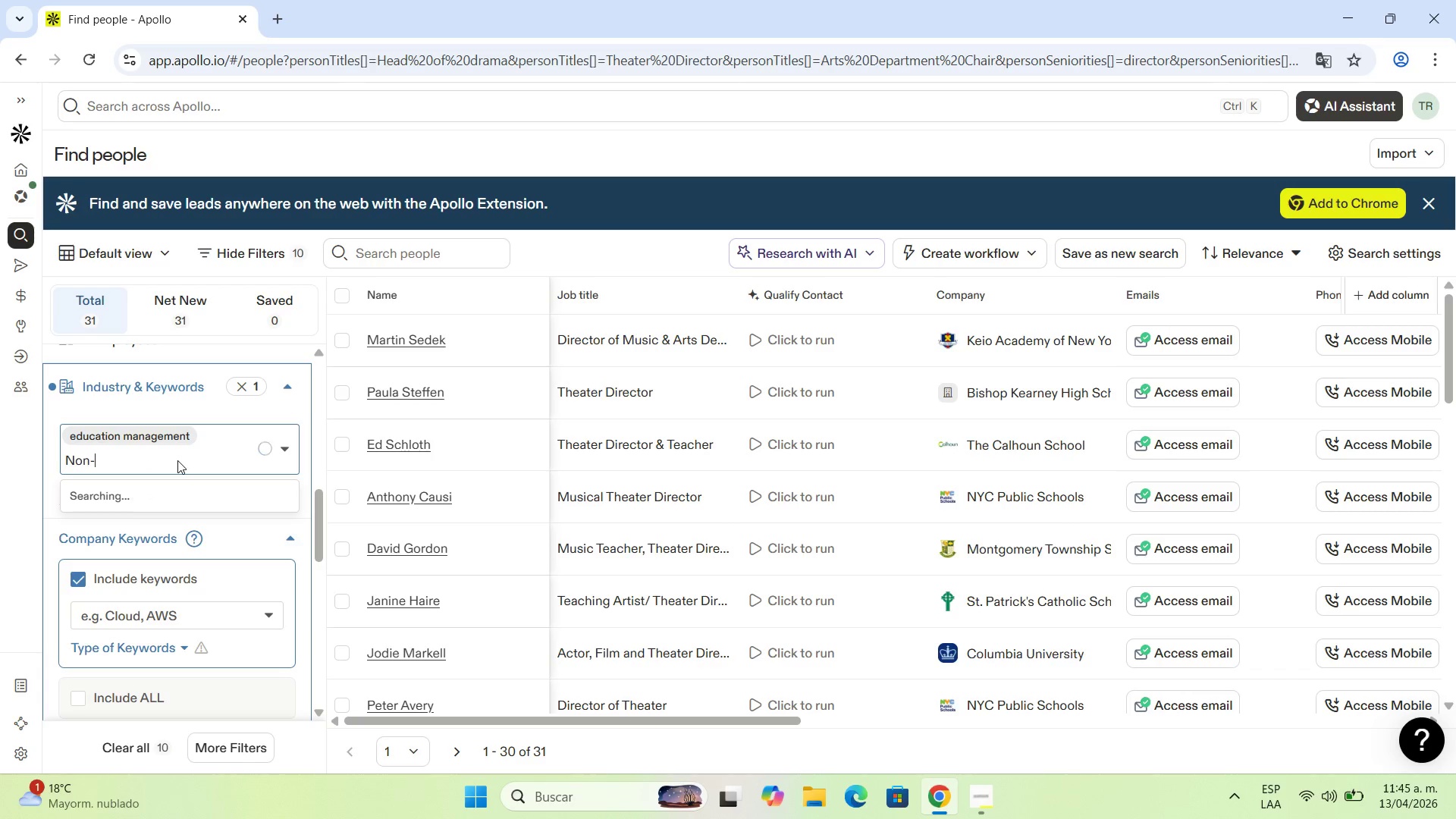 
key(Backspace)
 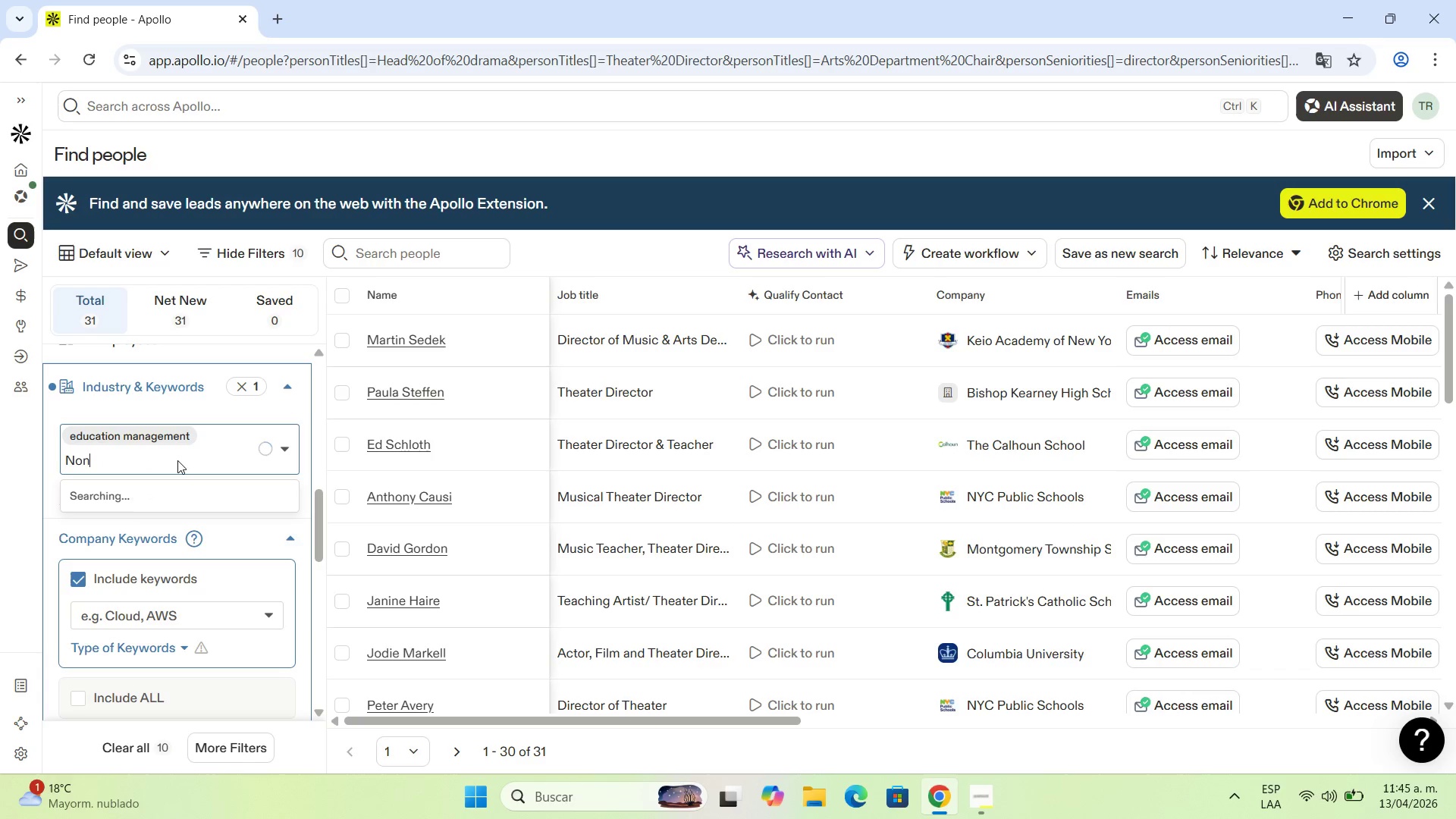 
key(Backspace)
 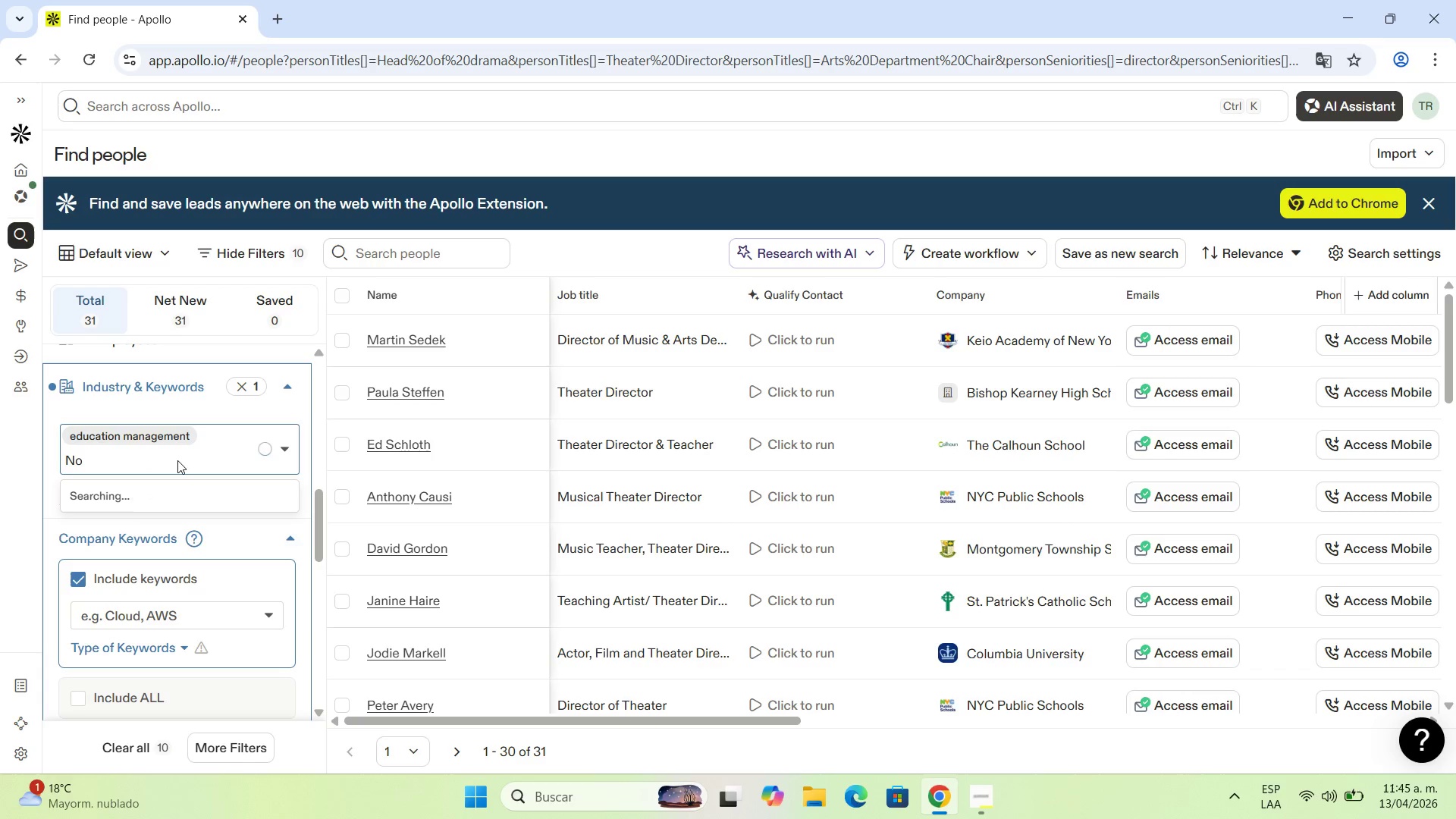 
key(Backspace)
 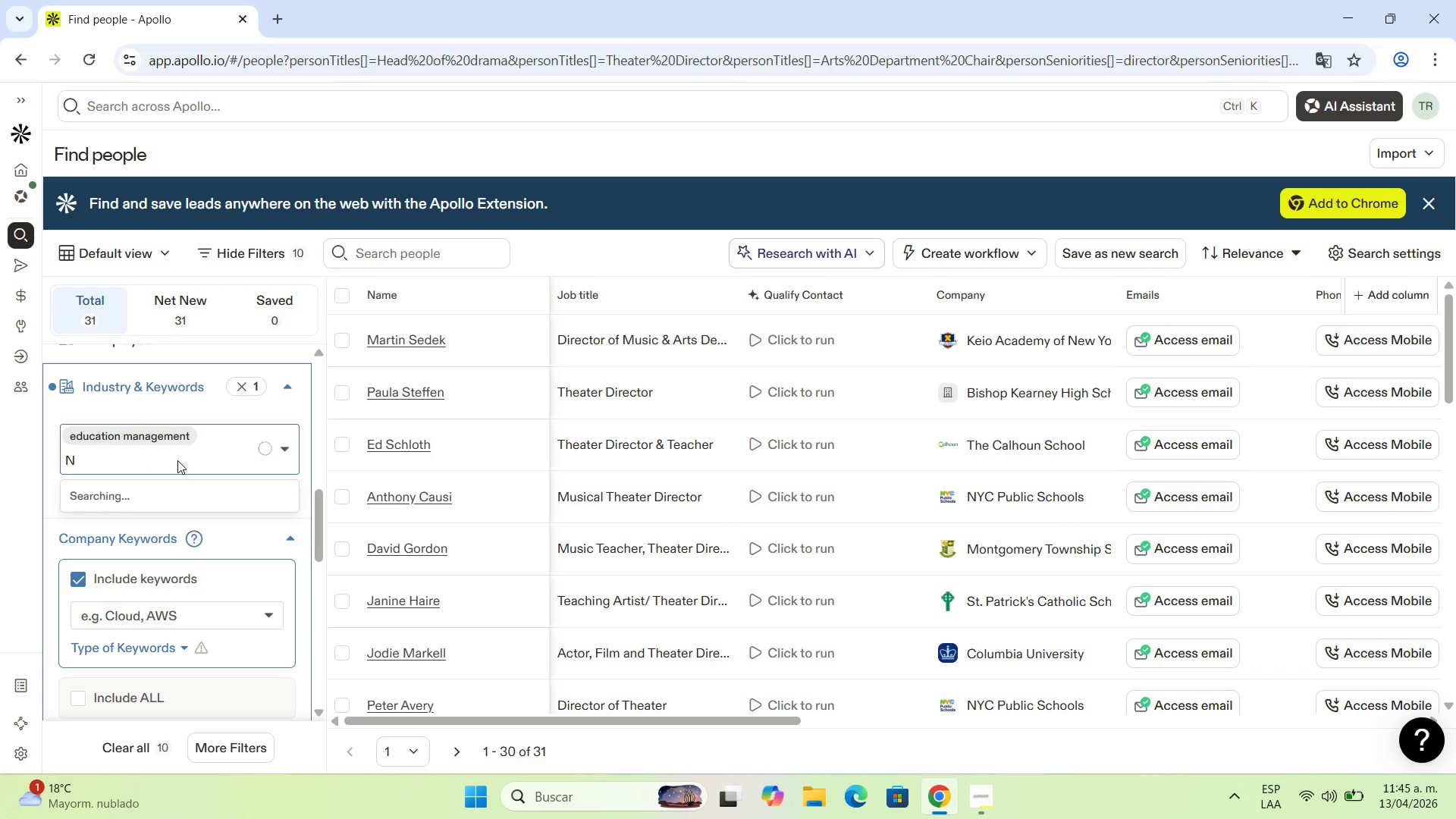 
key(Backspace)
 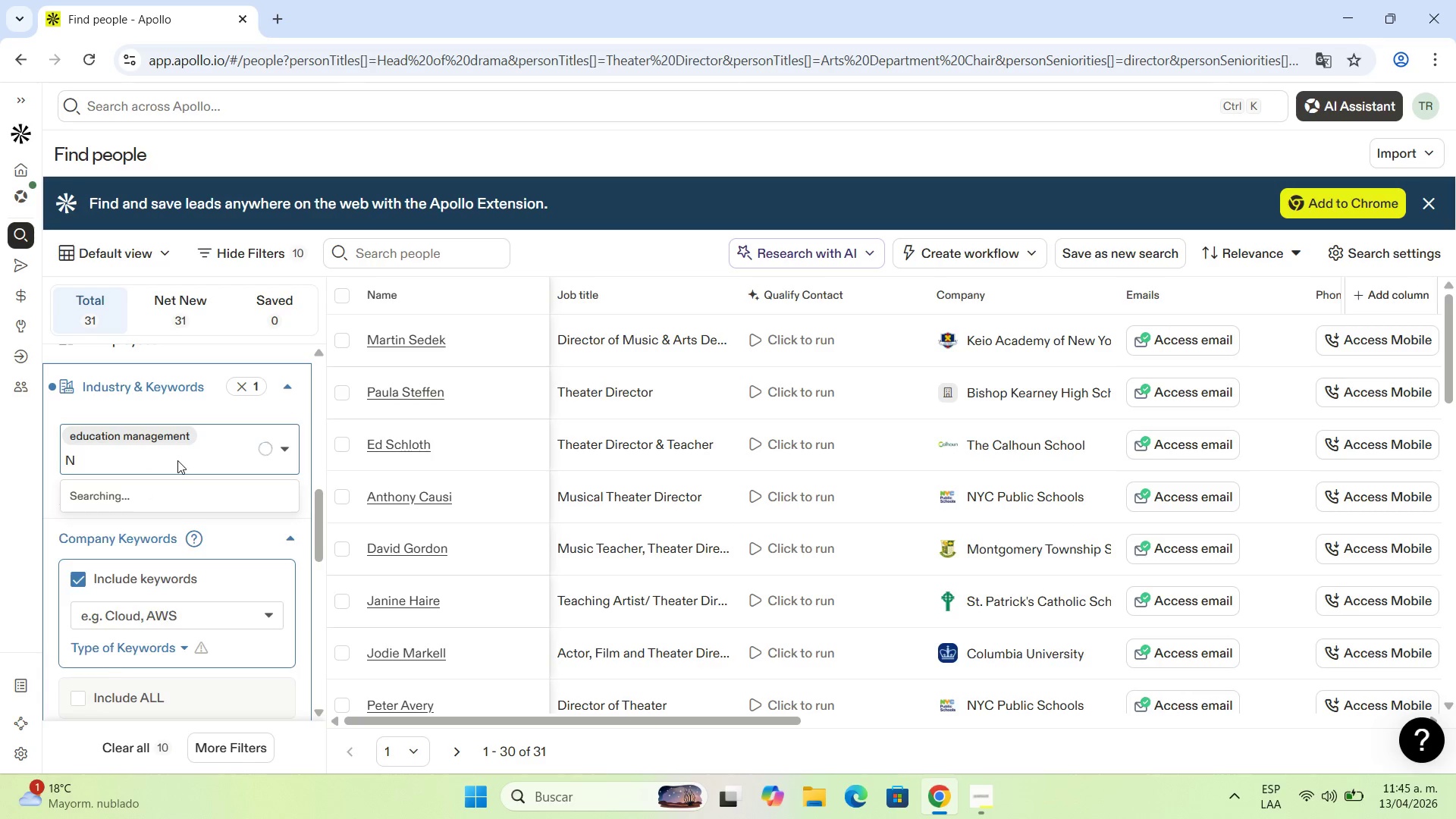 
key(Backspace)
 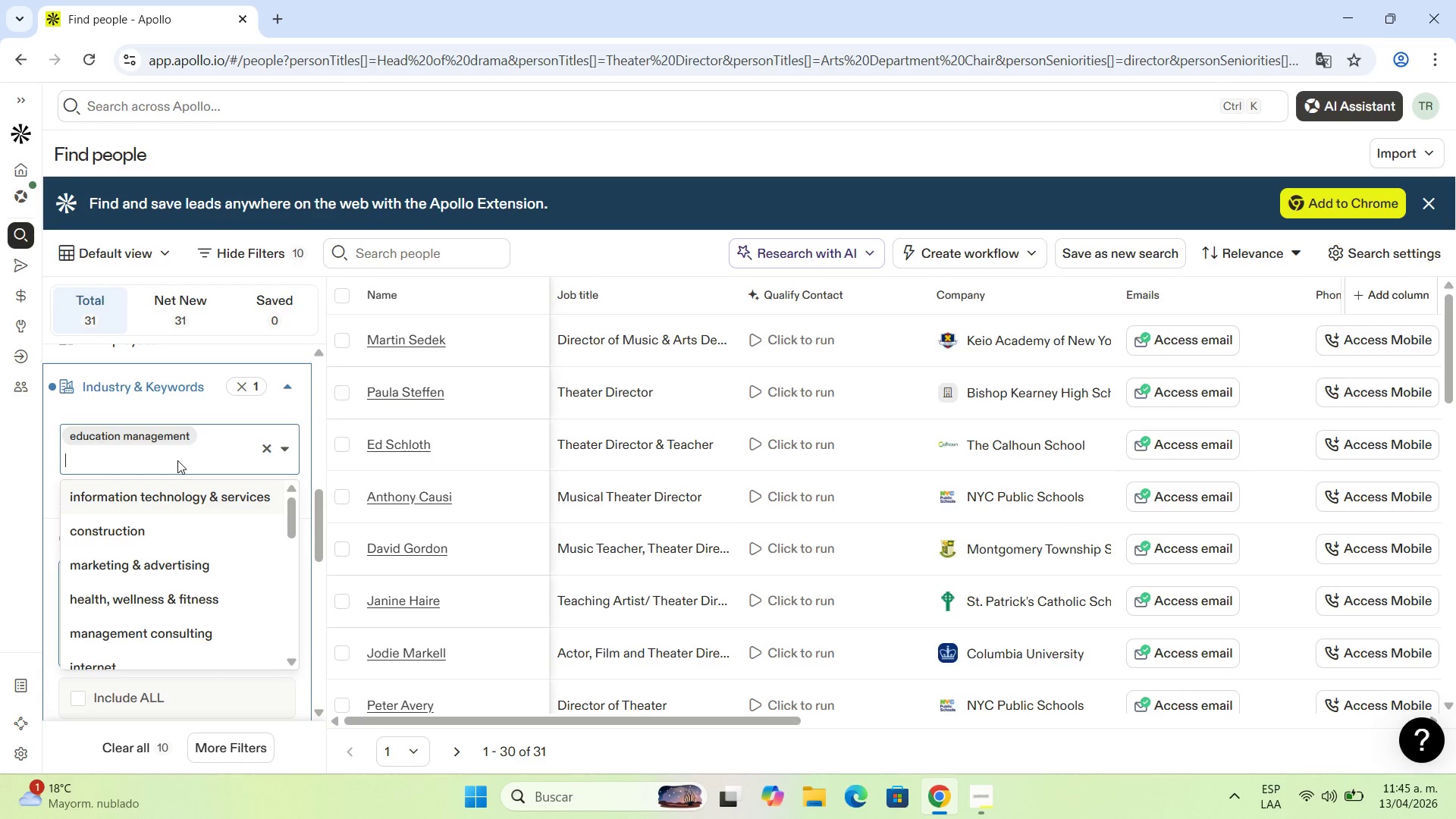 
key(Backspace)
 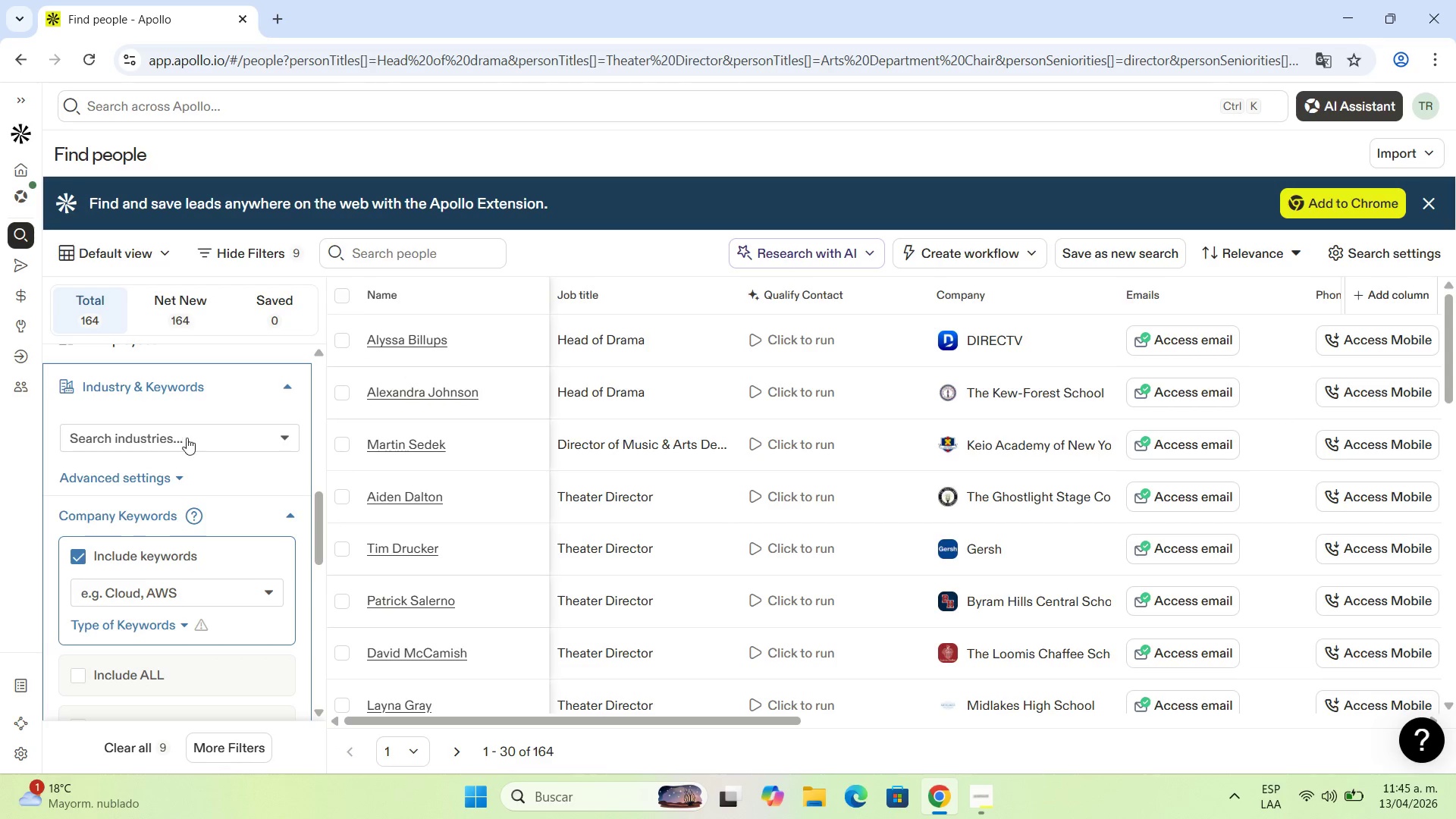 
wait(16.34)
 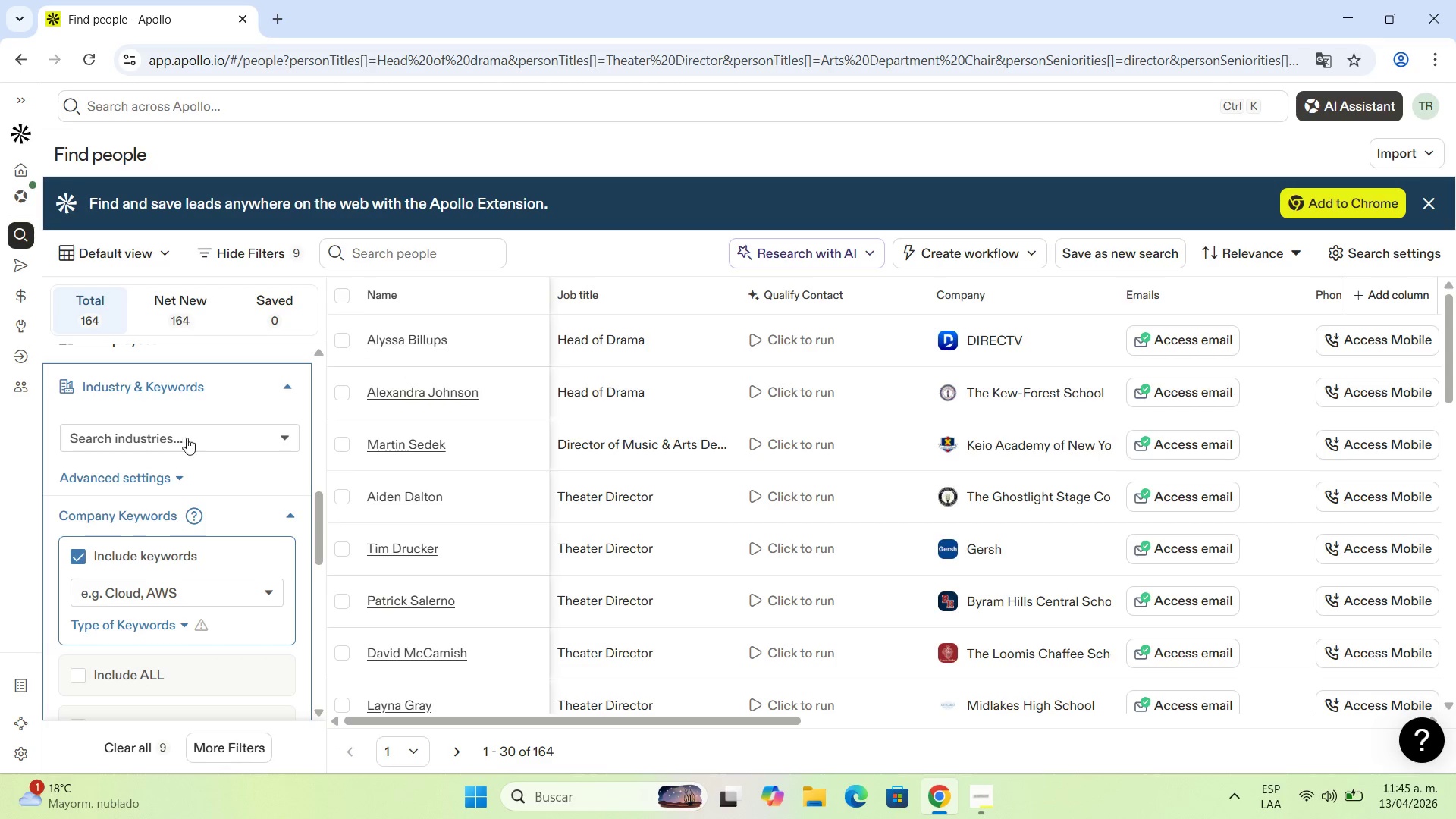 
left_click([284, 442])
 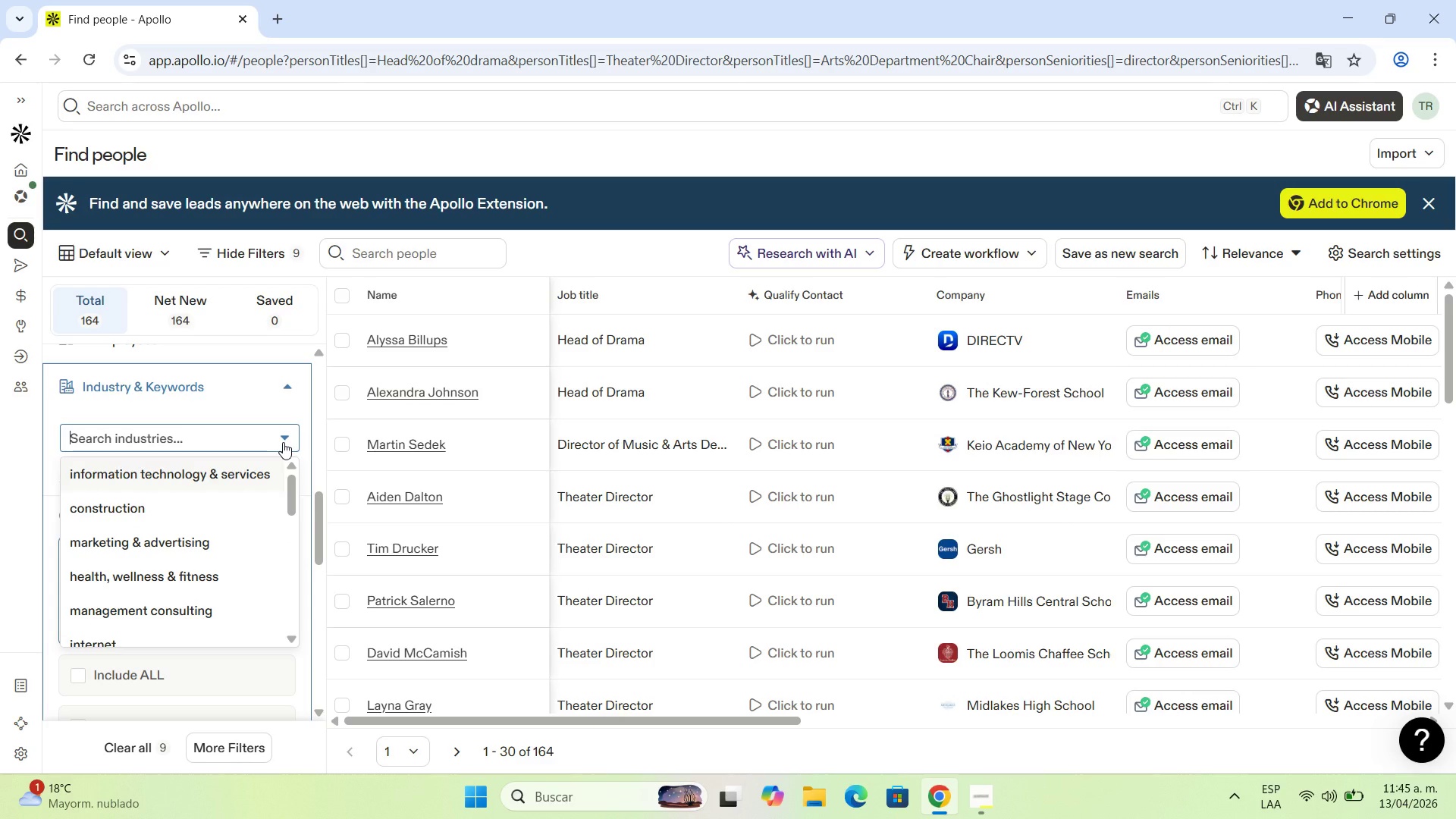 
type(E)
key(Backspace)
key(Backspace)
type(Prim)
 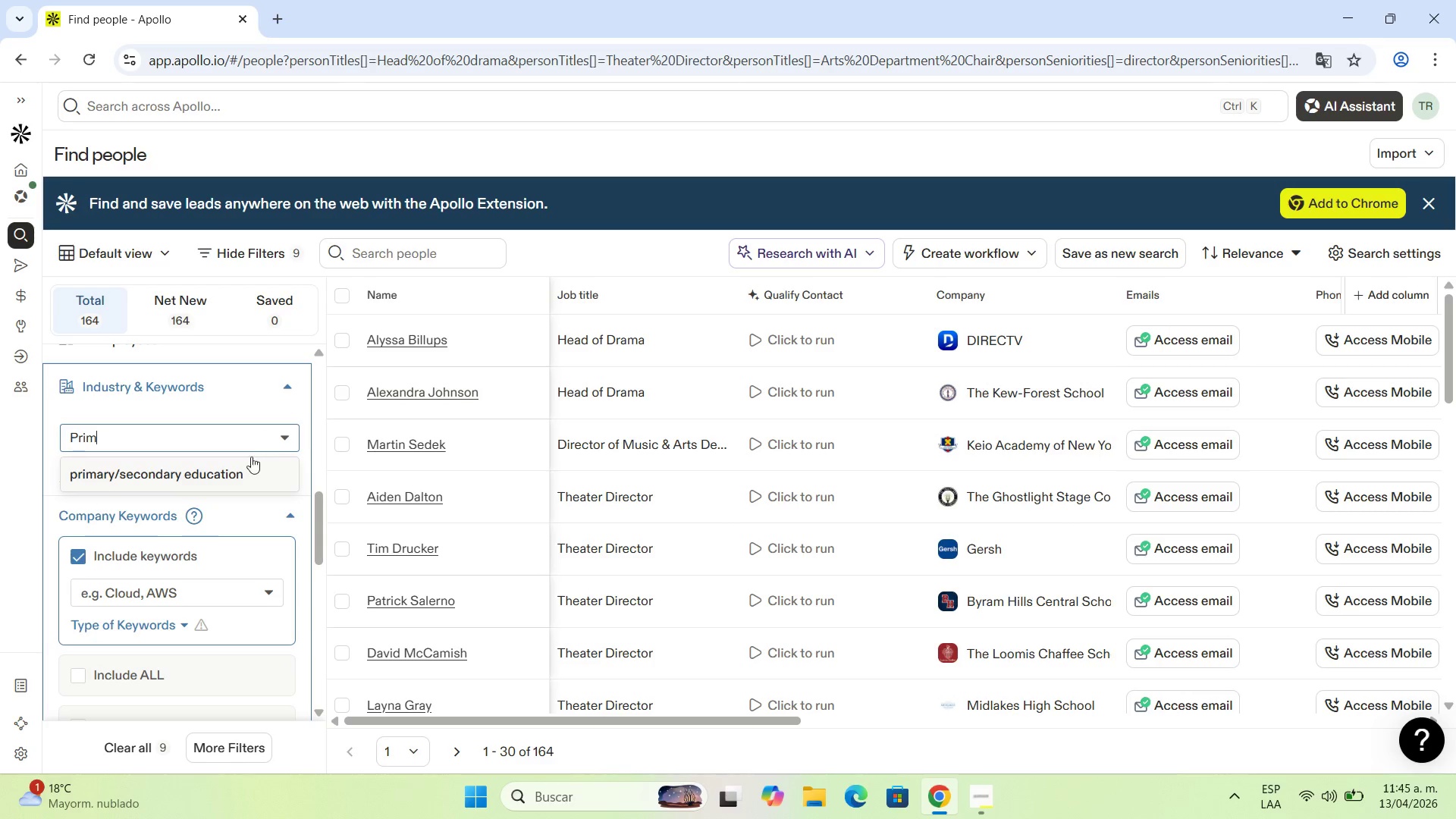 
left_click([238, 471])
 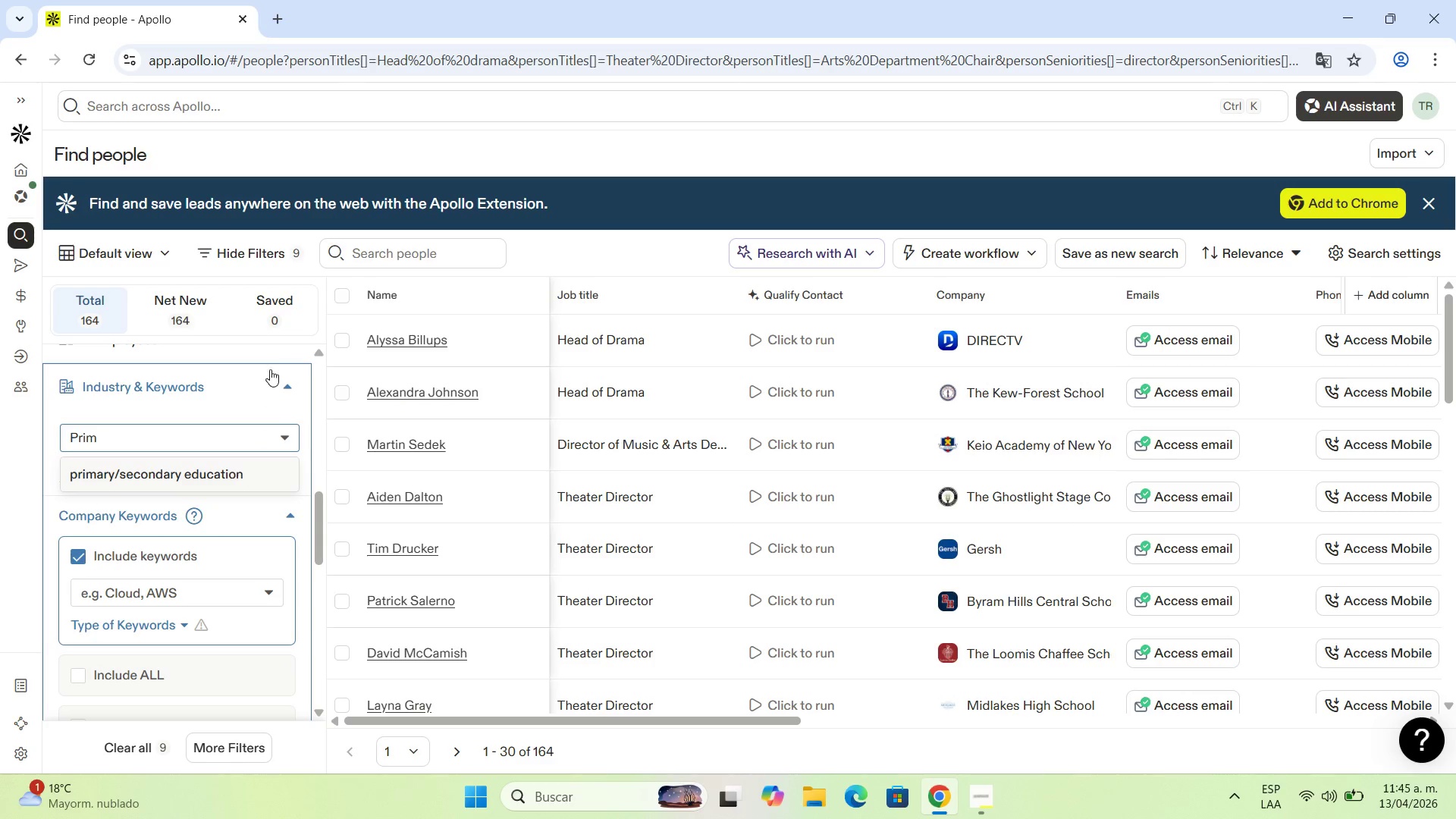 
mouse_move([253, 389])
 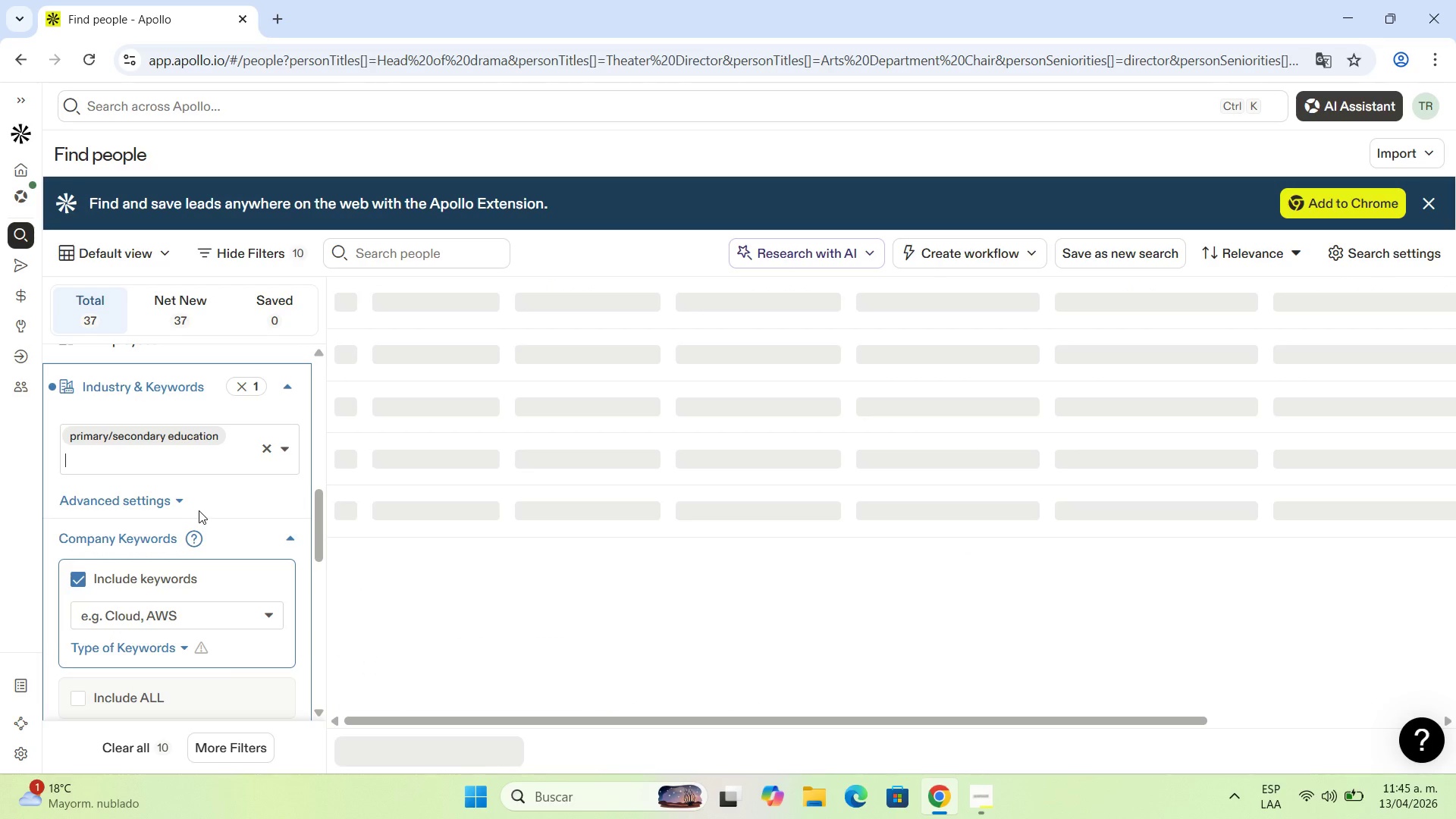 
scroll: coordinate [199, 510], scroll_direction: up, amount: 3.0
 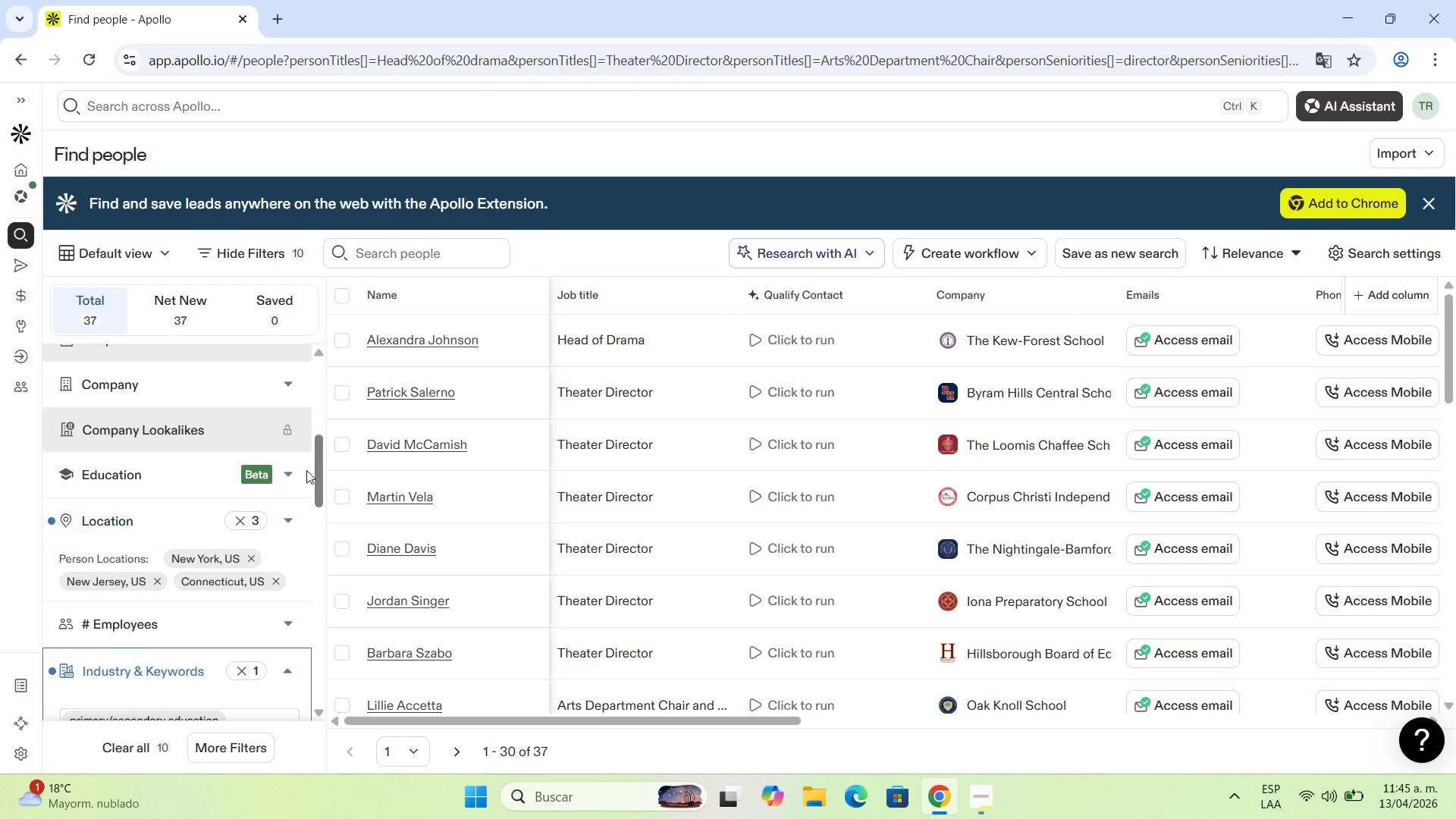 
wait(7.24)
 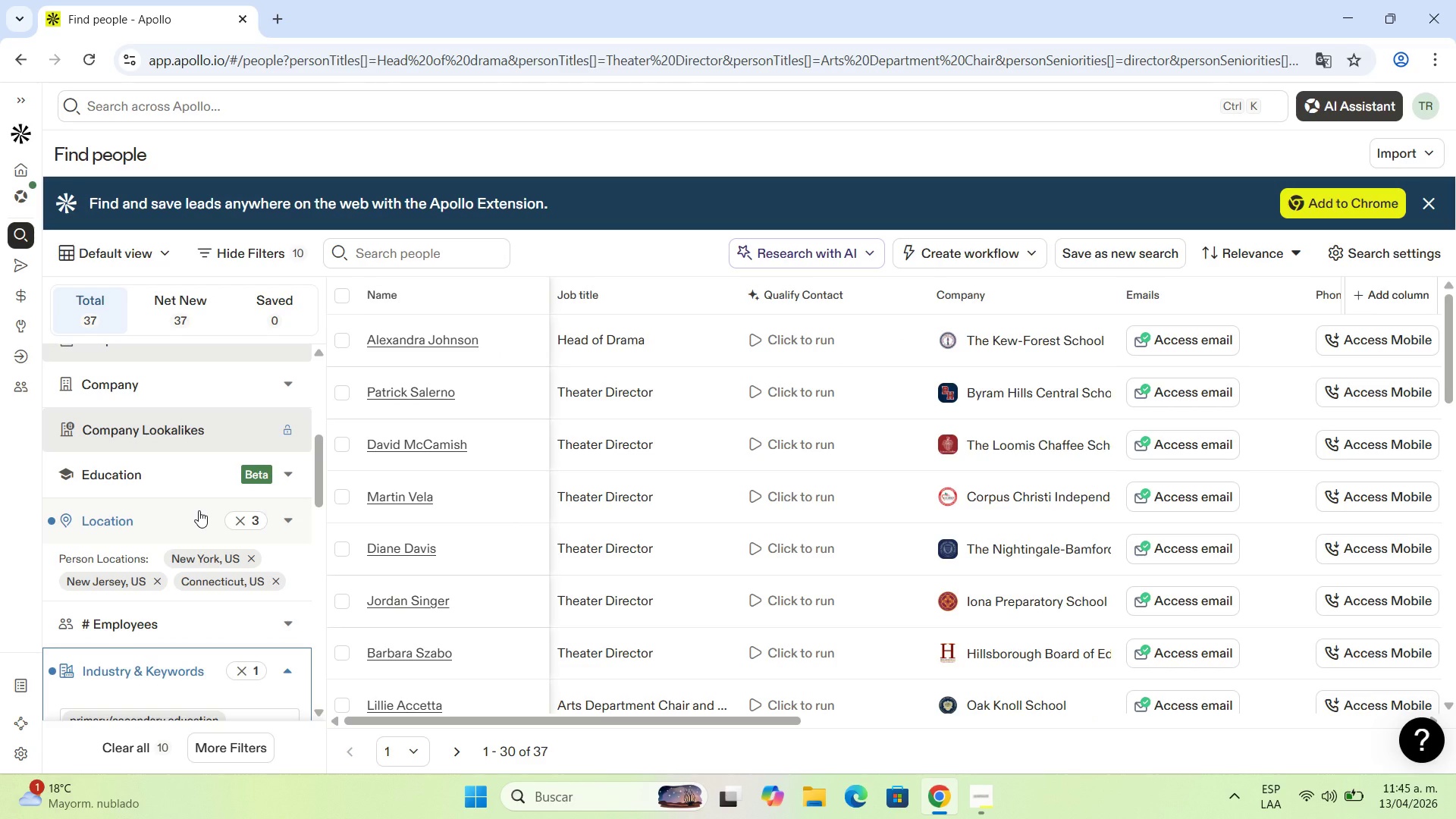 
scroll: coordinate [268, 531], scroll_direction: down, amount: 2.0
 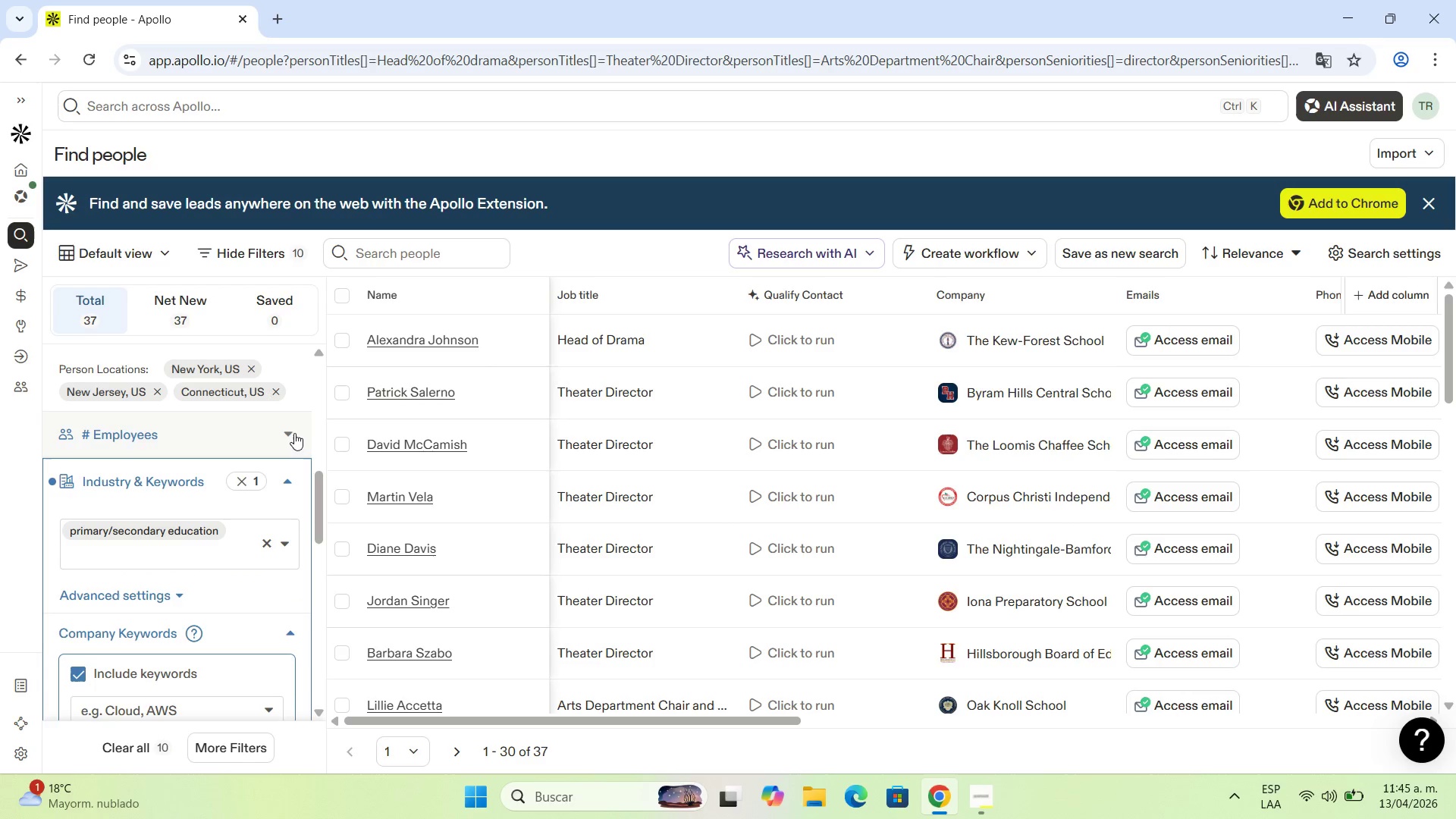 
left_click([290, 482])
 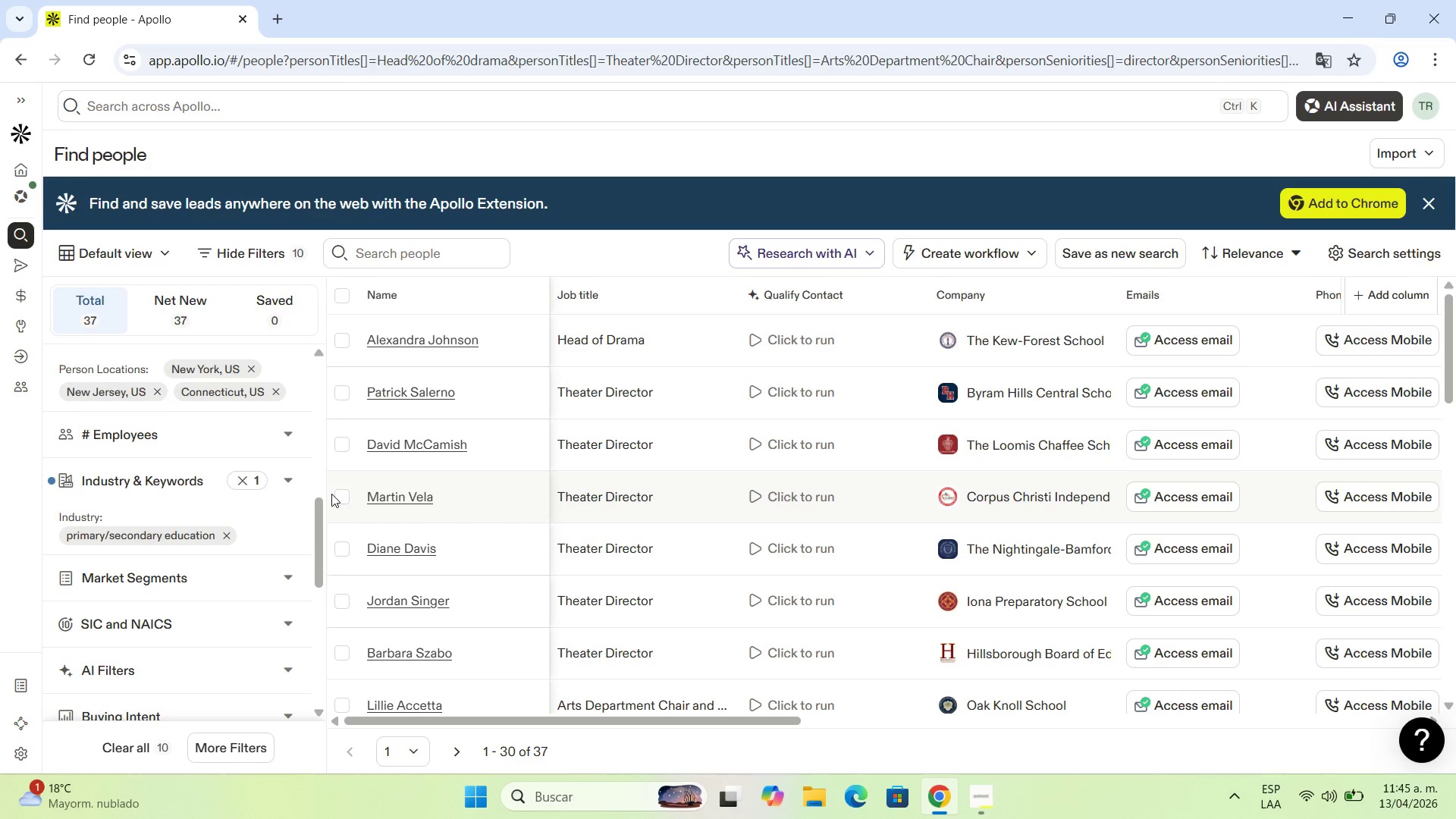 
mouse_move([186, 471])
 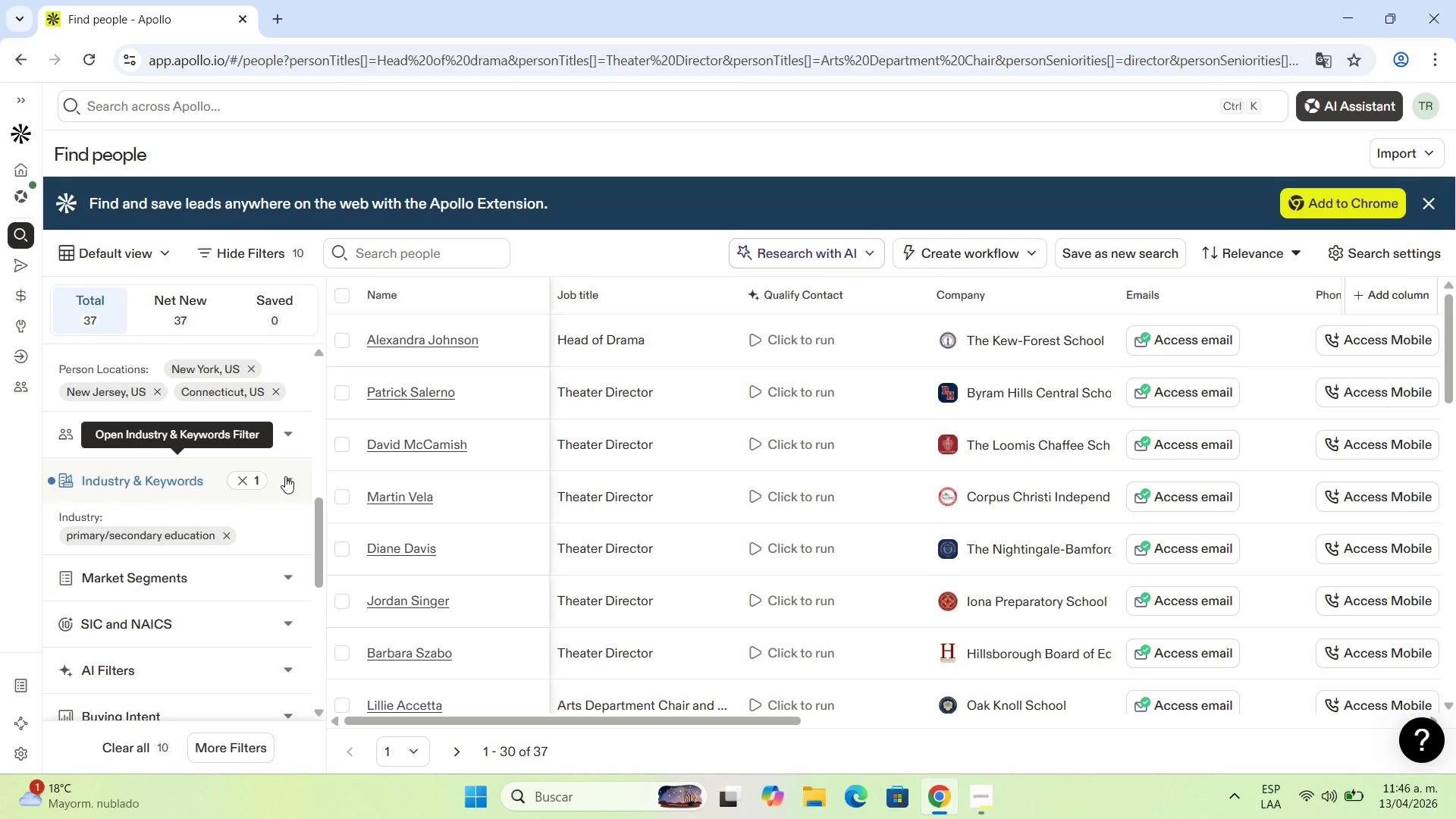 
wait(5.2)
 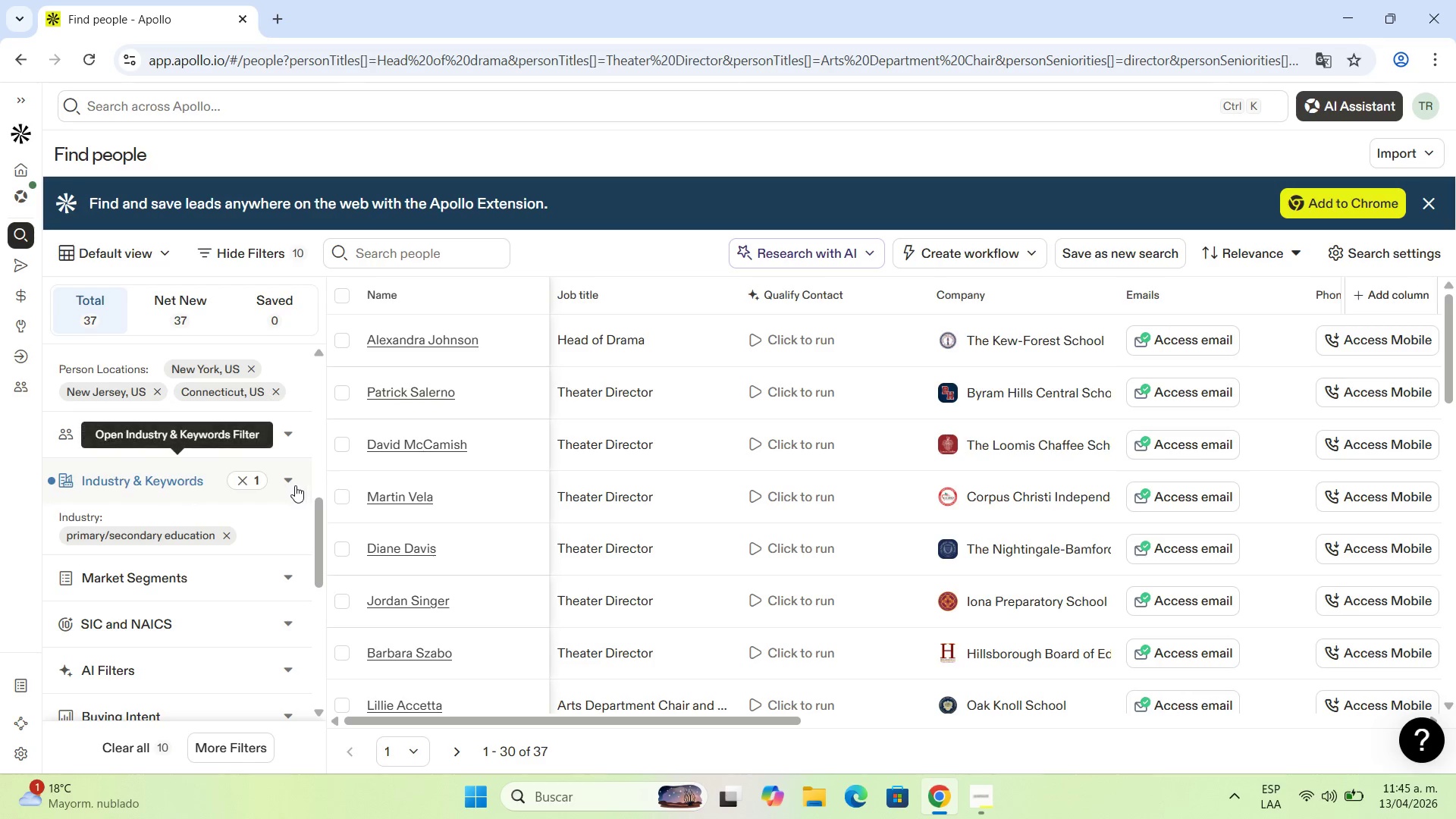 
scroll: coordinate [187, 441], scroll_direction: up, amount: 5.0
 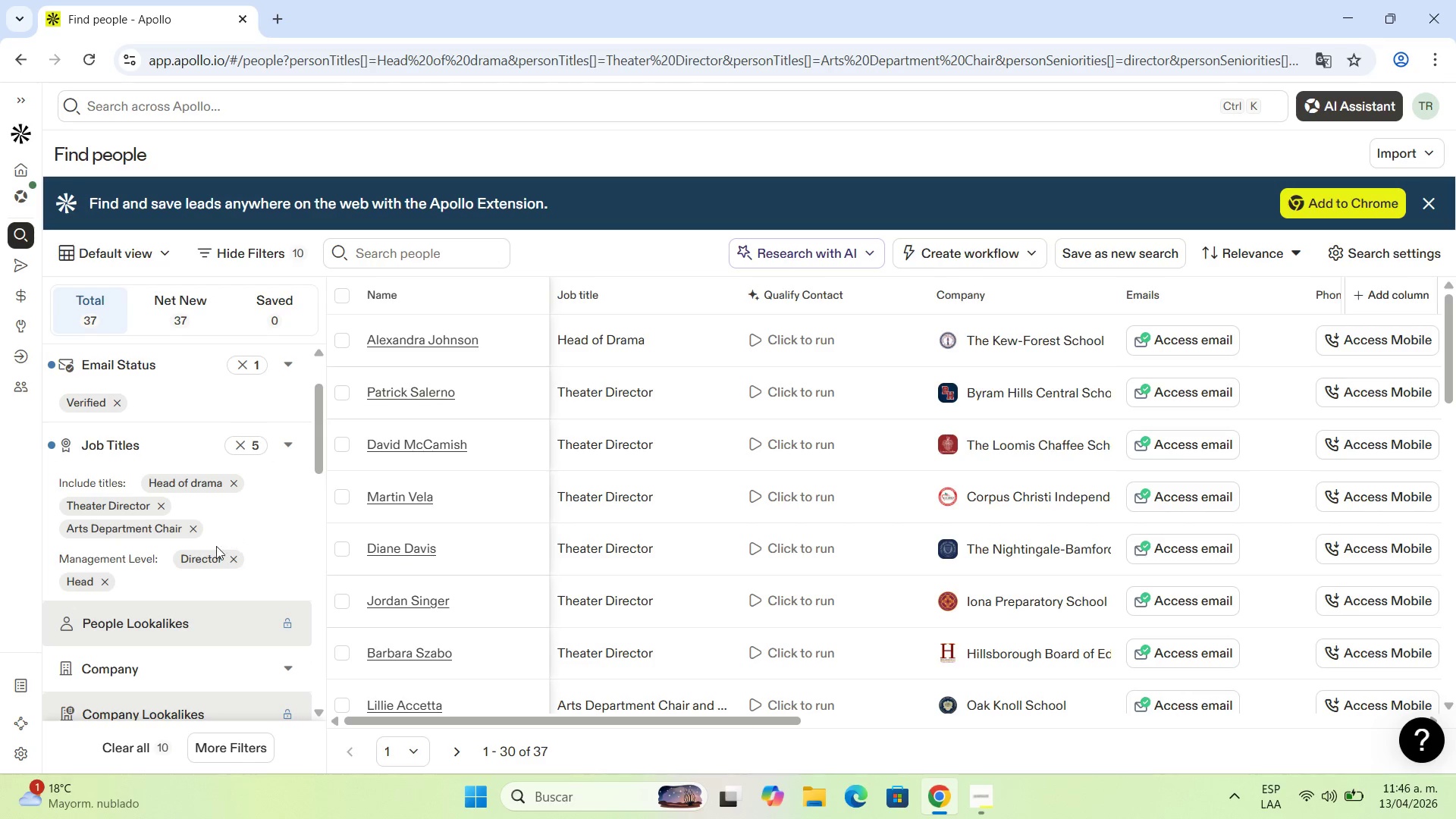 
left_click([159, 588])
 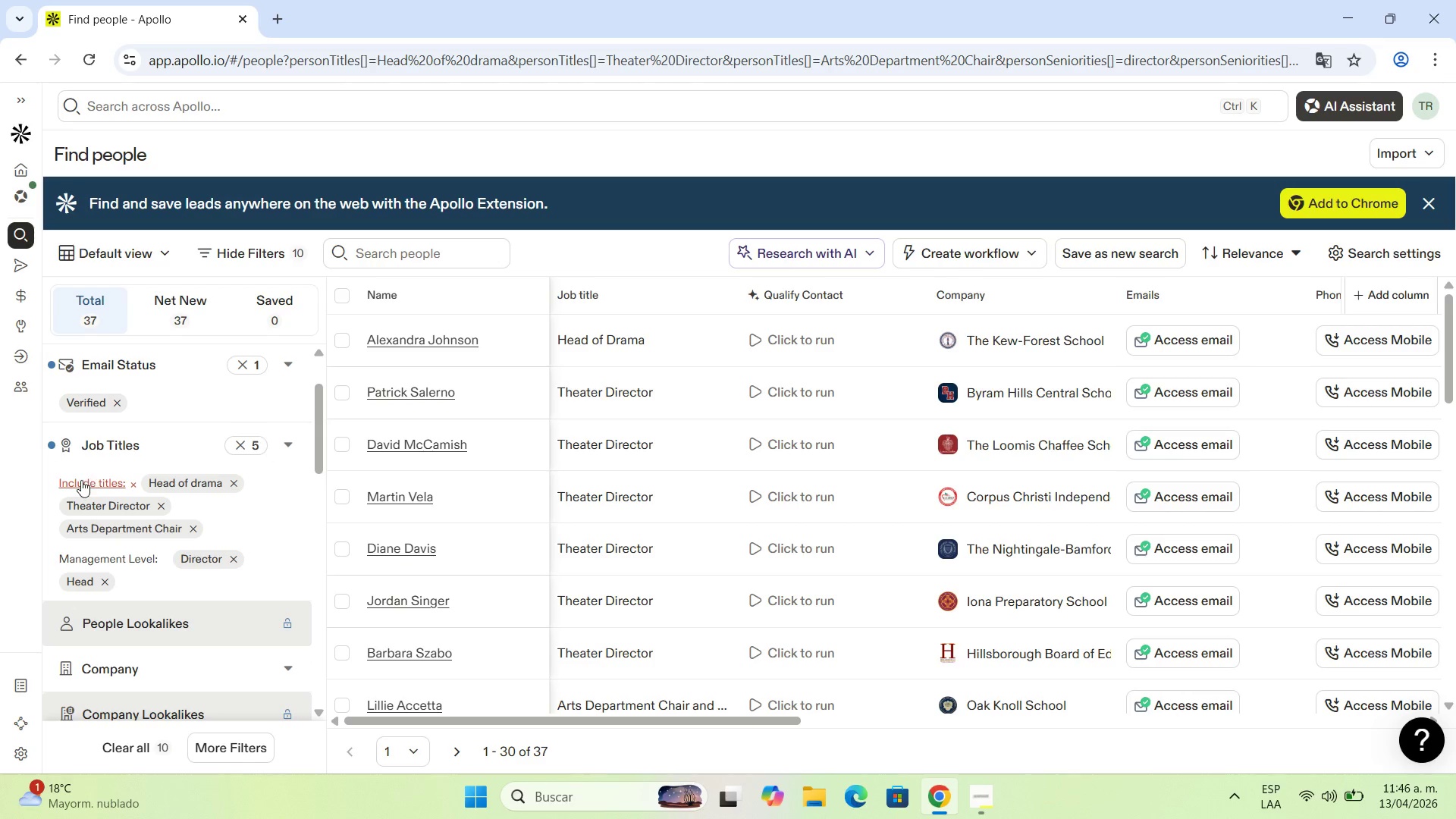 
left_click([81, 481])
 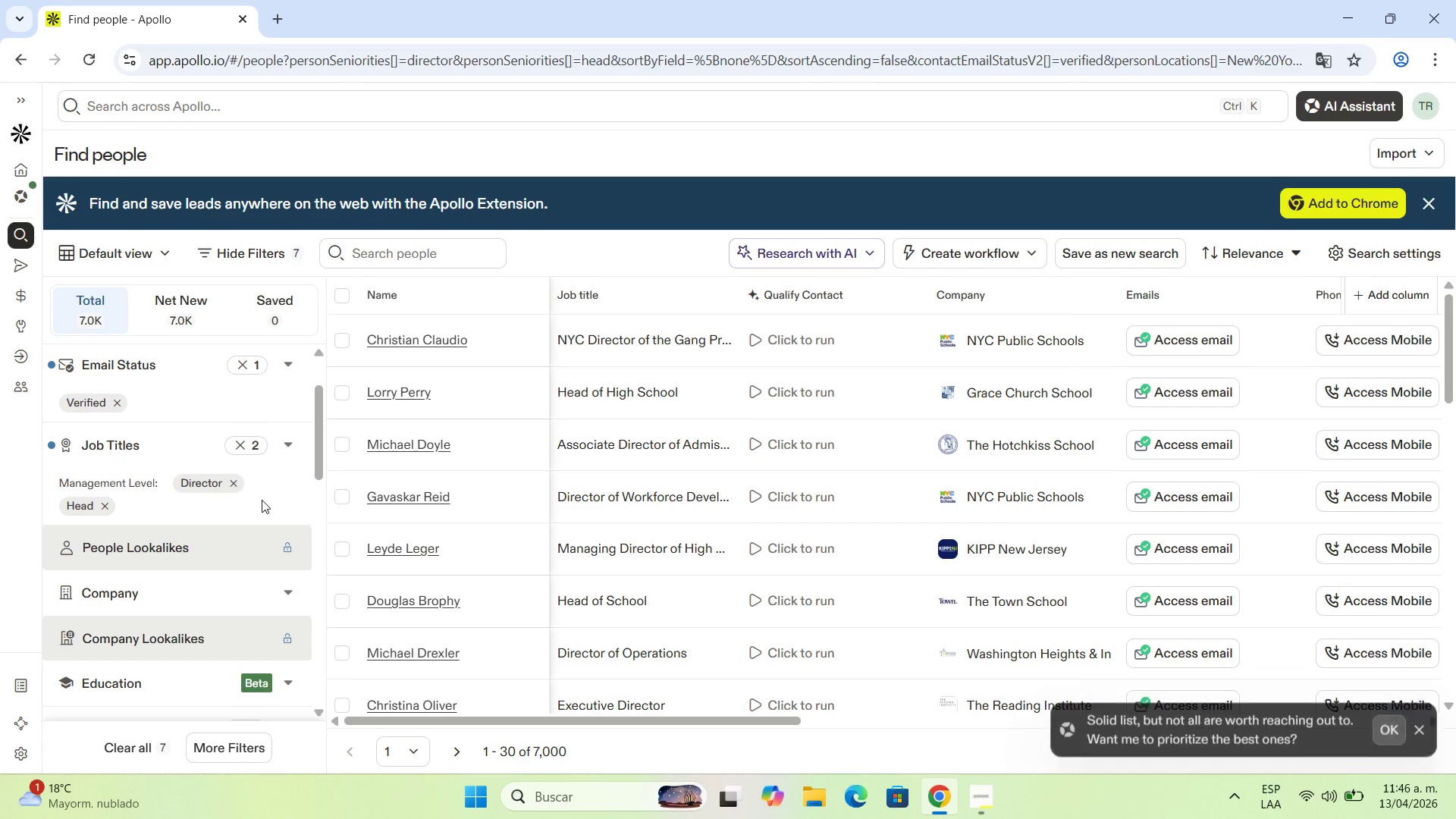 
wait(11.92)
 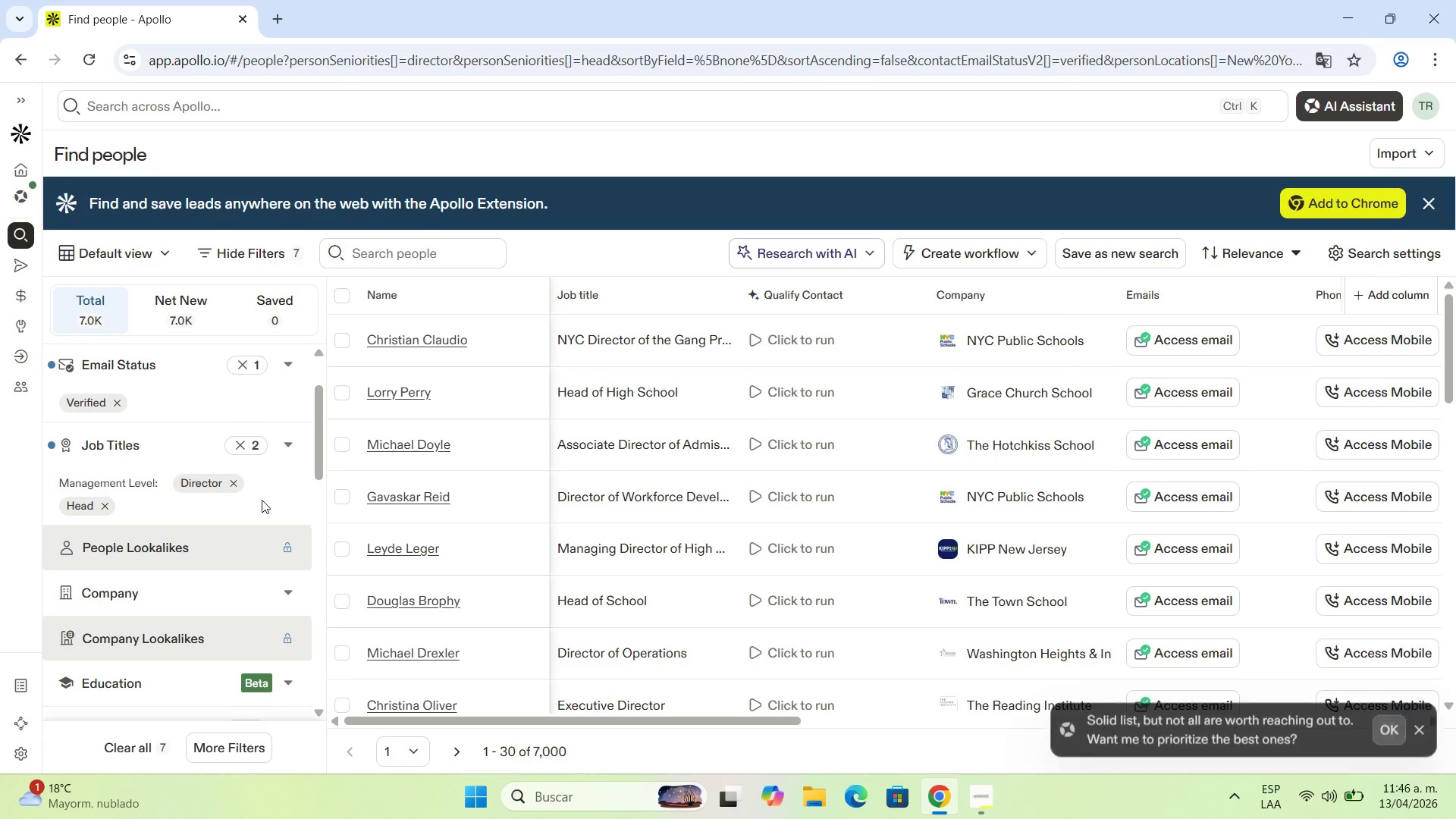 
left_click([235, 484])
 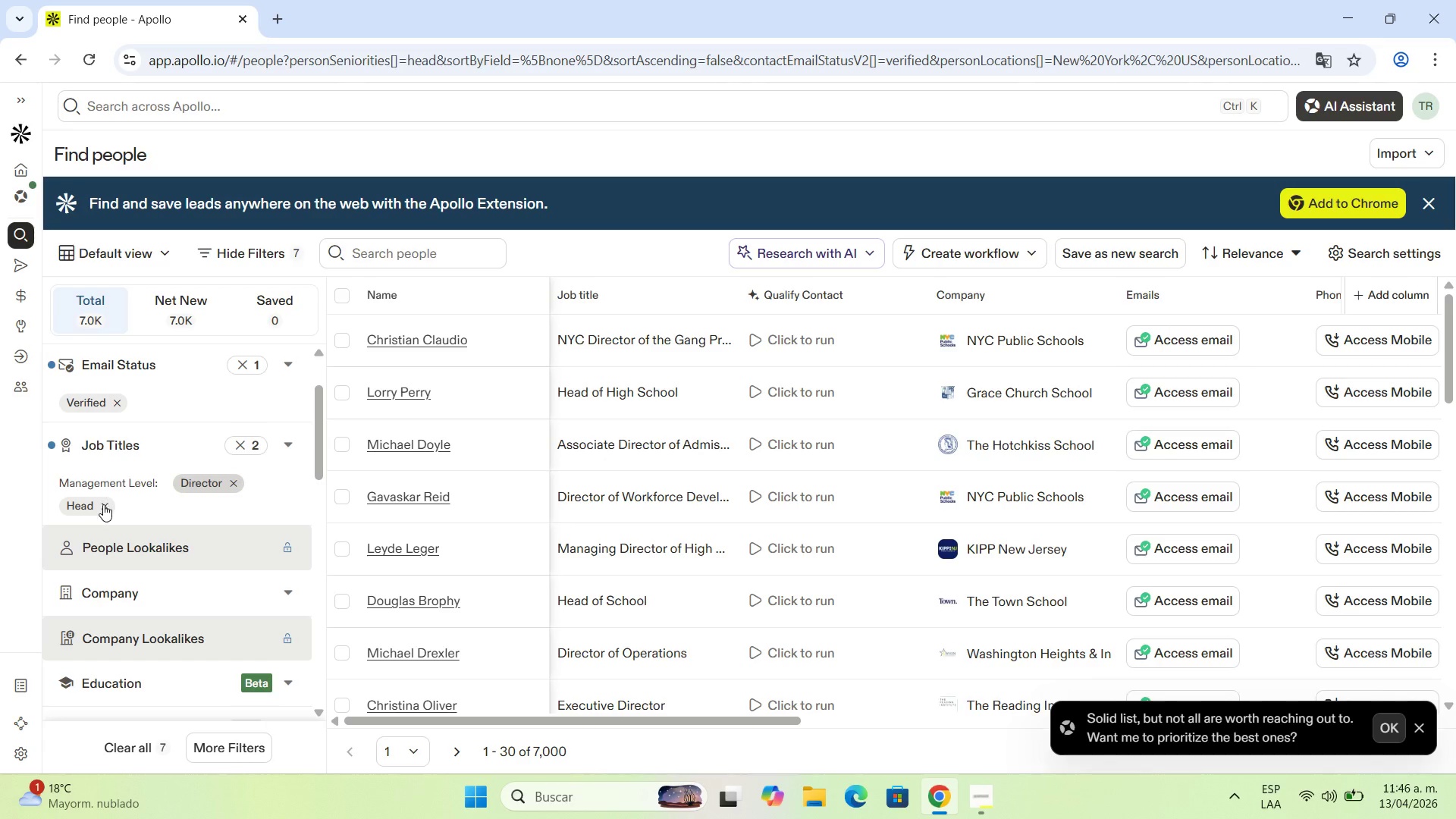 
left_click([103, 504])
 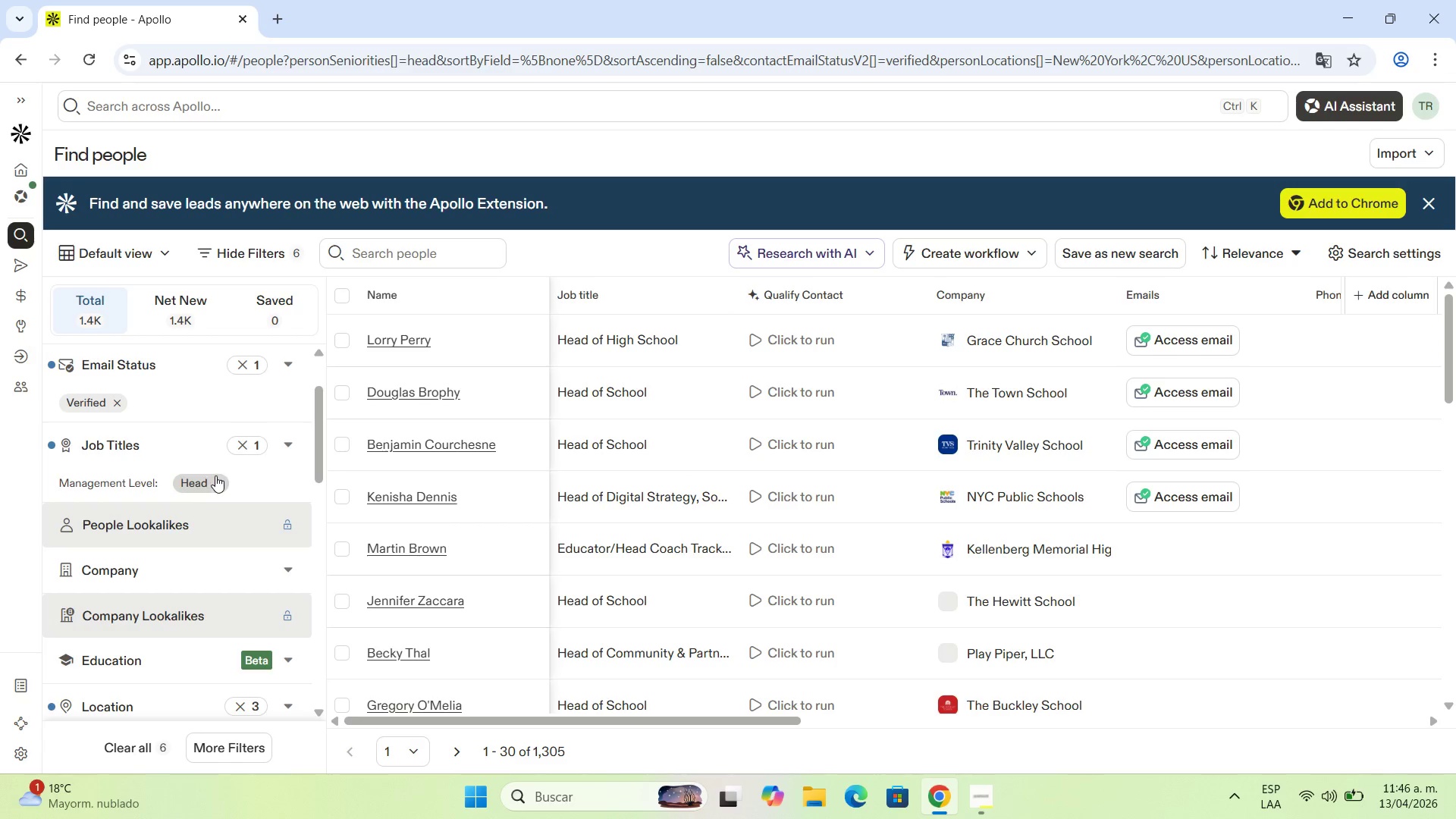 
wait(5.74)
 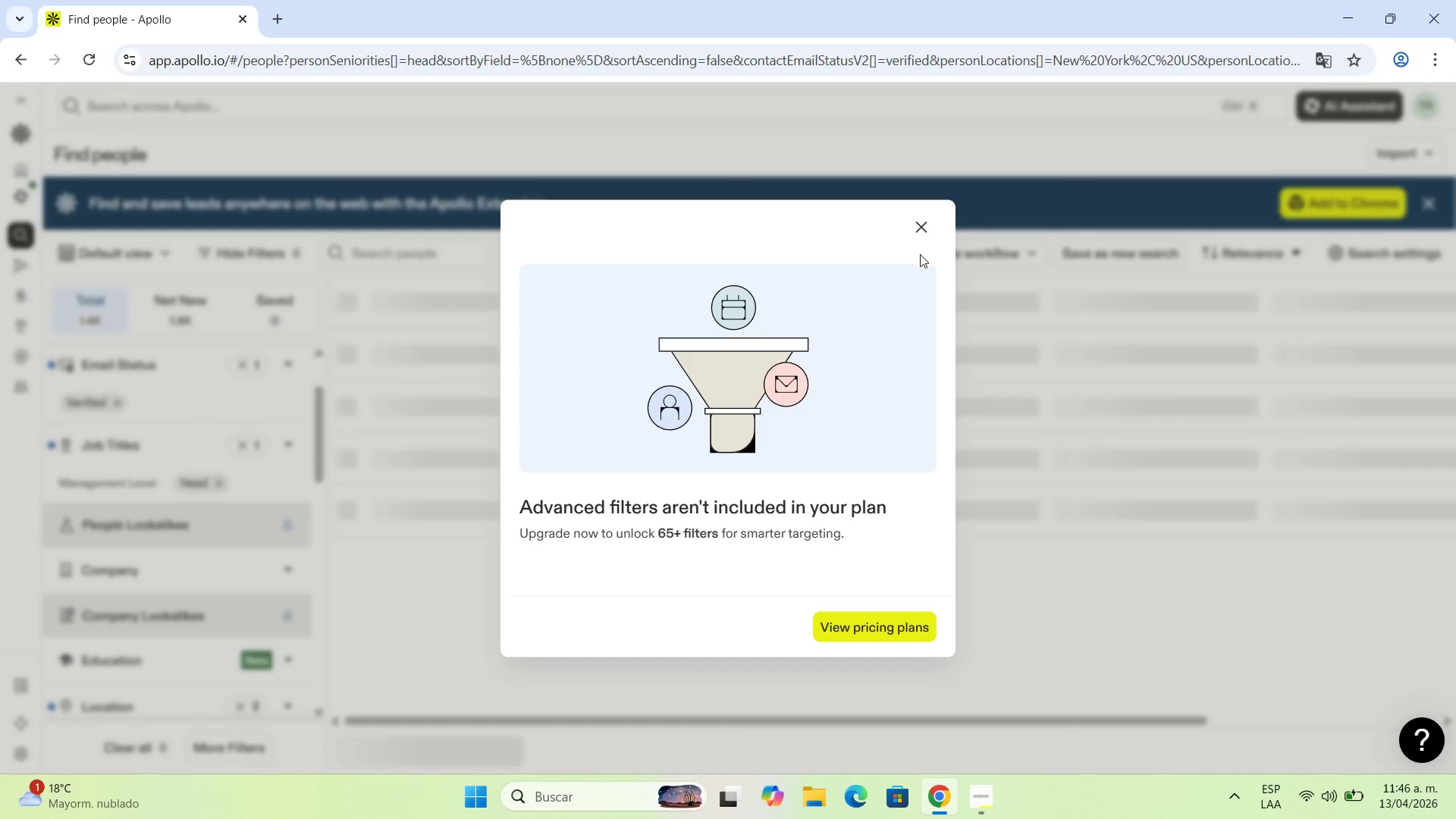 
left_click([217, 479])
 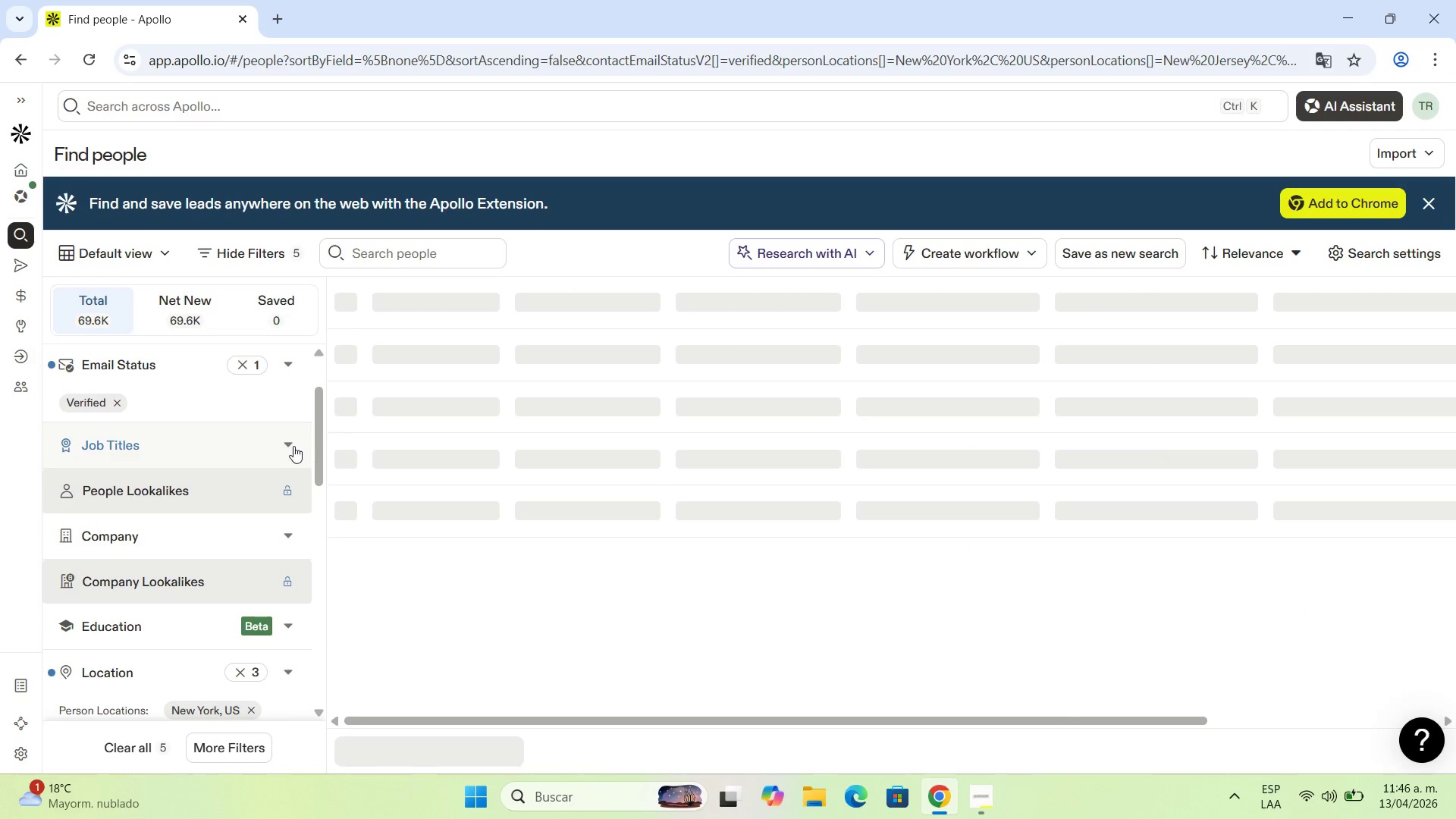 
left_click([283, 441])
 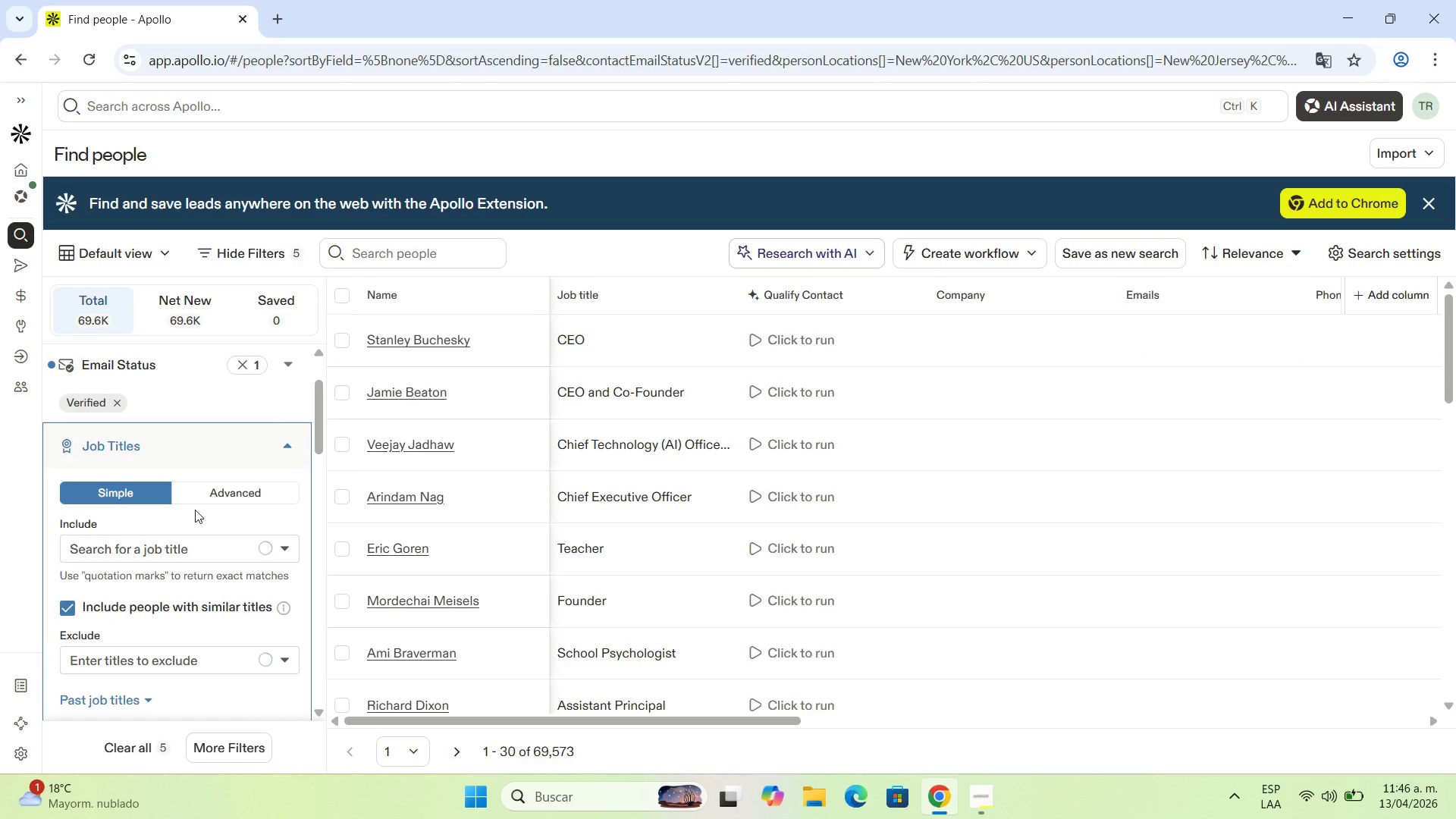 
scroll: coordinate [223, 500], scroll_direction: down, amount: 3.0
 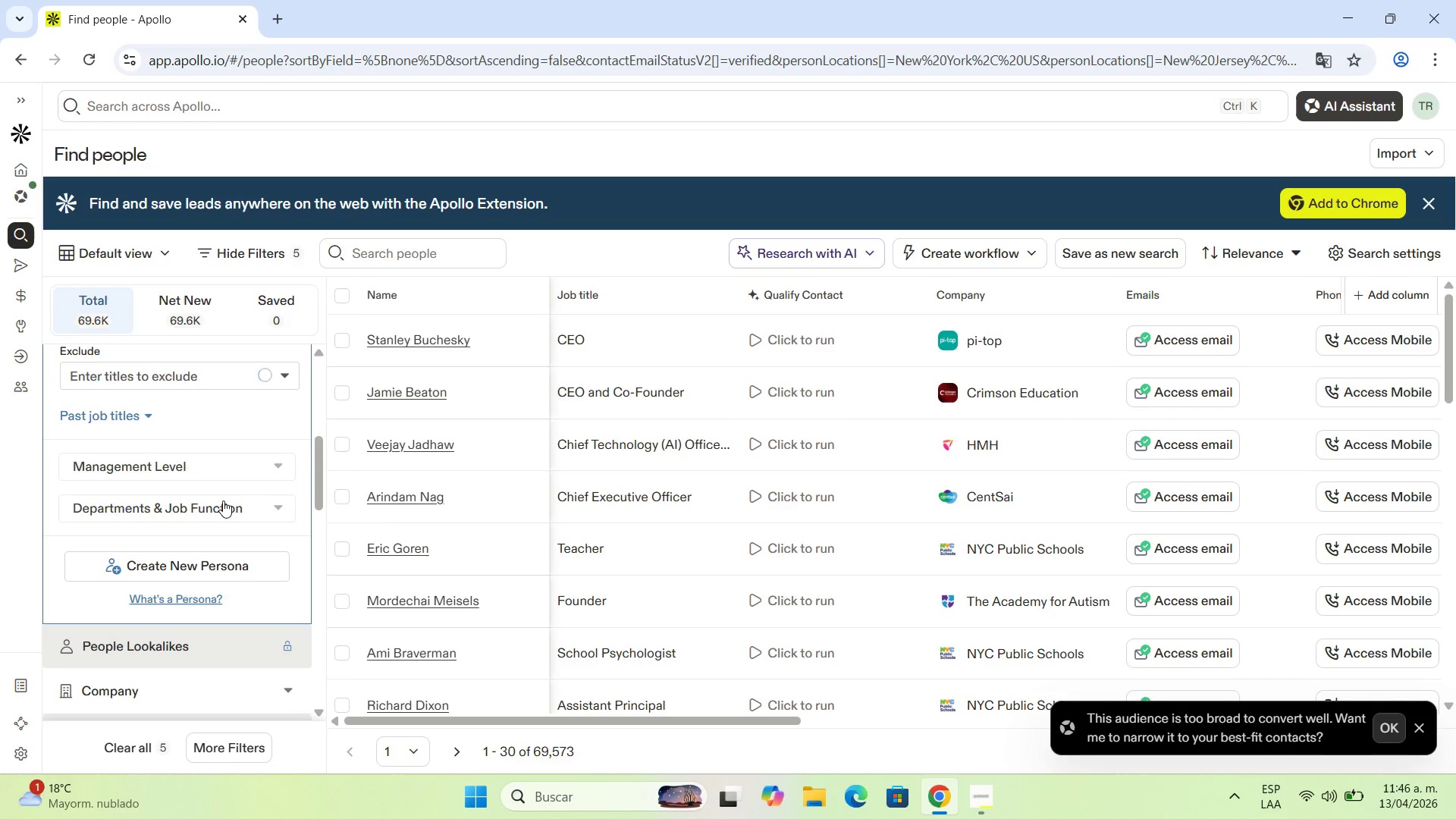 
scroll: coordinate [223, 500], scroll_direction: up, amount: 3.0
 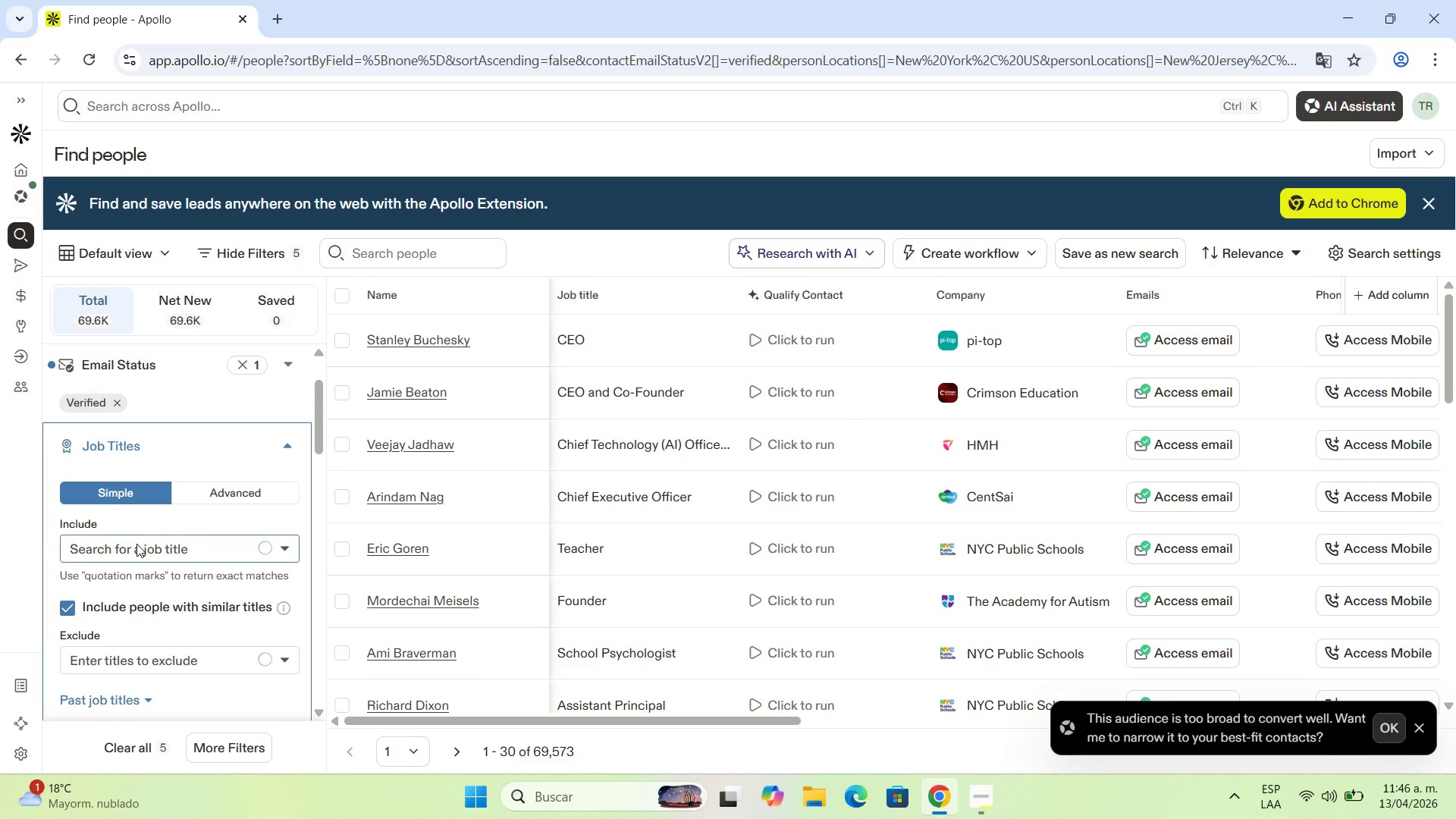 
left_click([136, 544])
 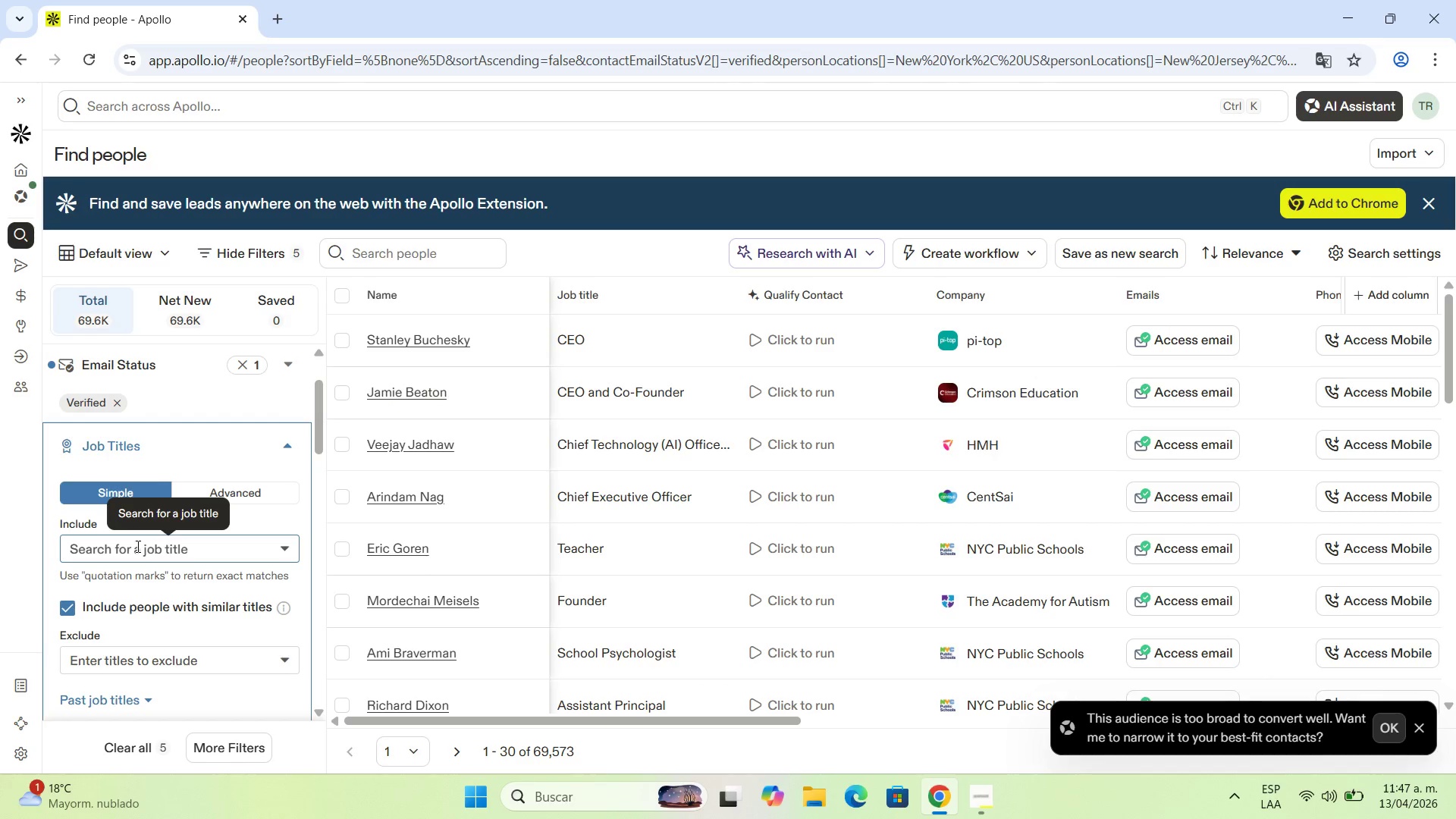 
wait(23.97)
 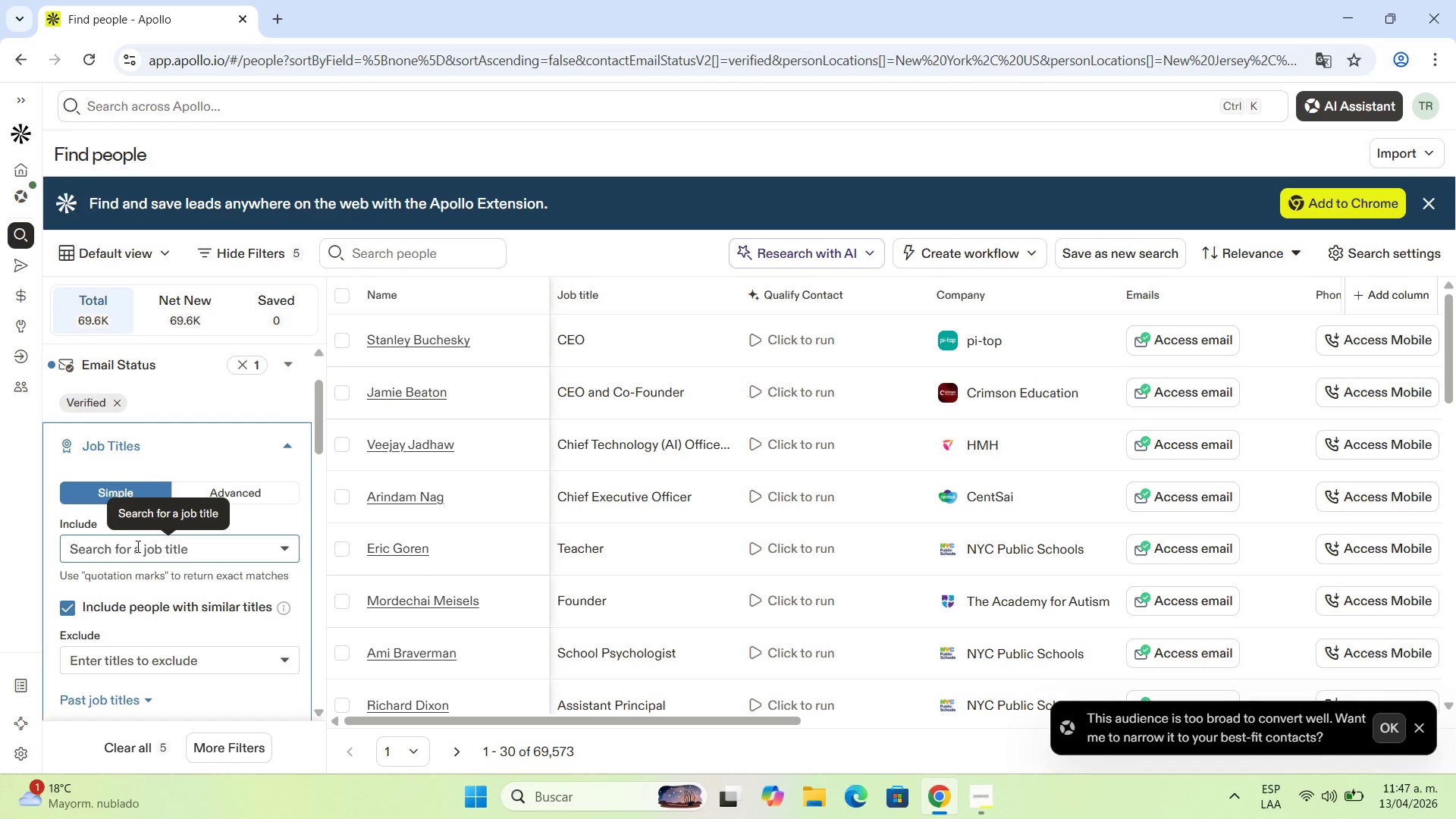 
type(Head of drama)
 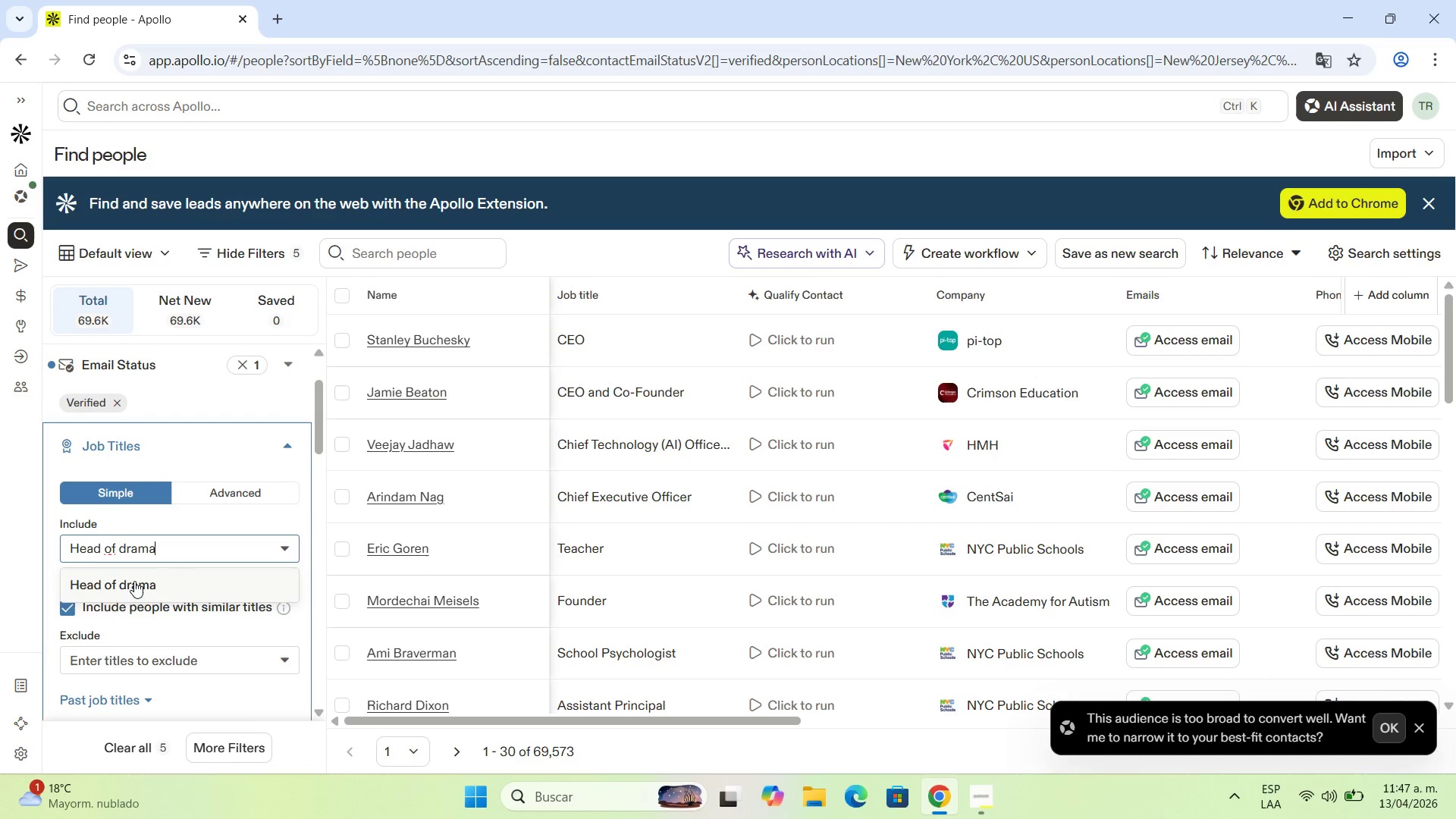 
left_click([134, 581])
 